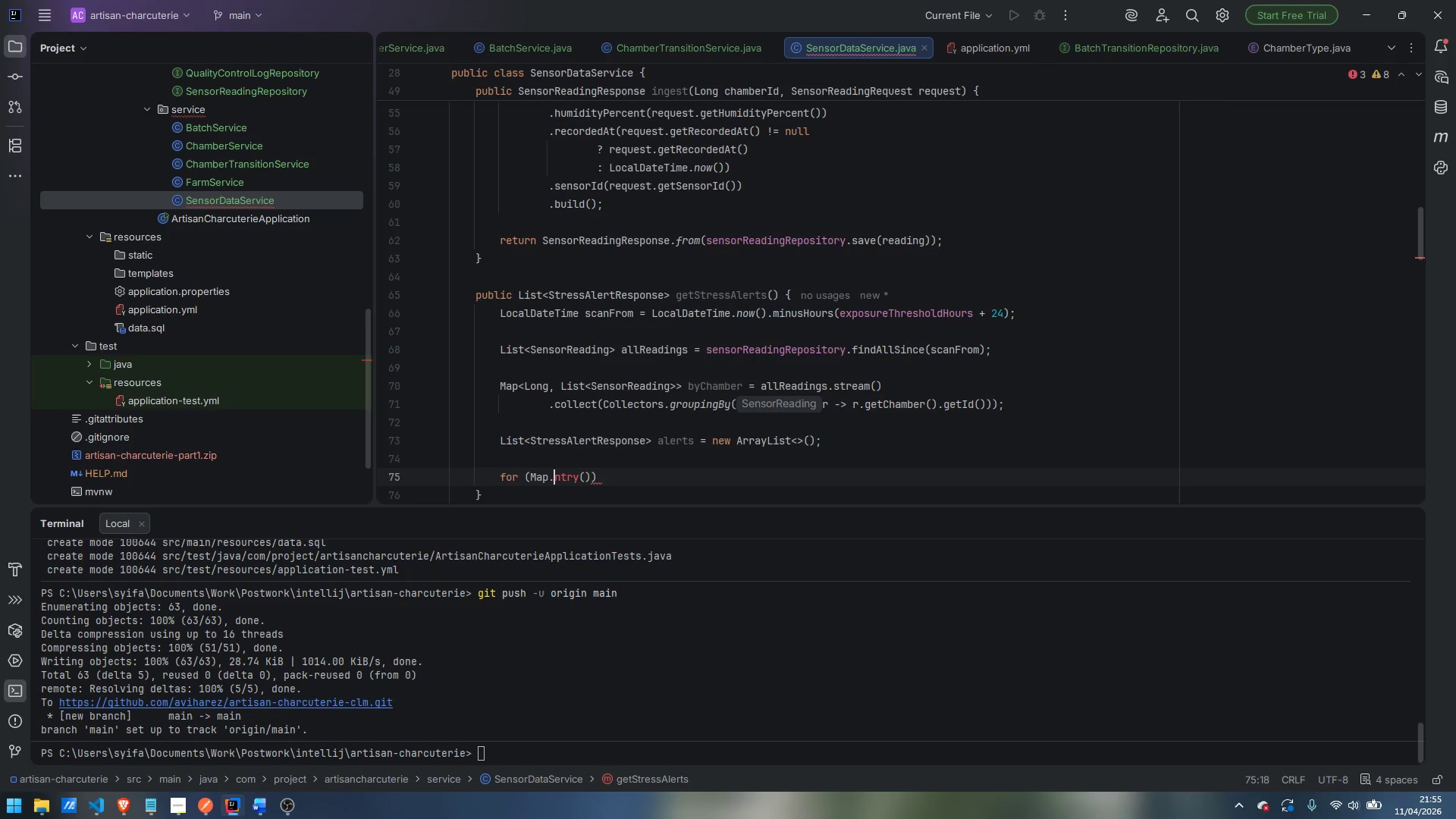 
key(Shift+ShiftLeft)
 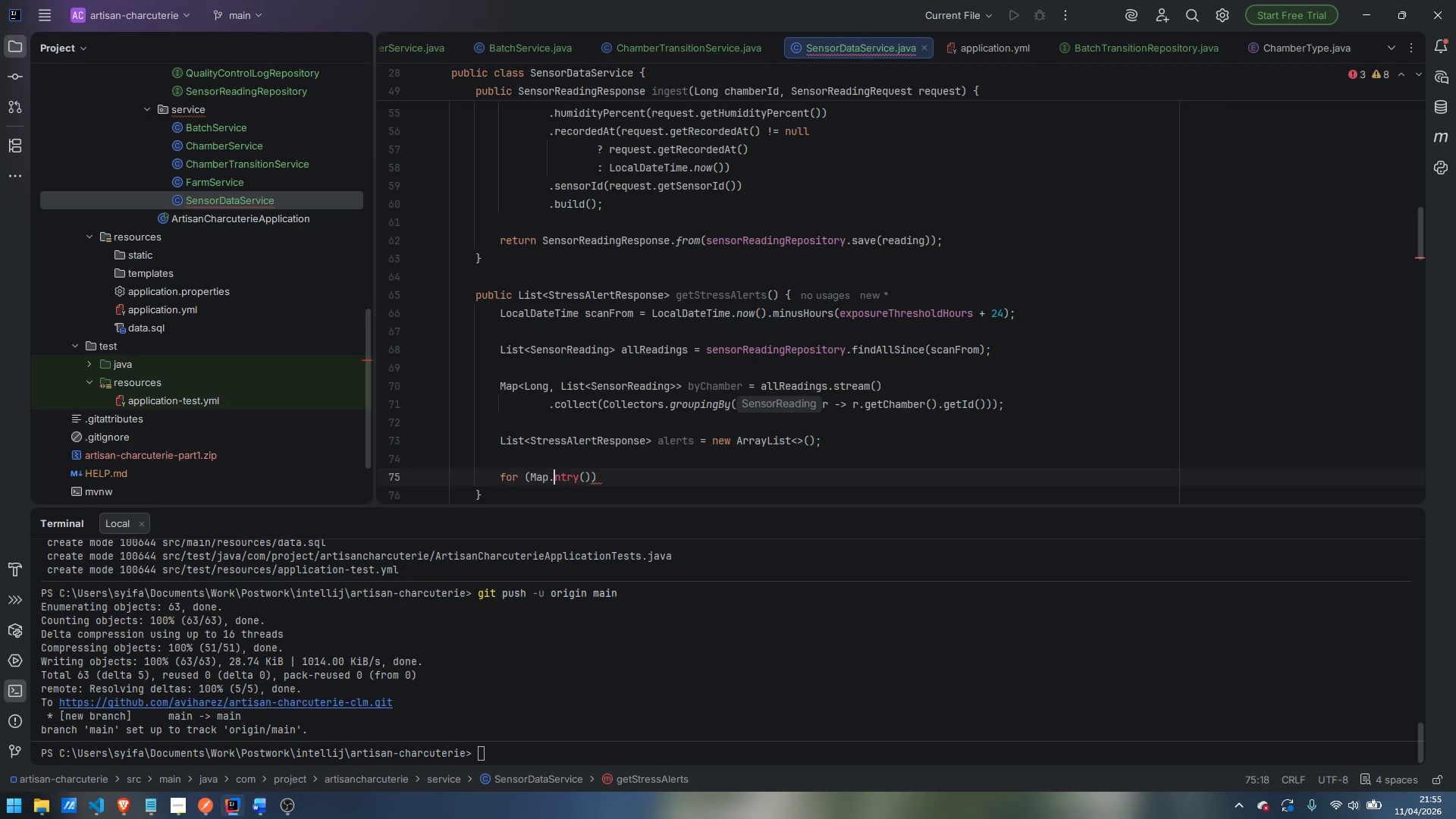 
key(Shift+E)
 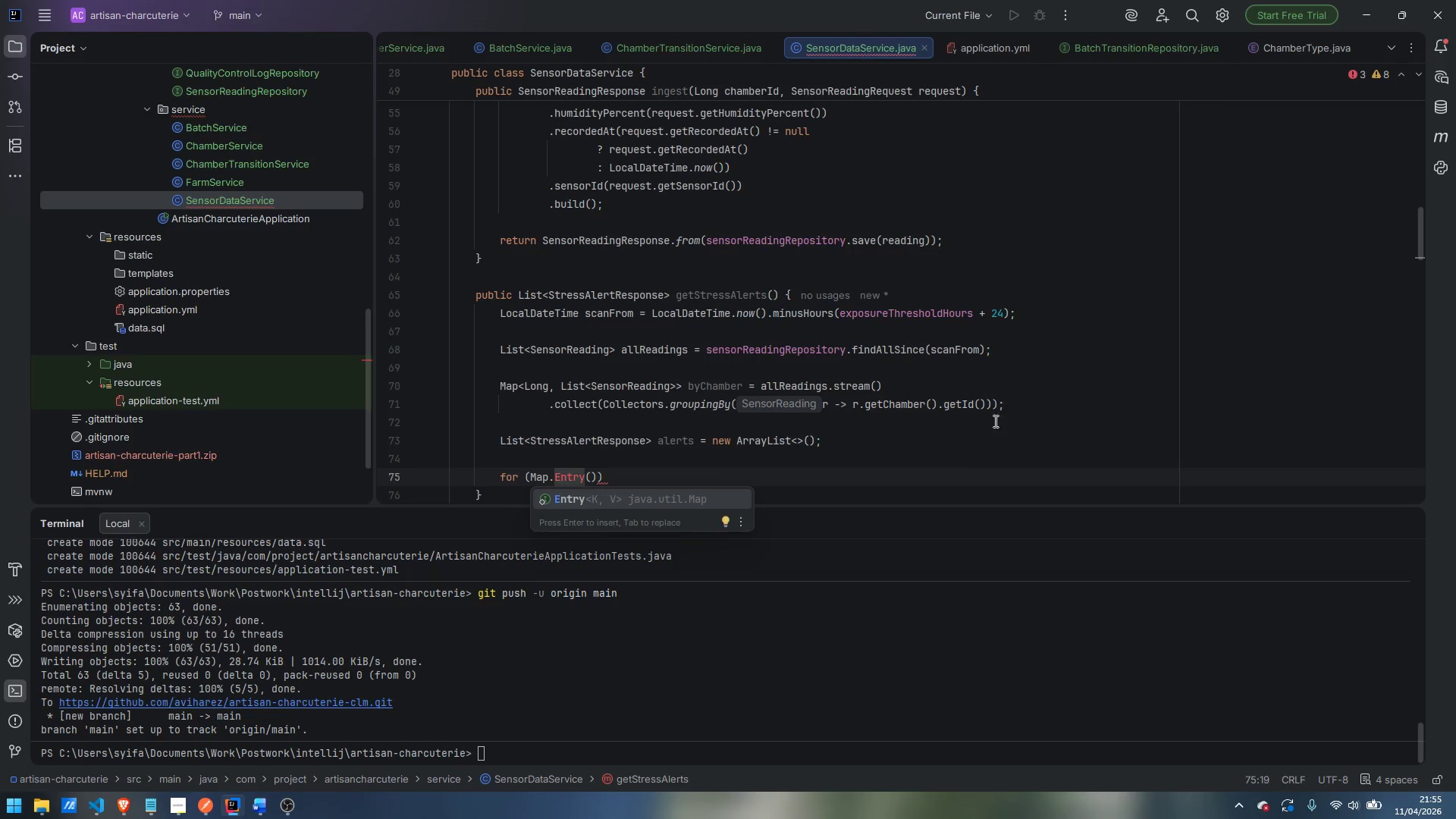 
left_click([996, 413])
 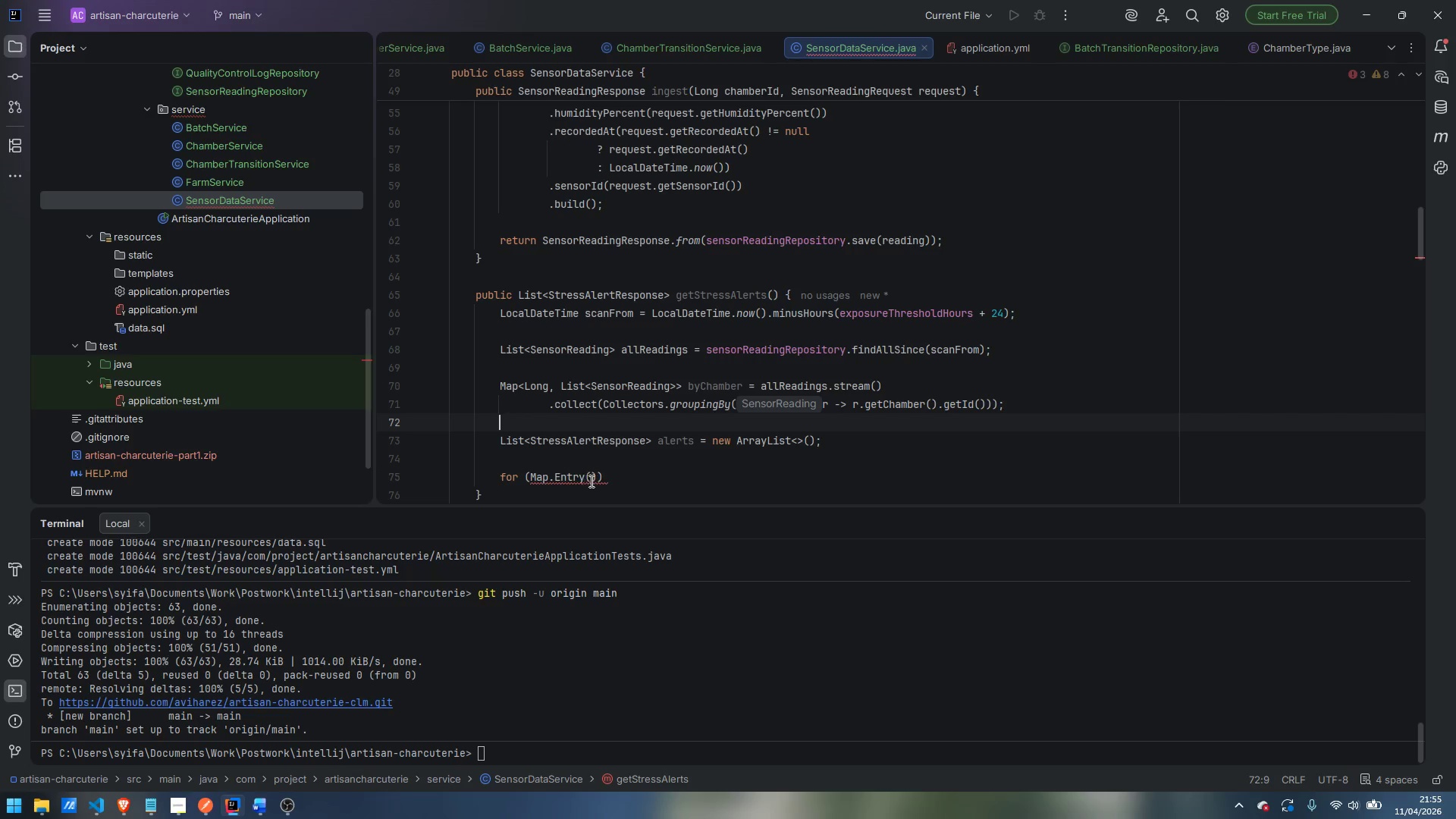 
left_click([594, 474])
 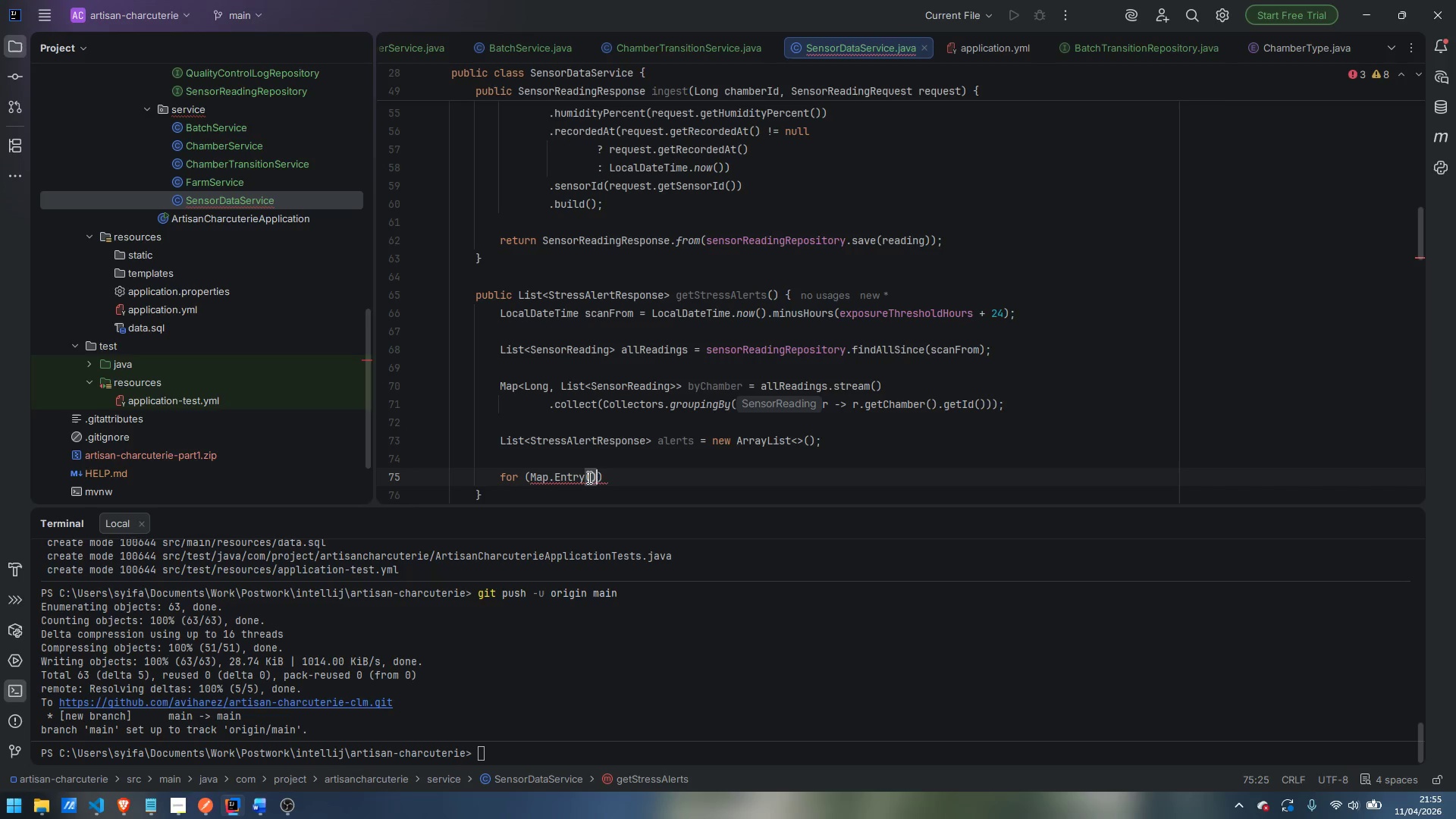 
left_click([588, 477])
 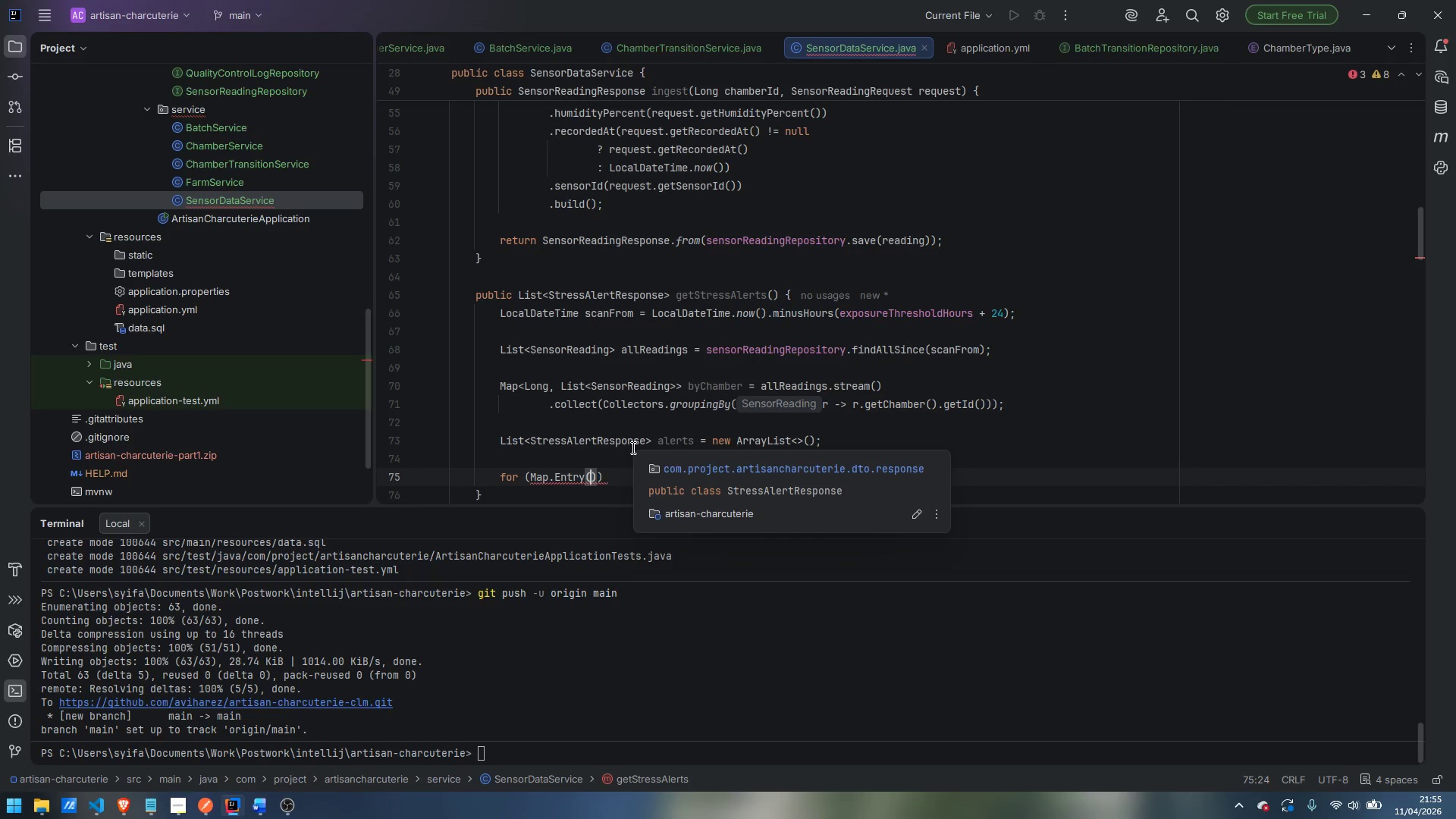 
type(Long, List)
 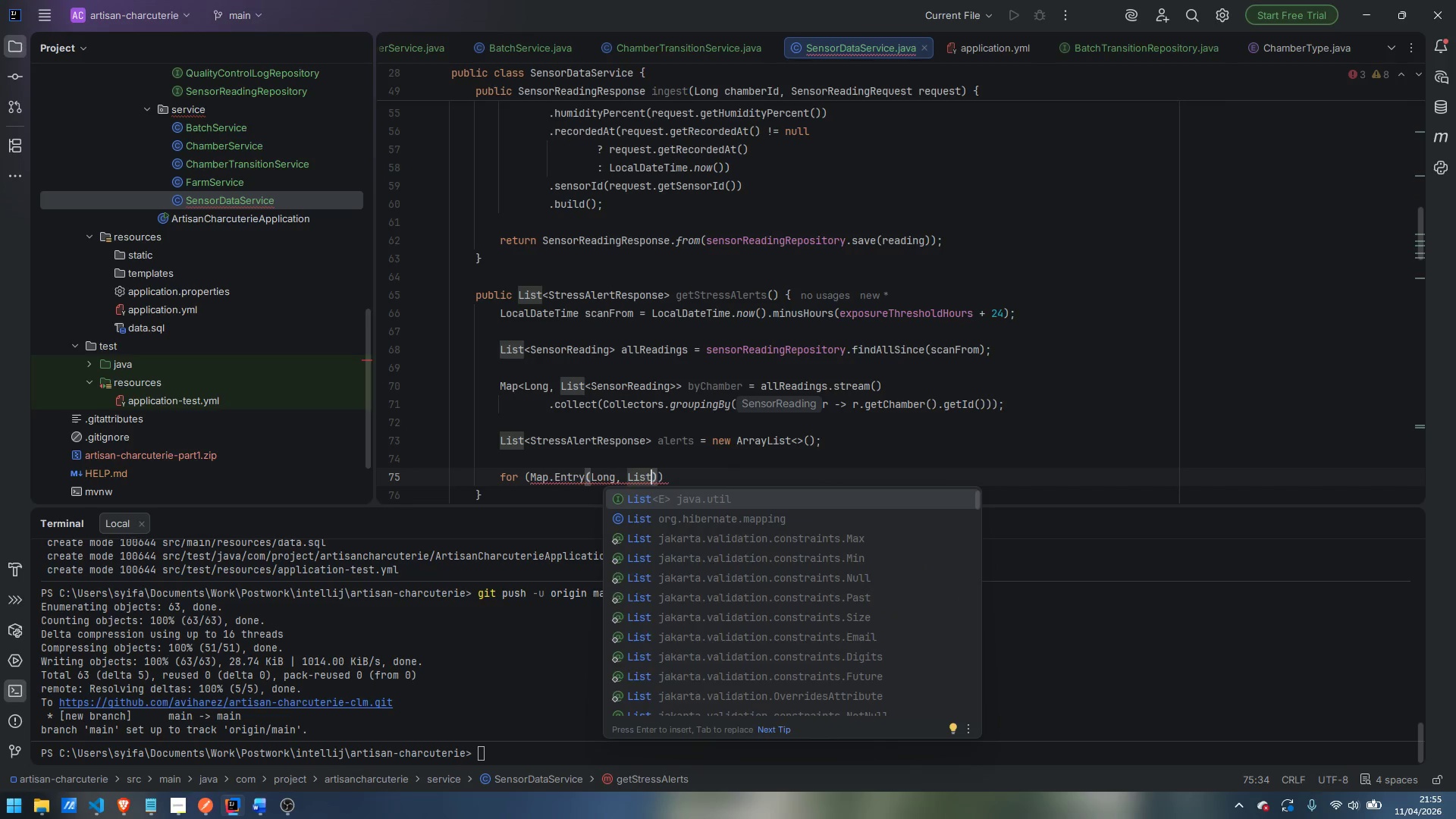 
key(Enter)
 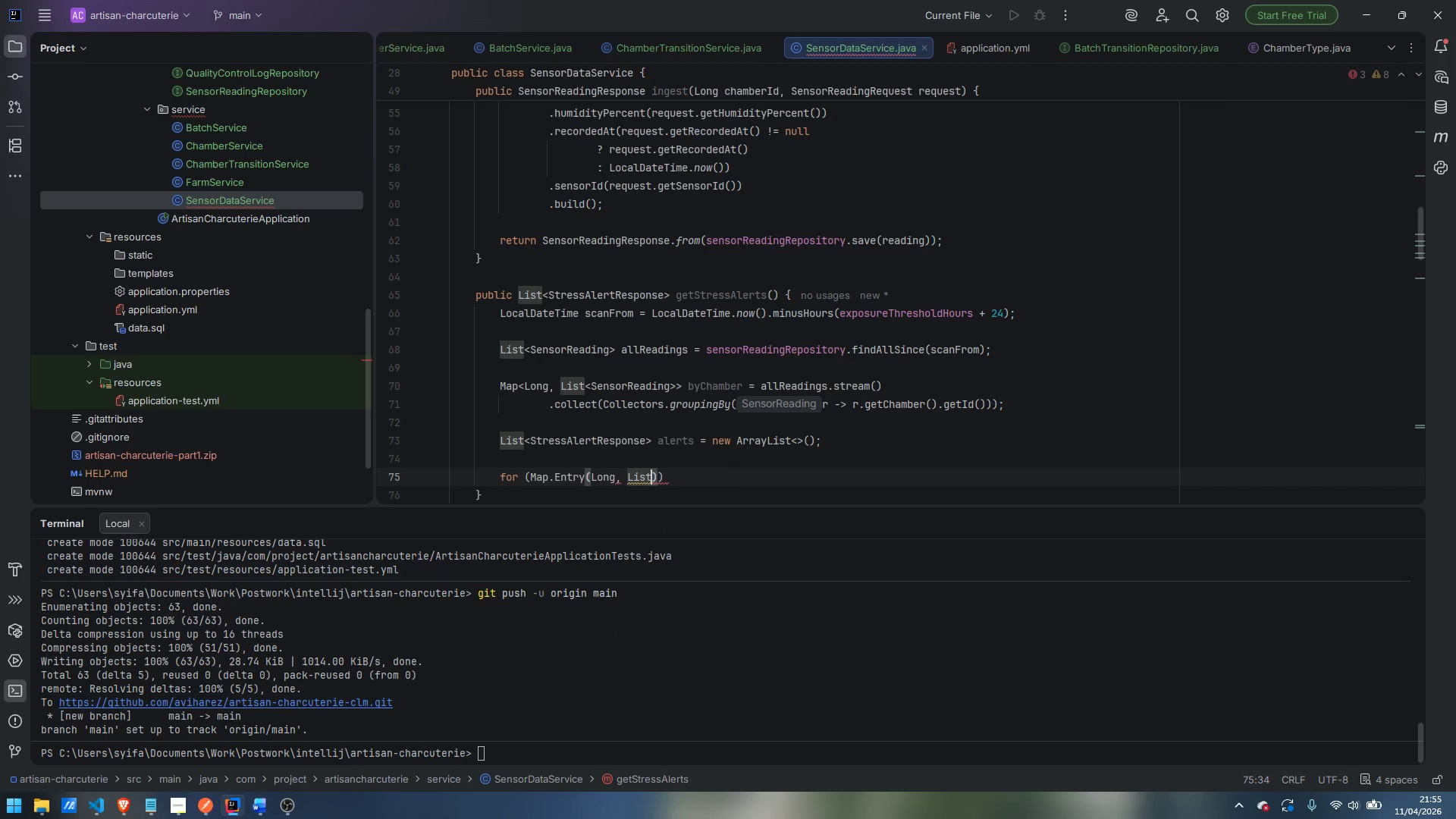 
type(<SensorRad)
key(Backspace)
key(Backspace)
type(eading)
 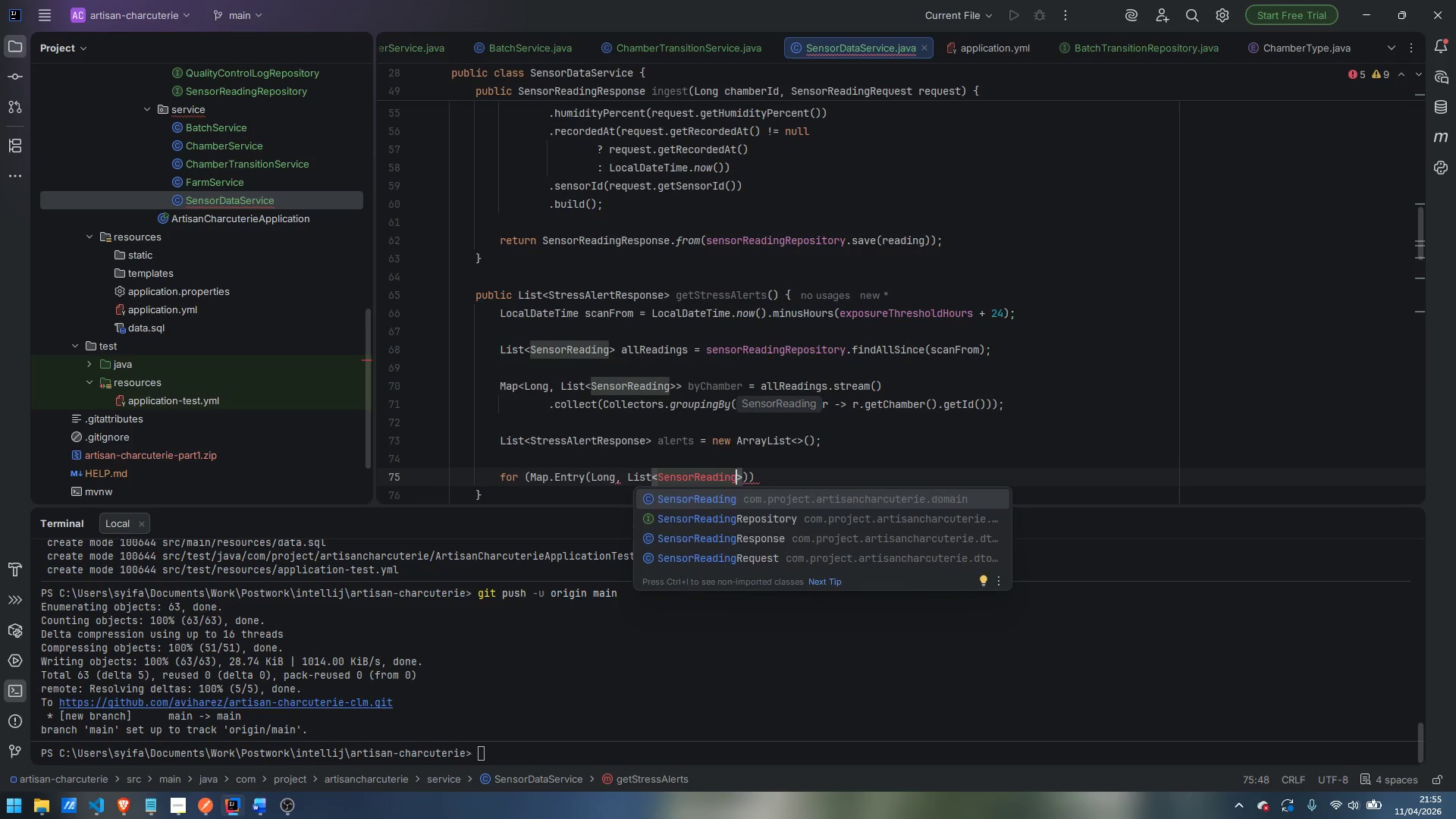 
key(Enter)
 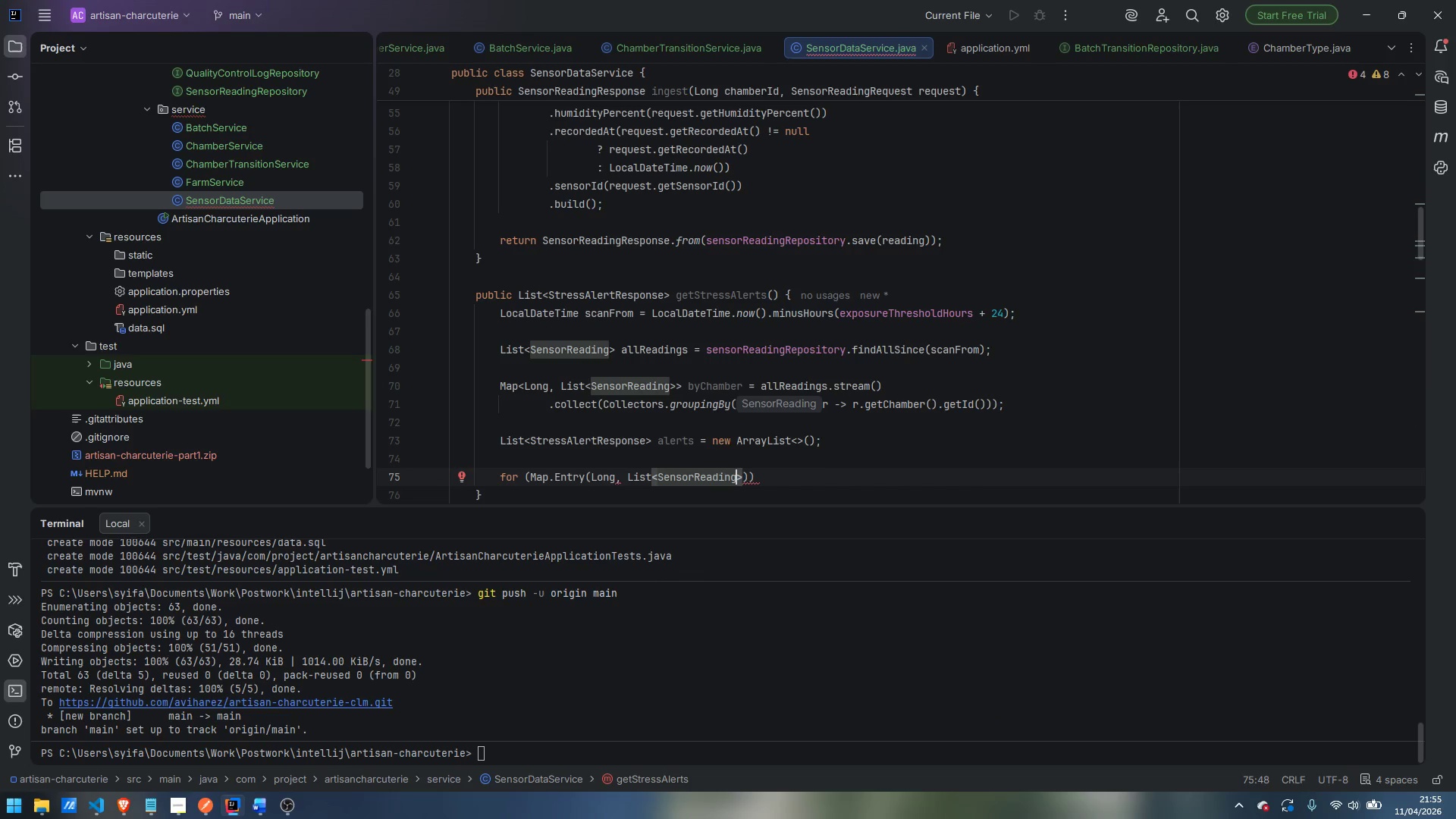 
key(ArrowRight)
 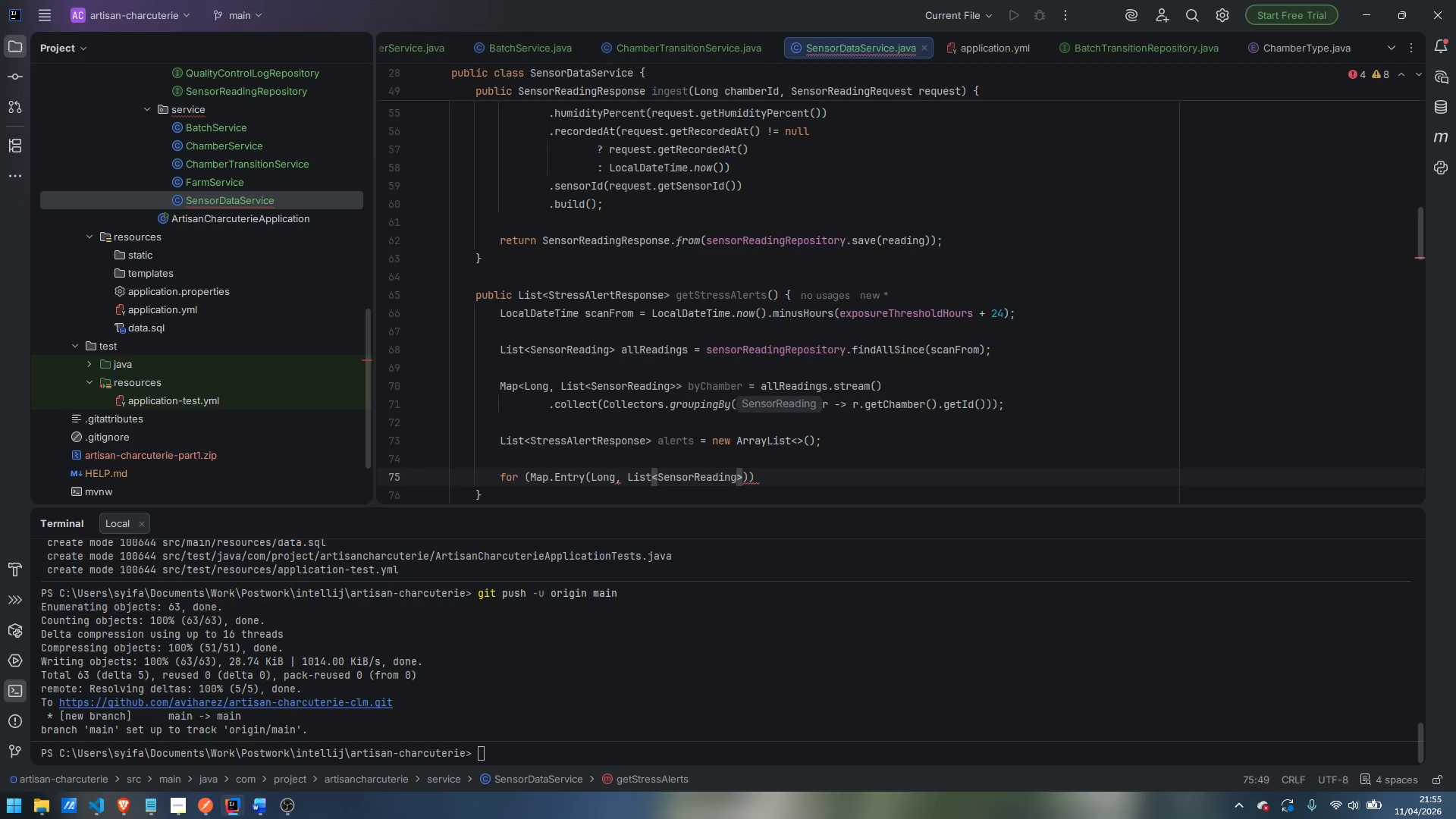 
key(Control+ArrowLeft)
 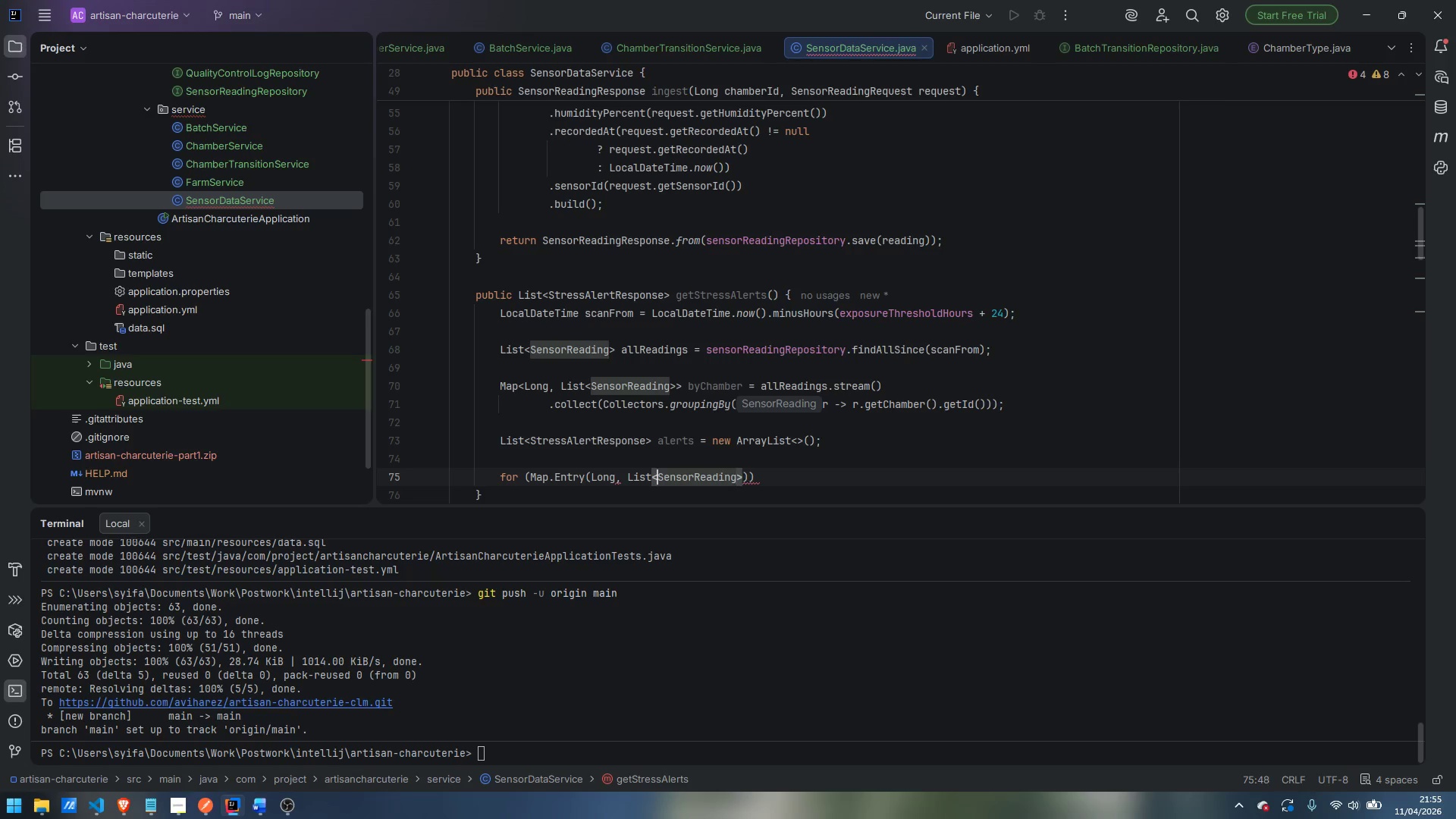 
key(Control+ArrowLeft)
 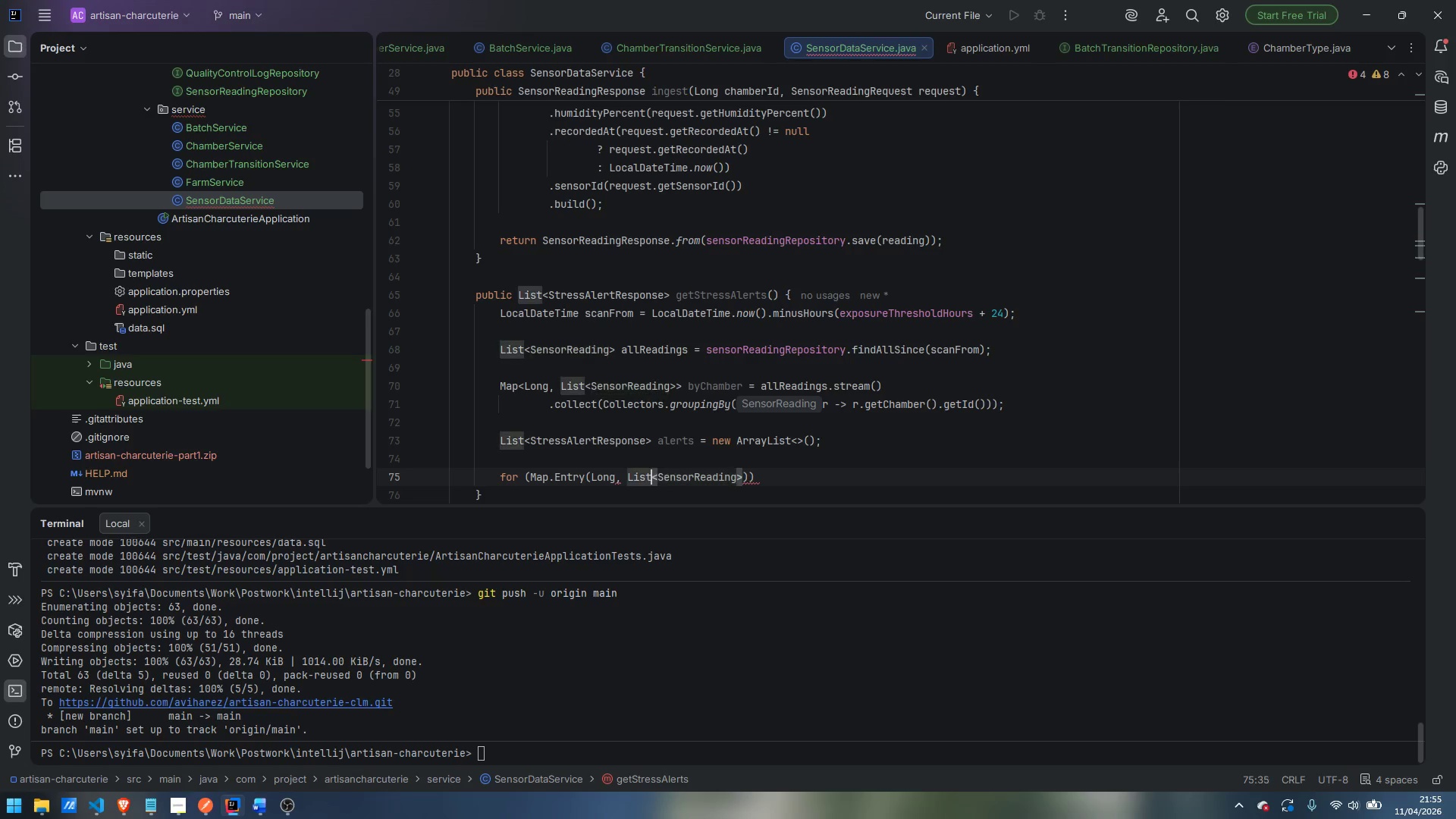 
key(Control+ArrowLeft)
 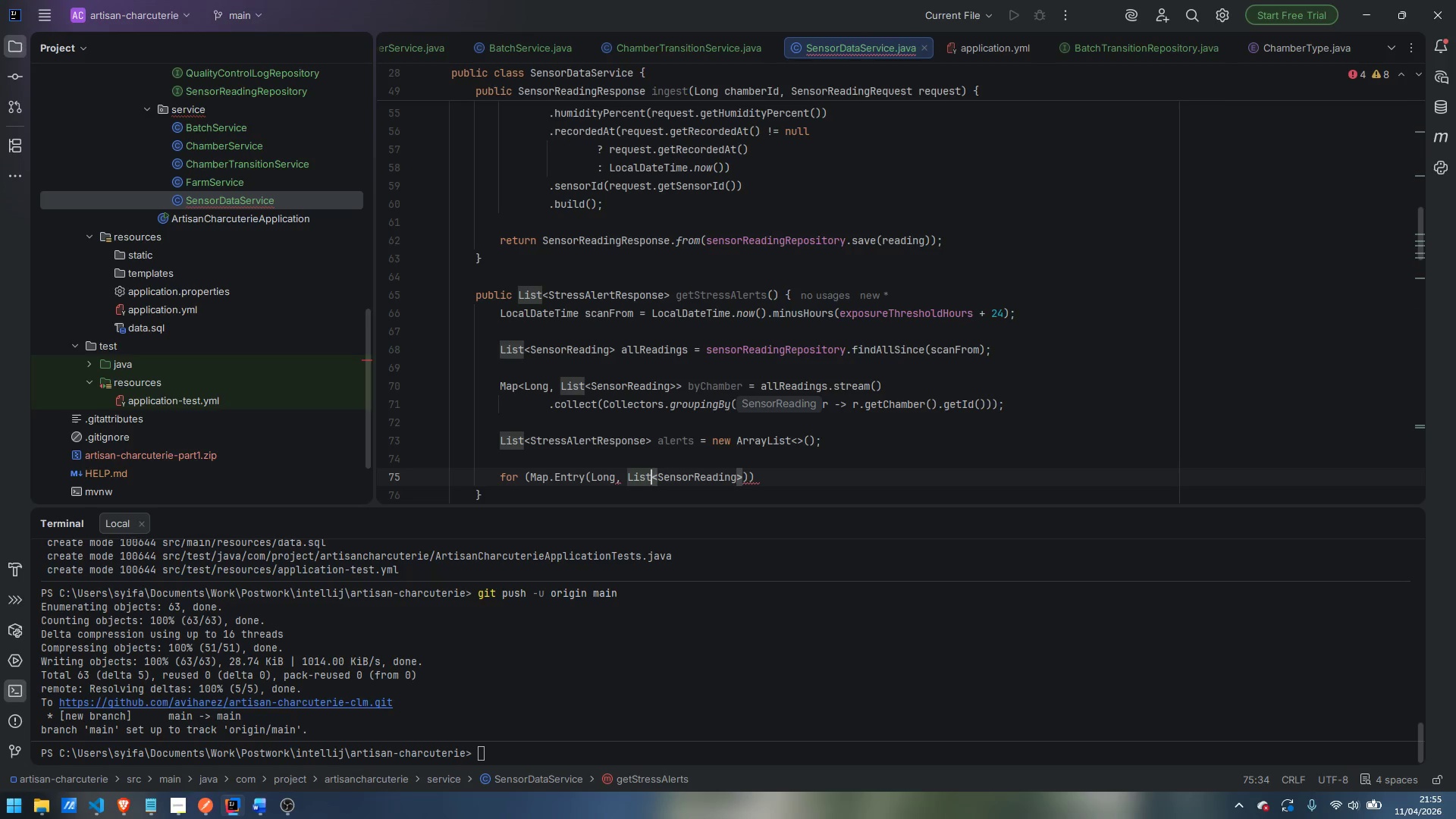 
key(Control+ArrowLeft)
 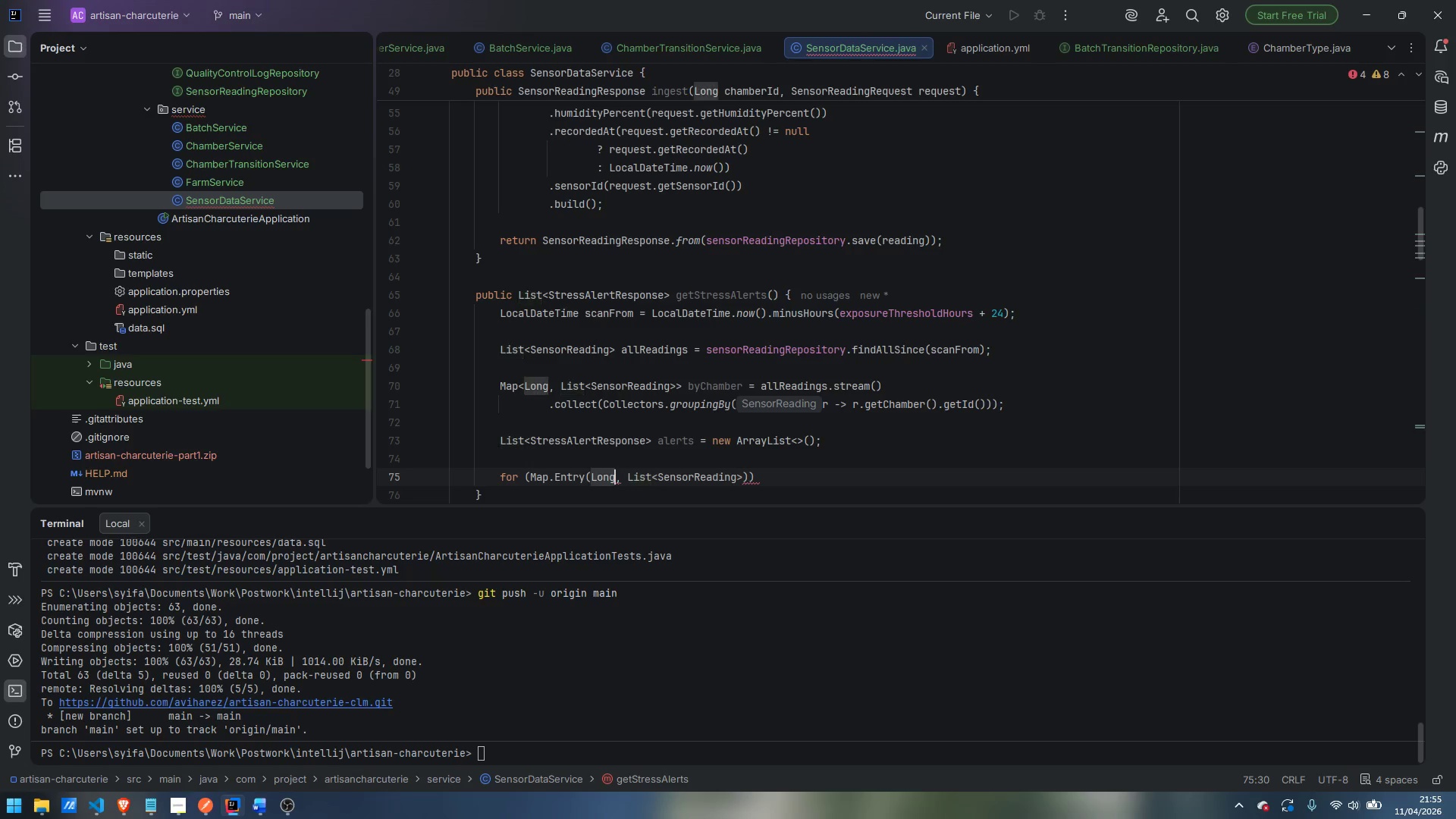 
key(Control+ArrowLeft)
 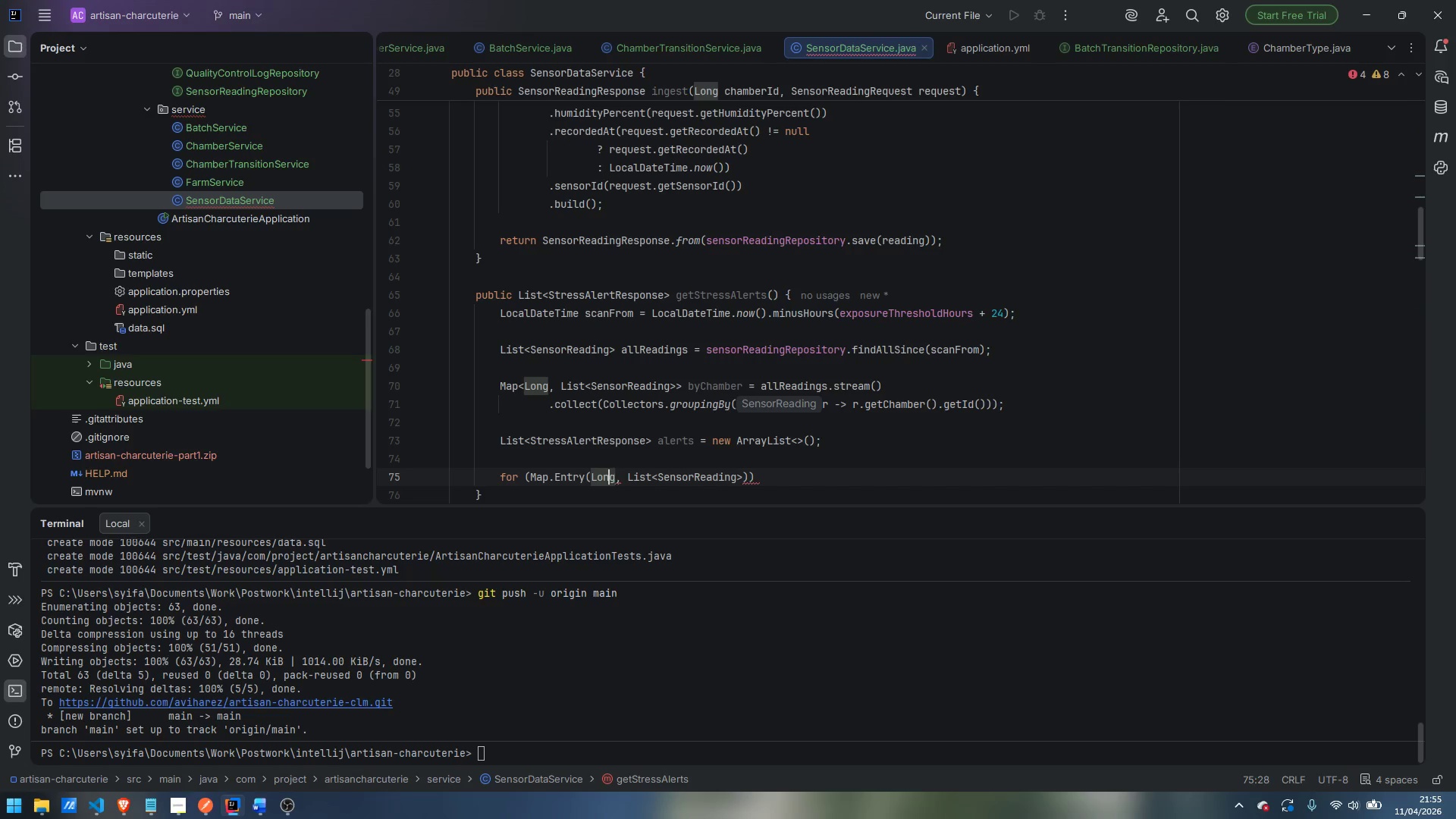 
key(ArrowLeft)
 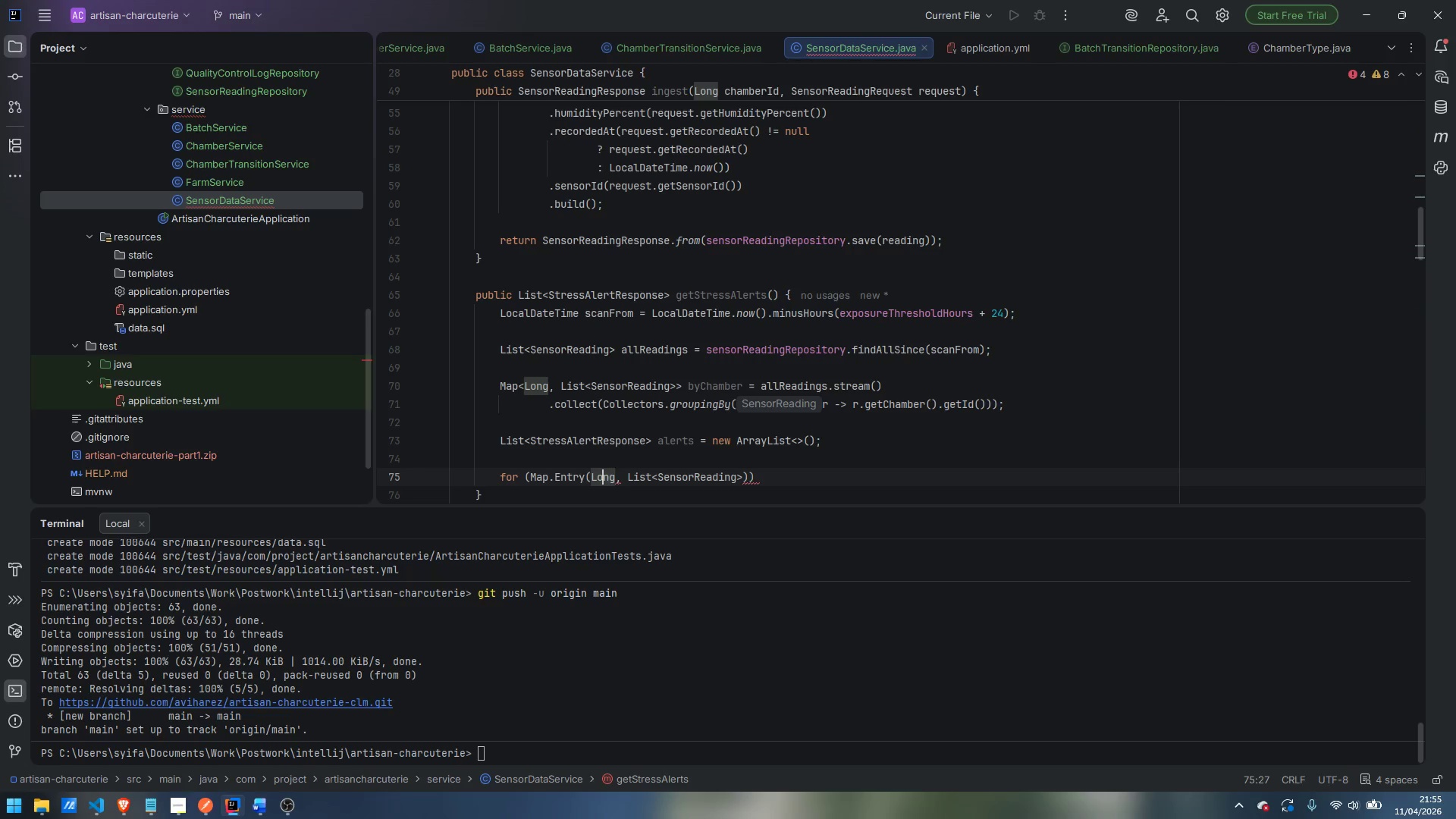 
key(ArrowLeft)
 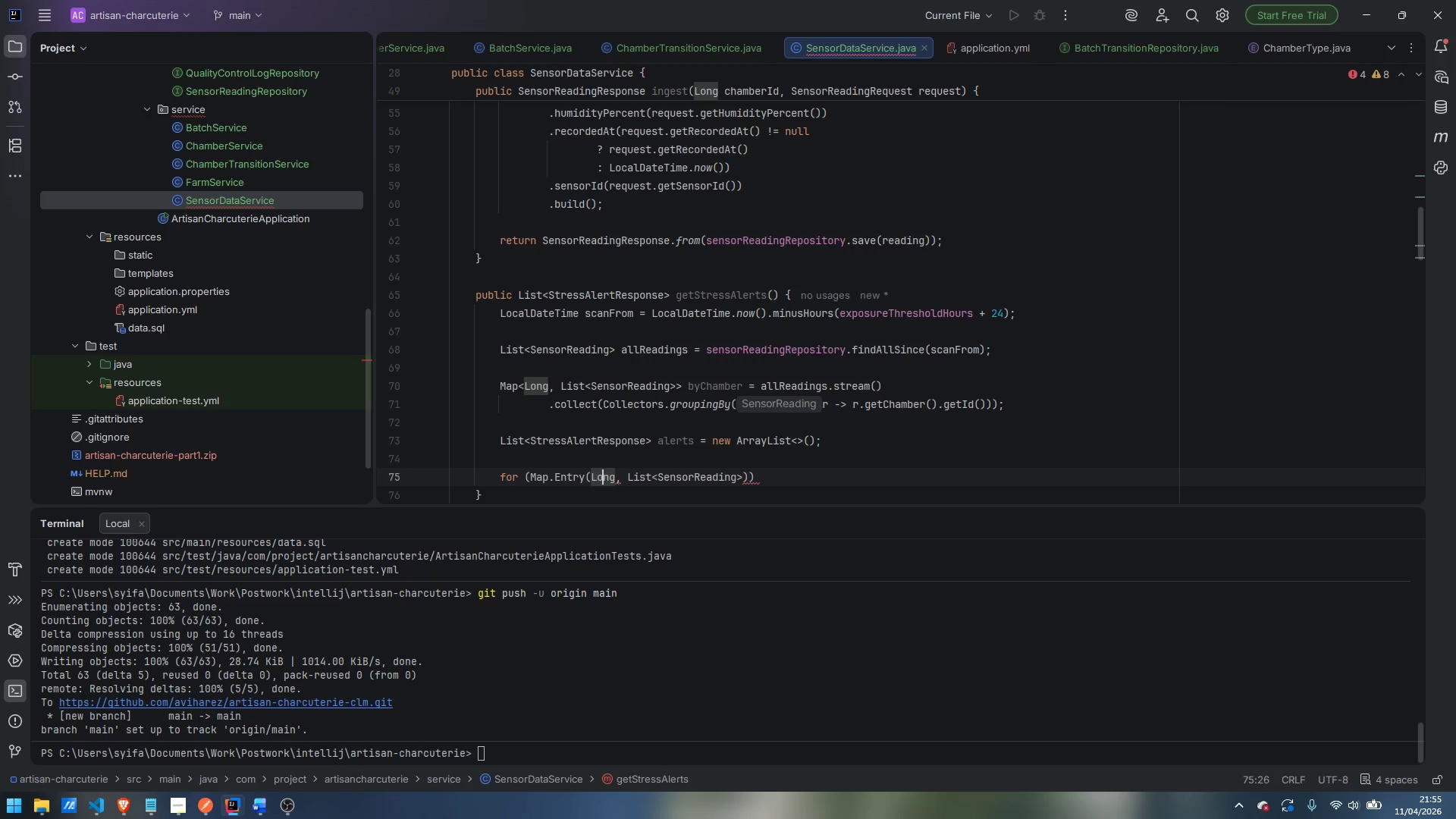 
key(ArrowLeft)
 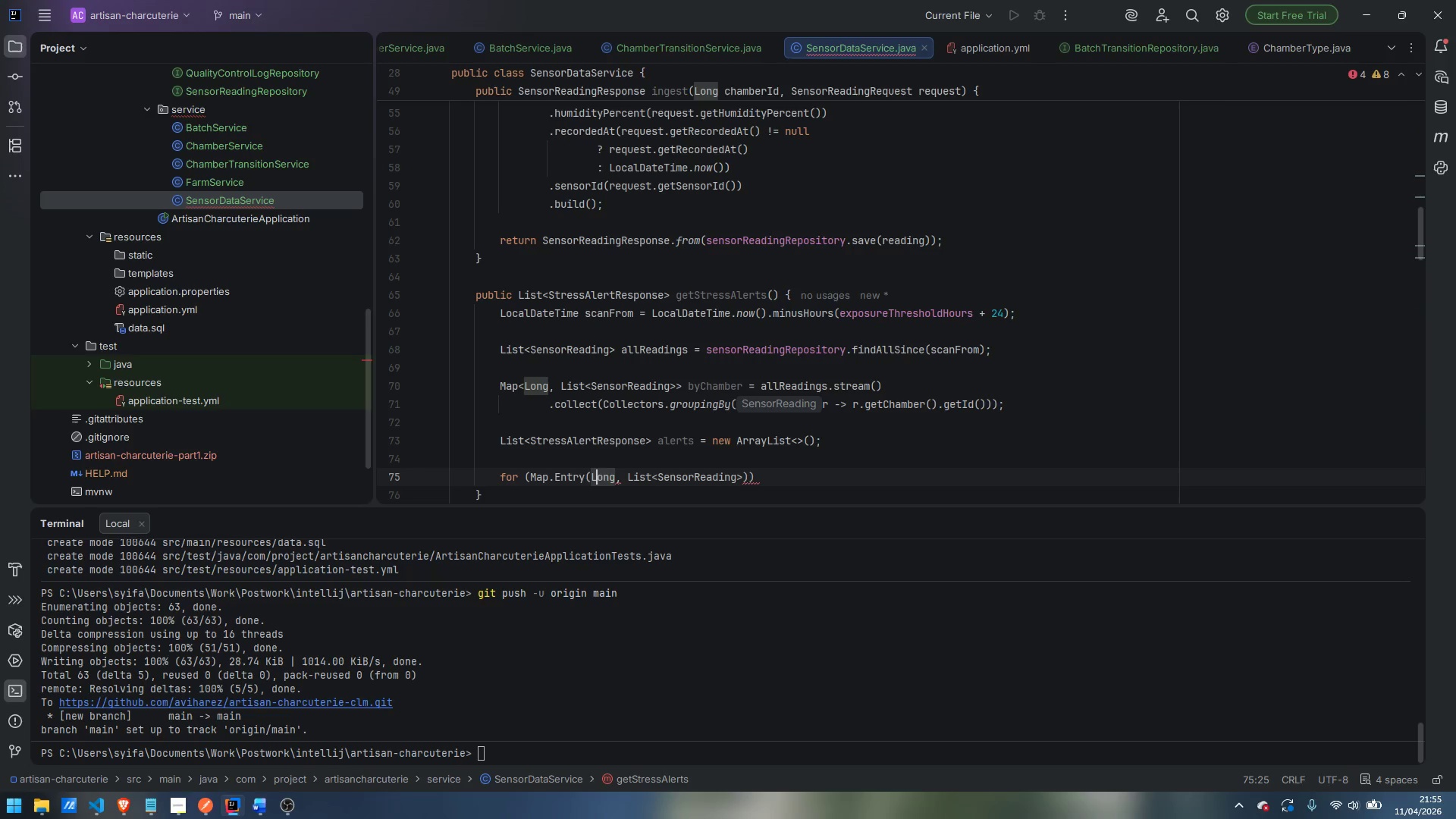 
key(ArrowLeft)
 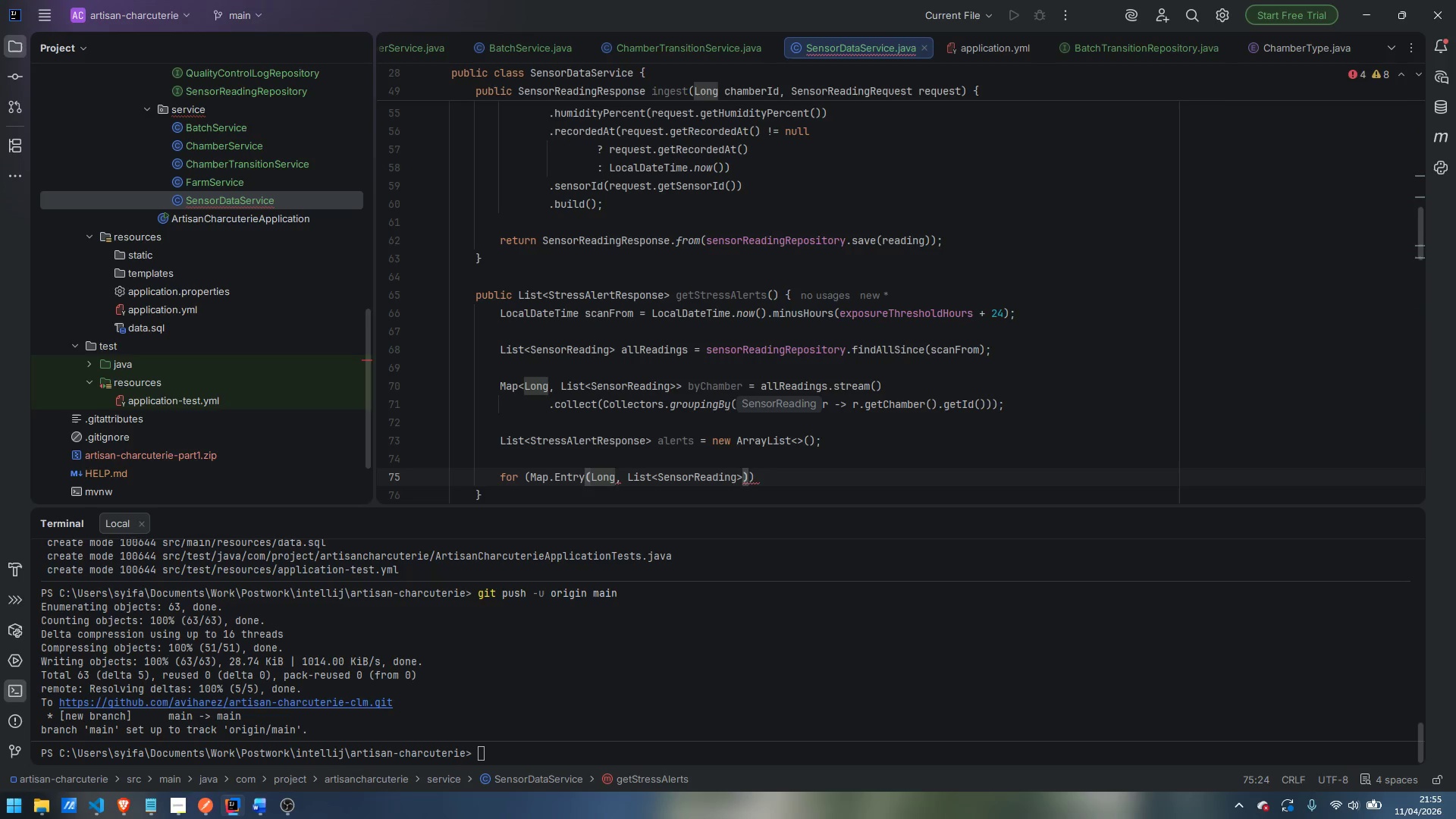 
key(Backspace)
 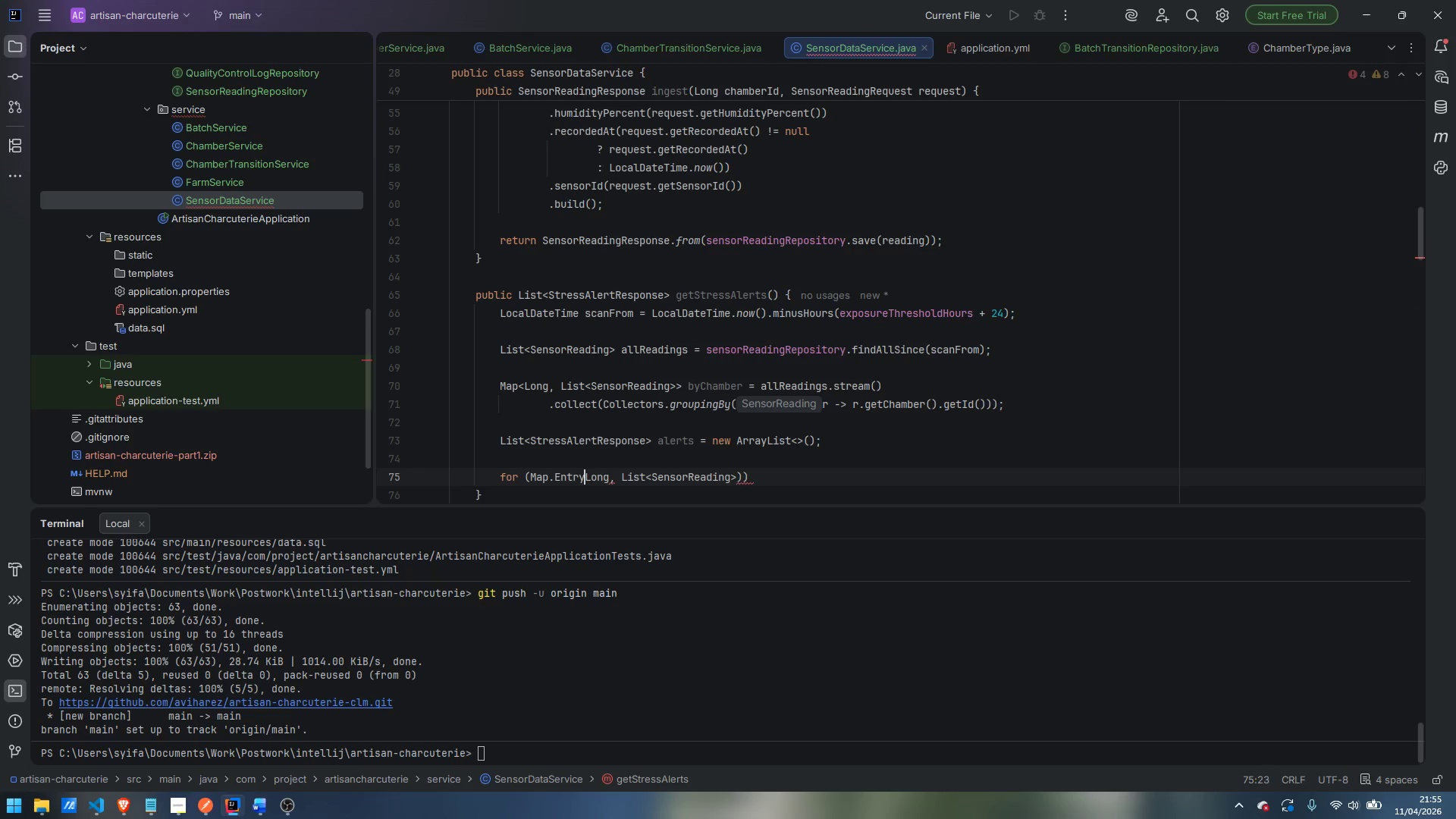 
key(Shift+Comma)
 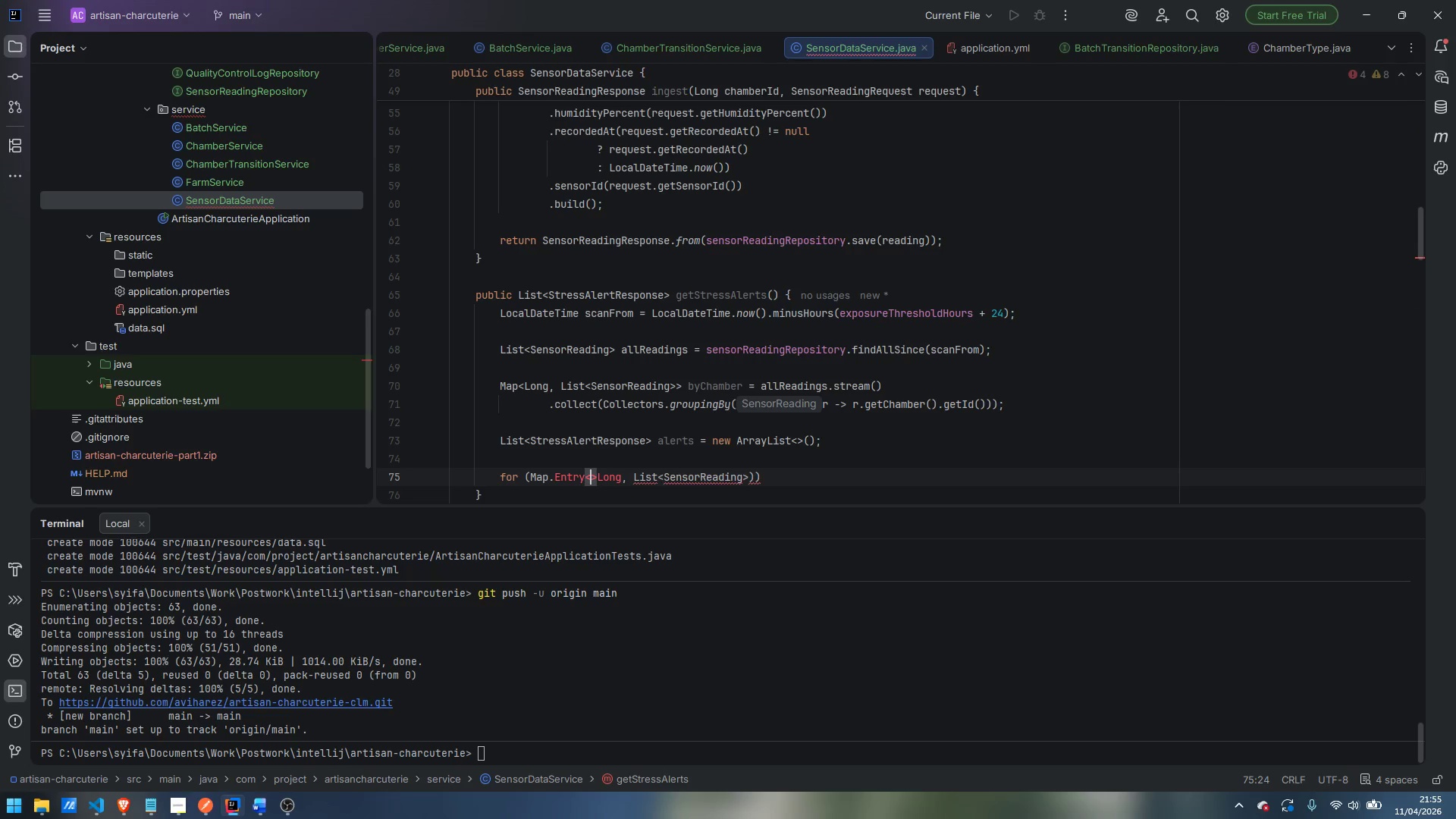 
key(Control+ControlLeft)
 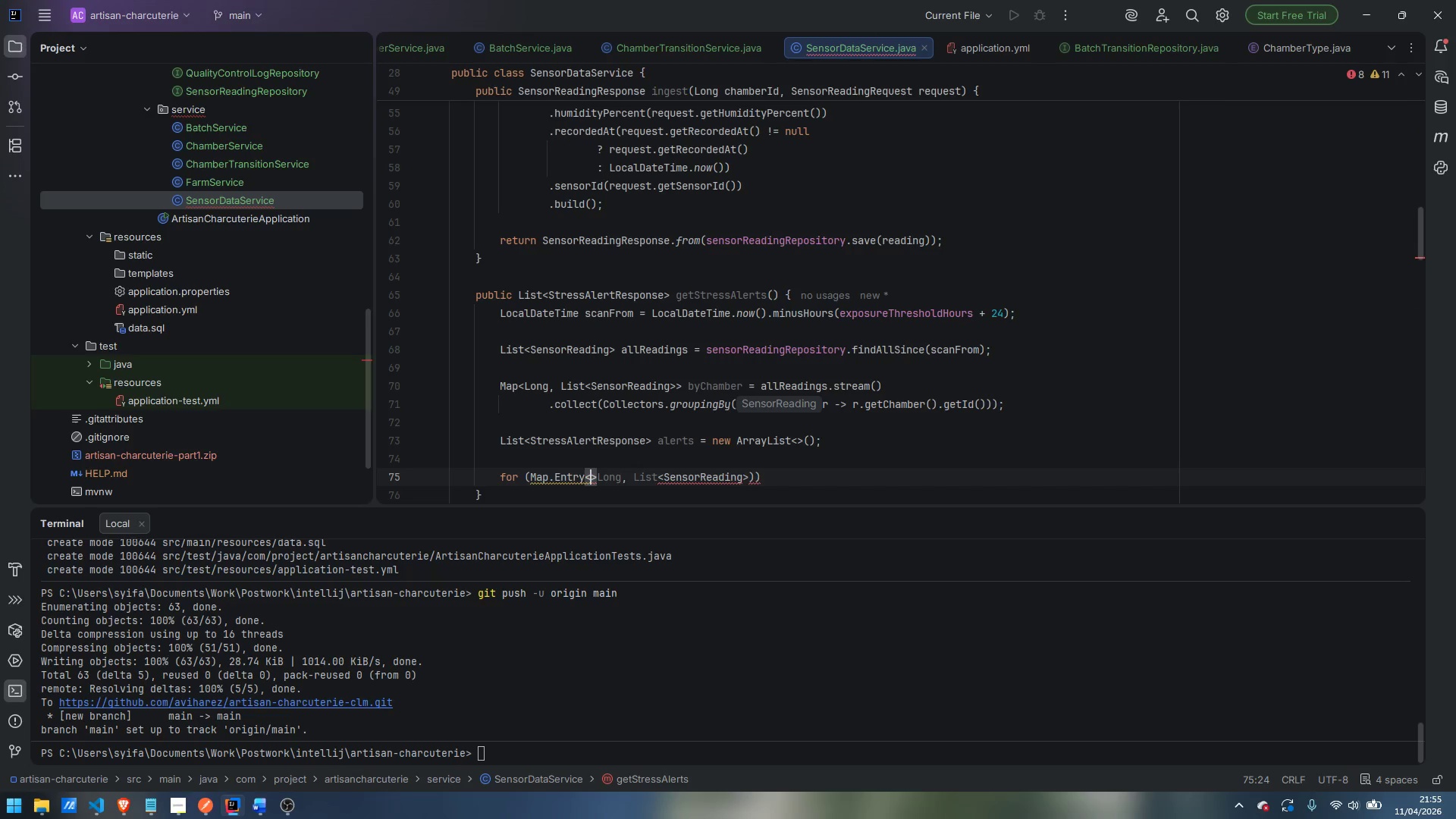 
key(ArrowRight)
 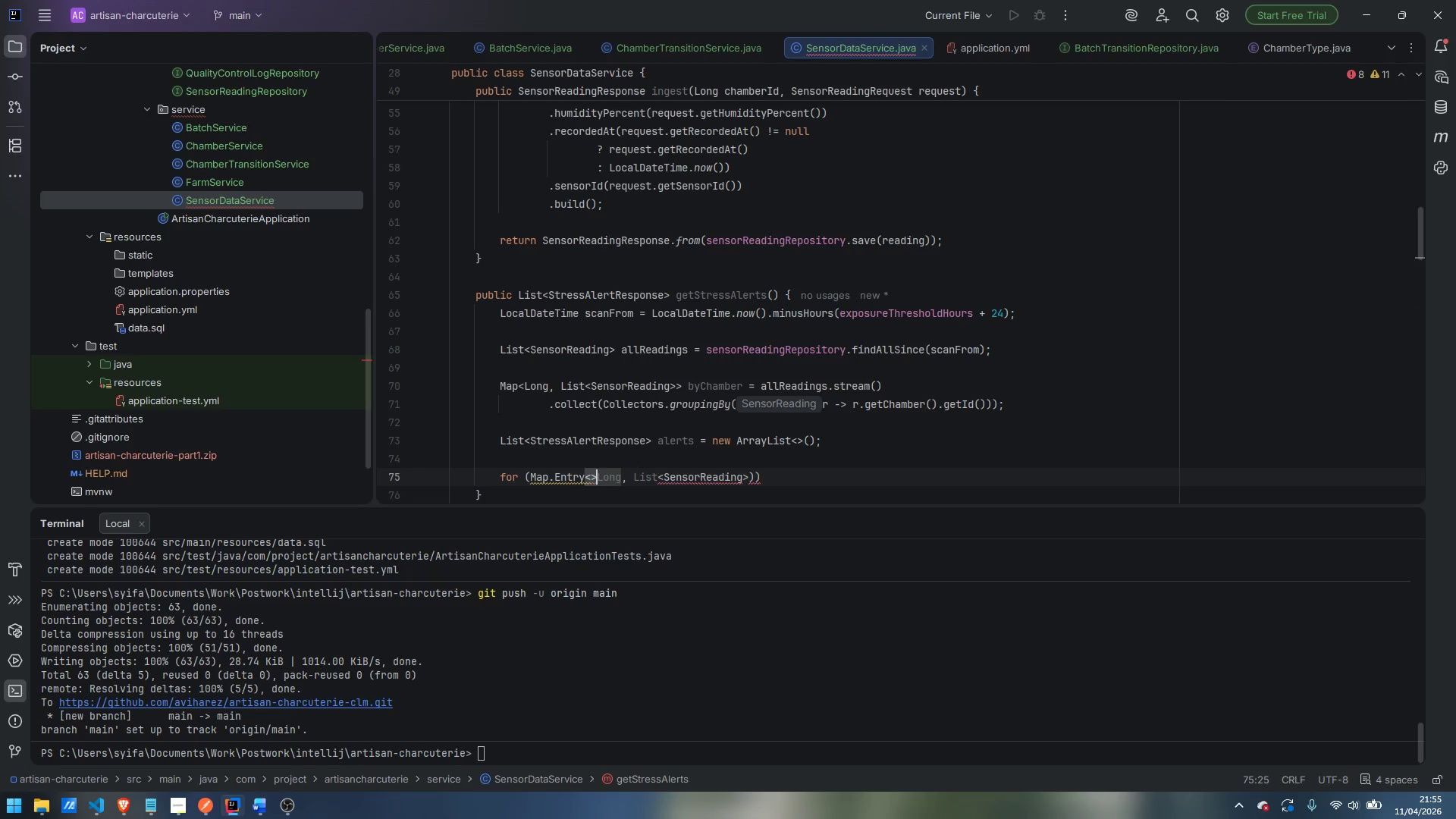 
key(Backspace)
 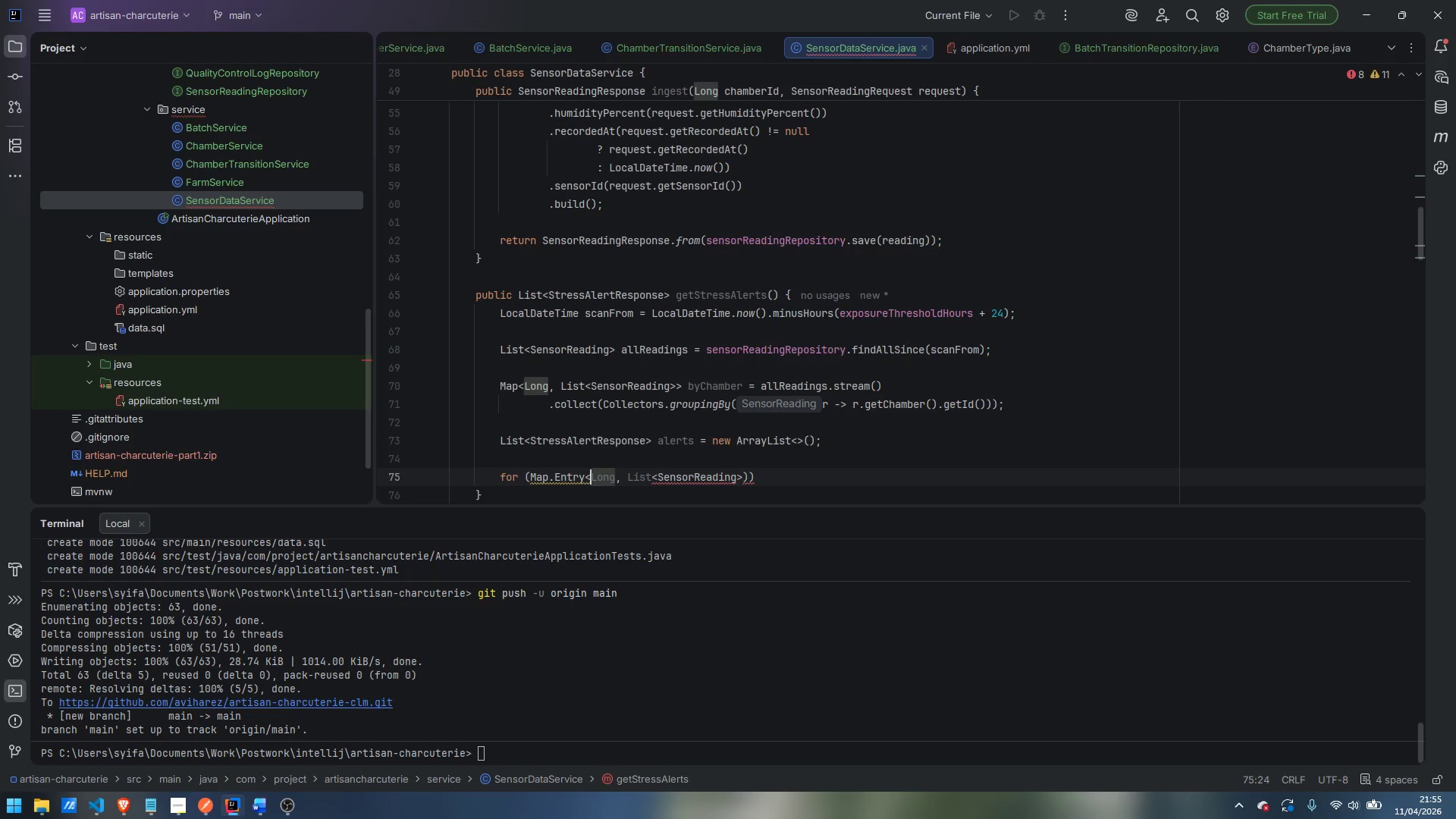 
key(Control+ArrowRight)
 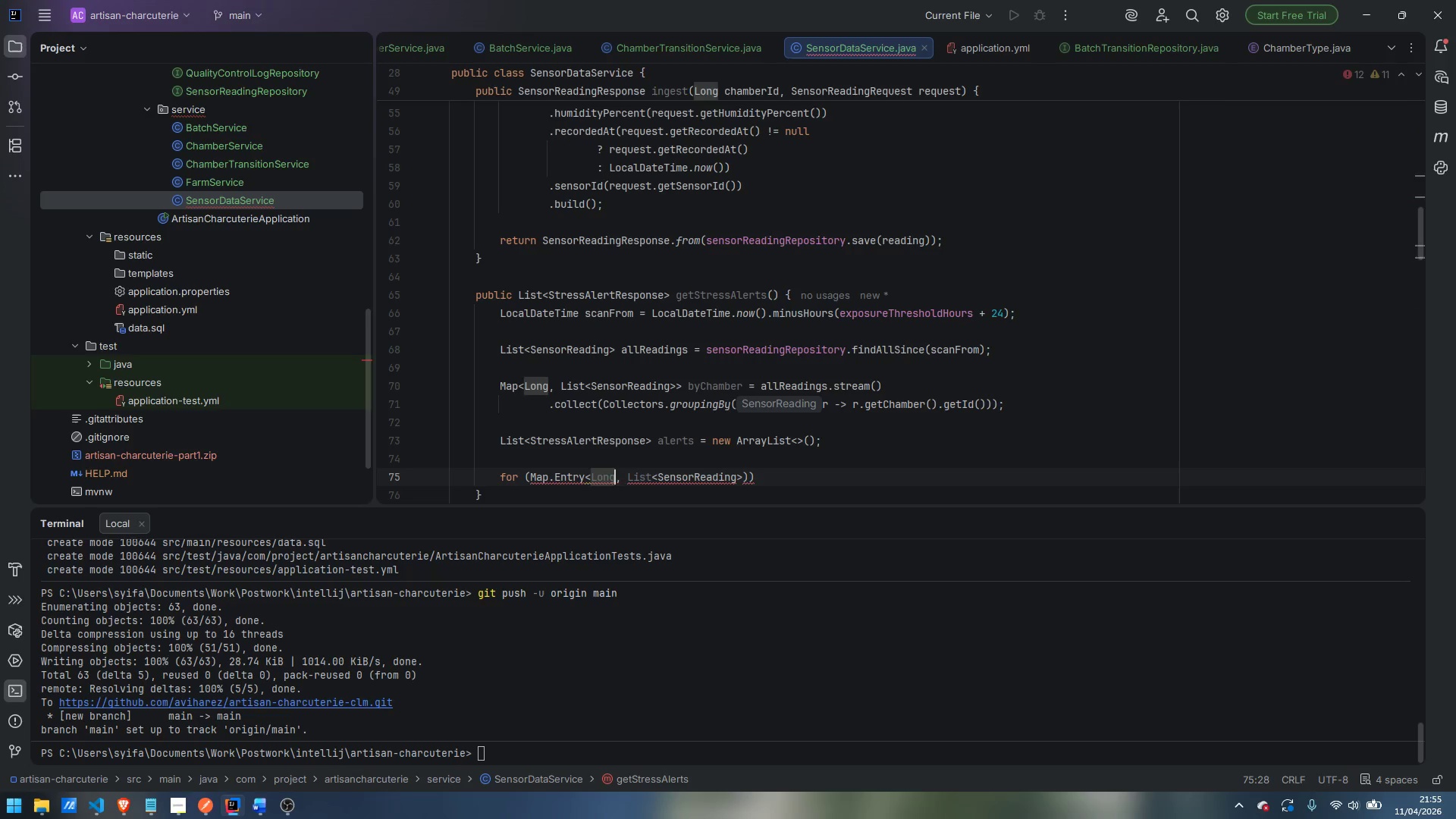 
key(Control+ArrowRight)
 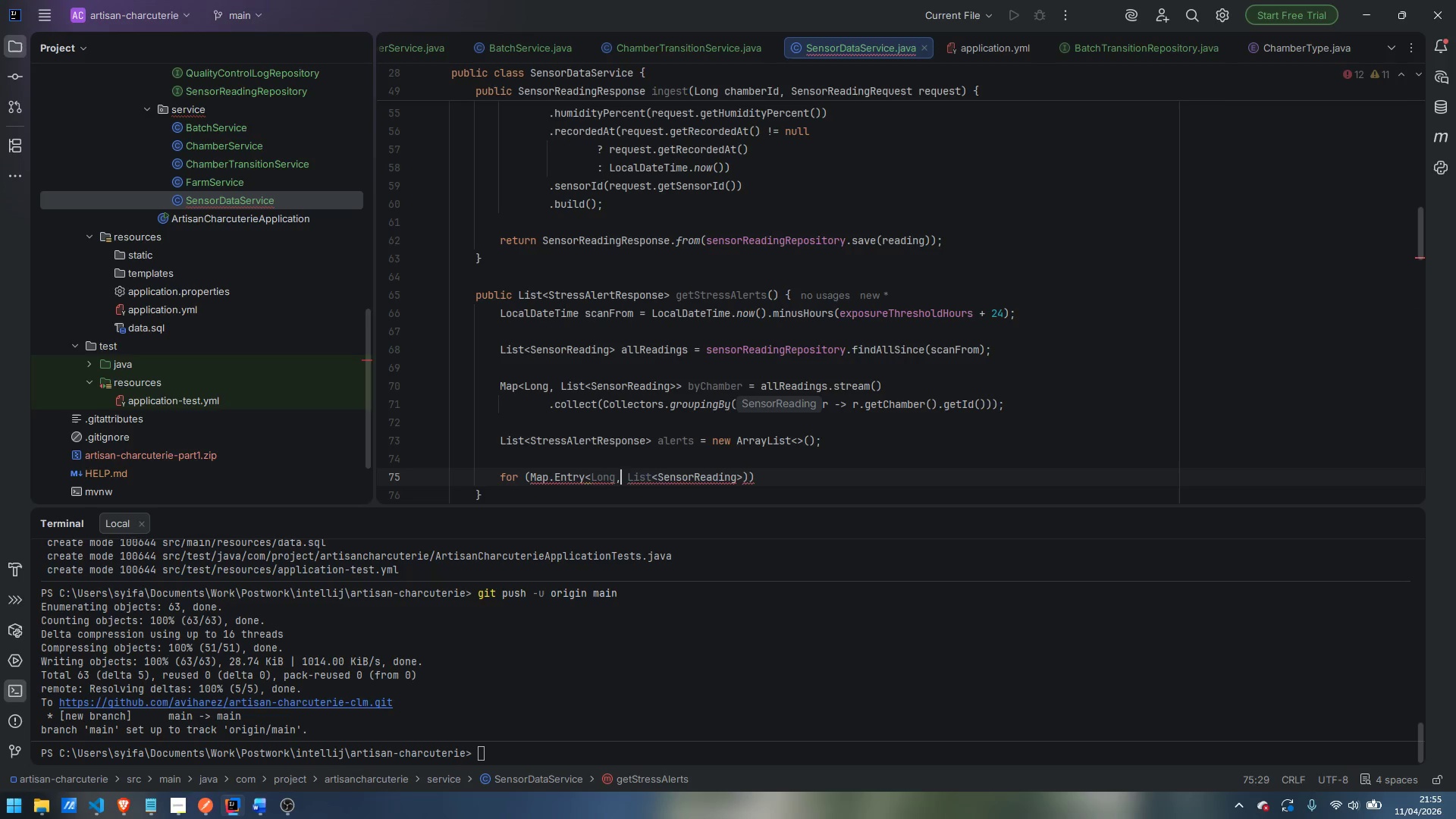 
key(Control+ArrowRight)
 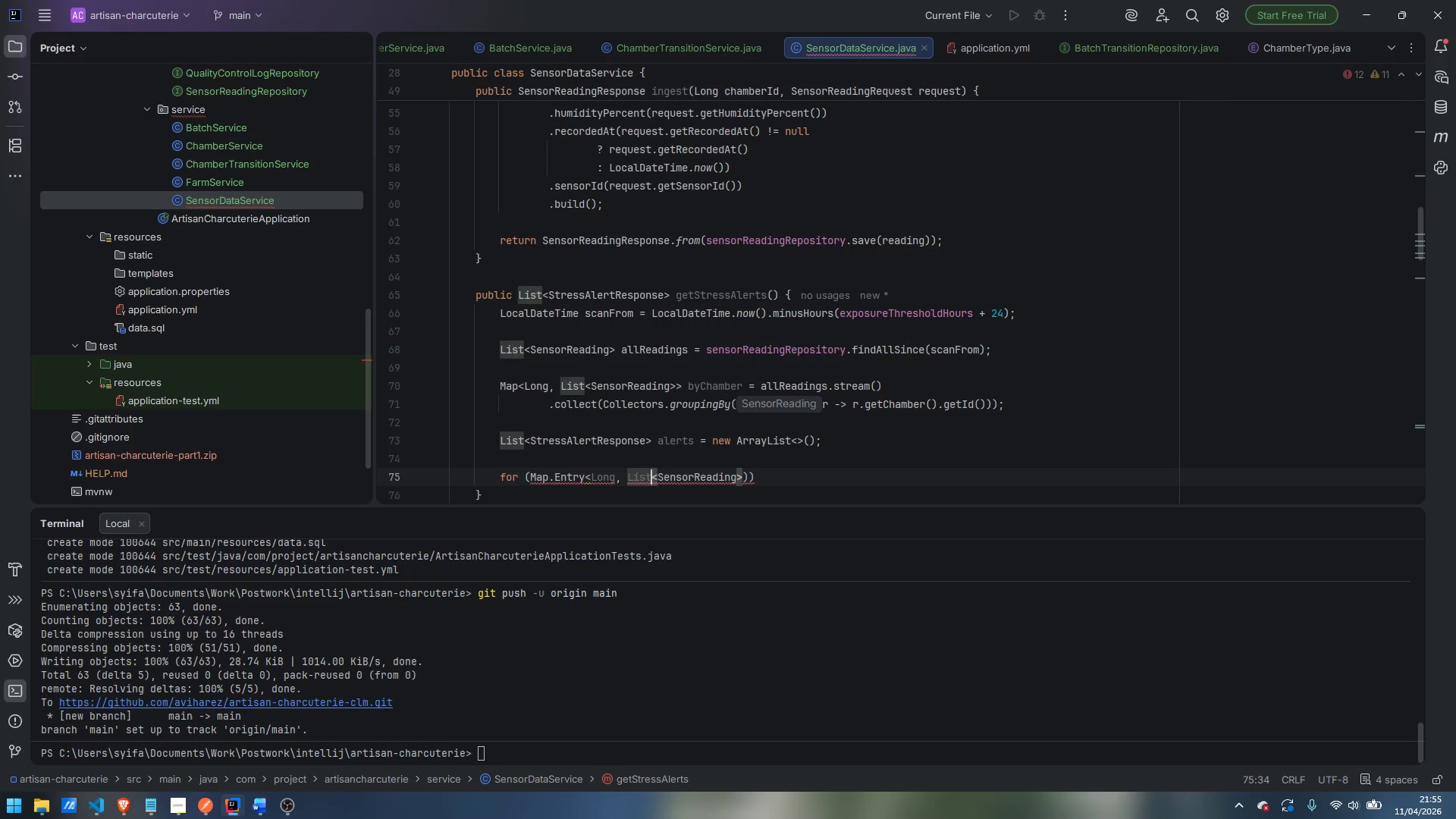 
key(Control+ArrowRight)
 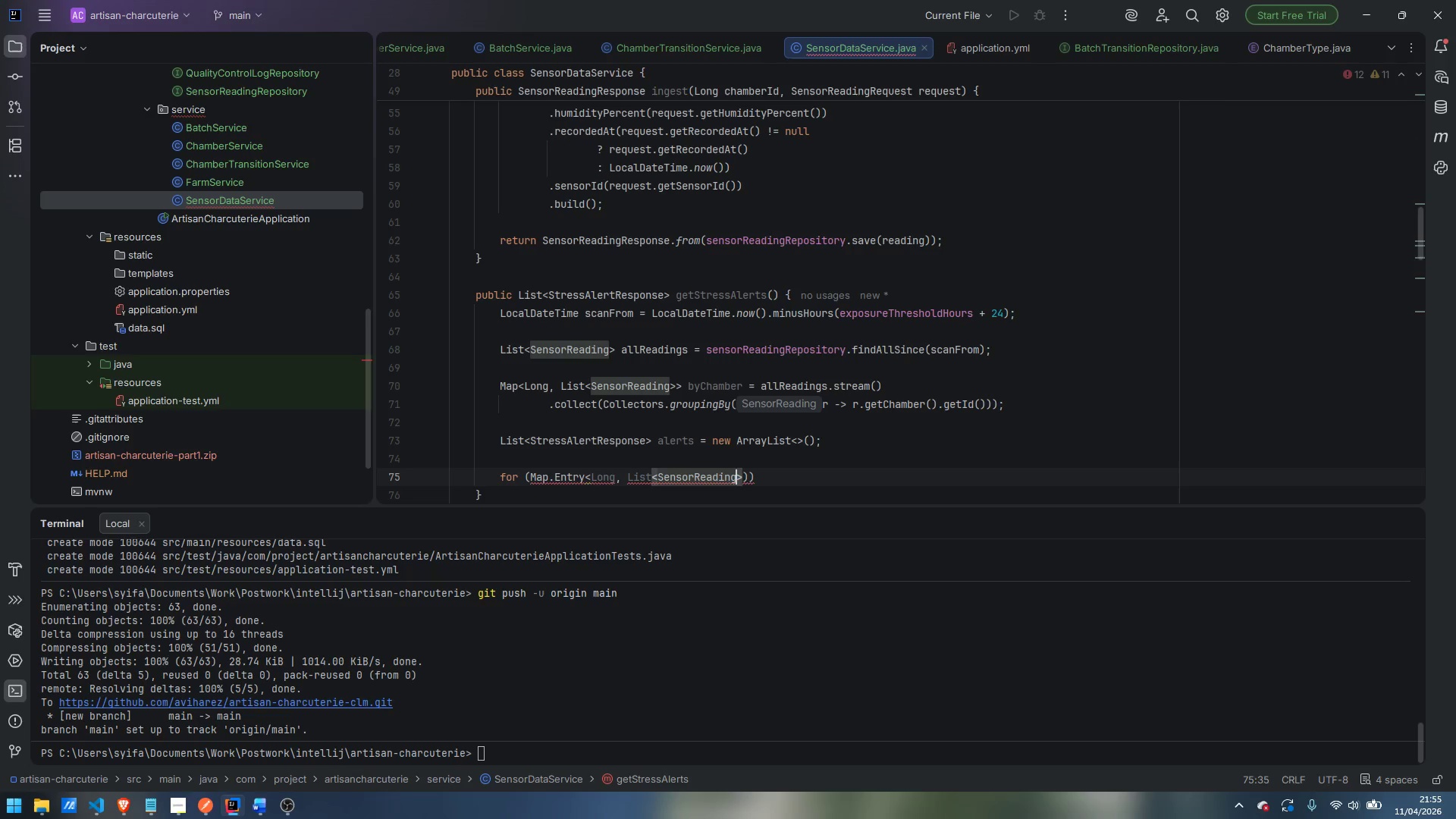 
key(Control+ArrowRight)
 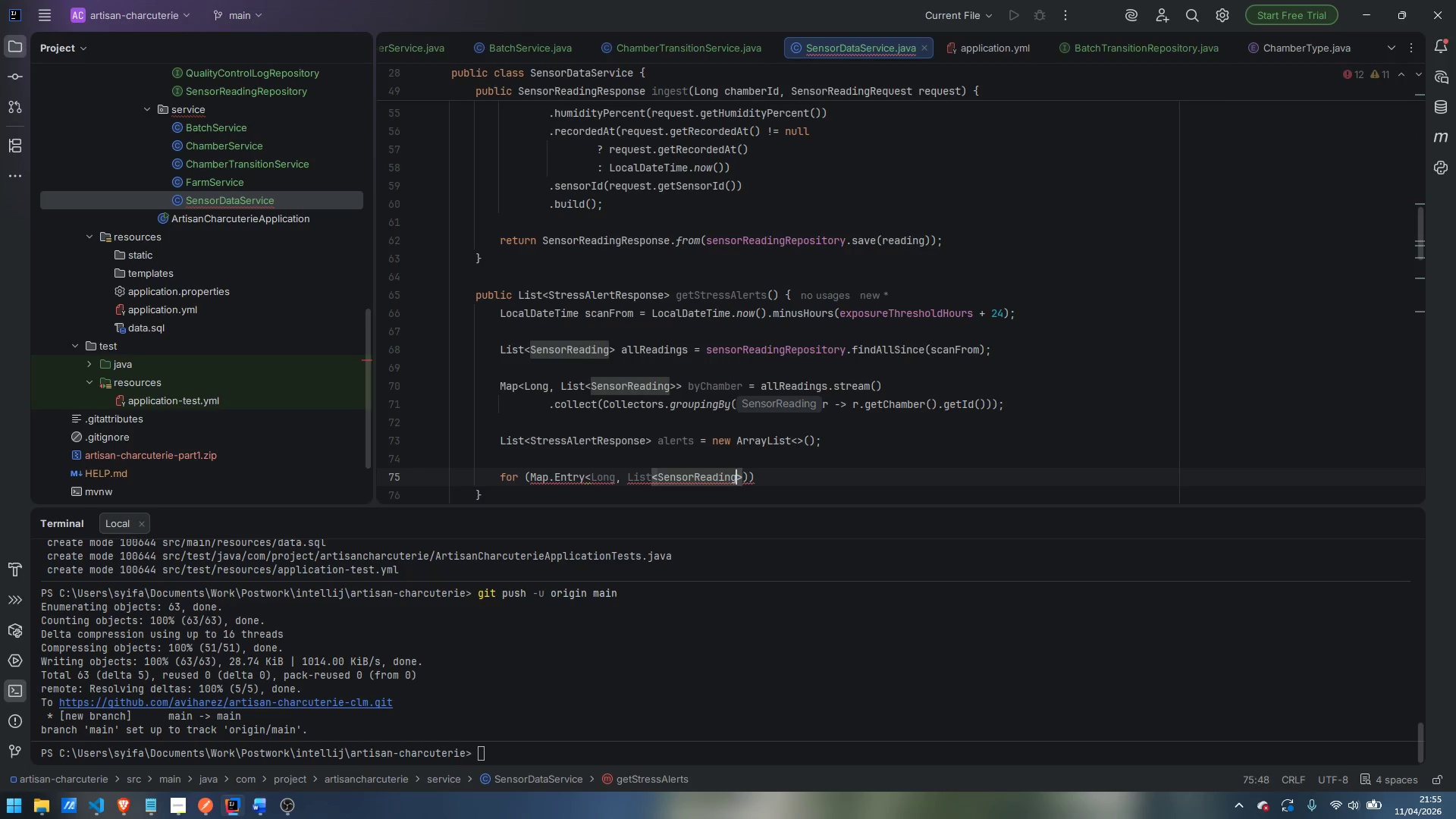 
key(Control+ArrowRight)
 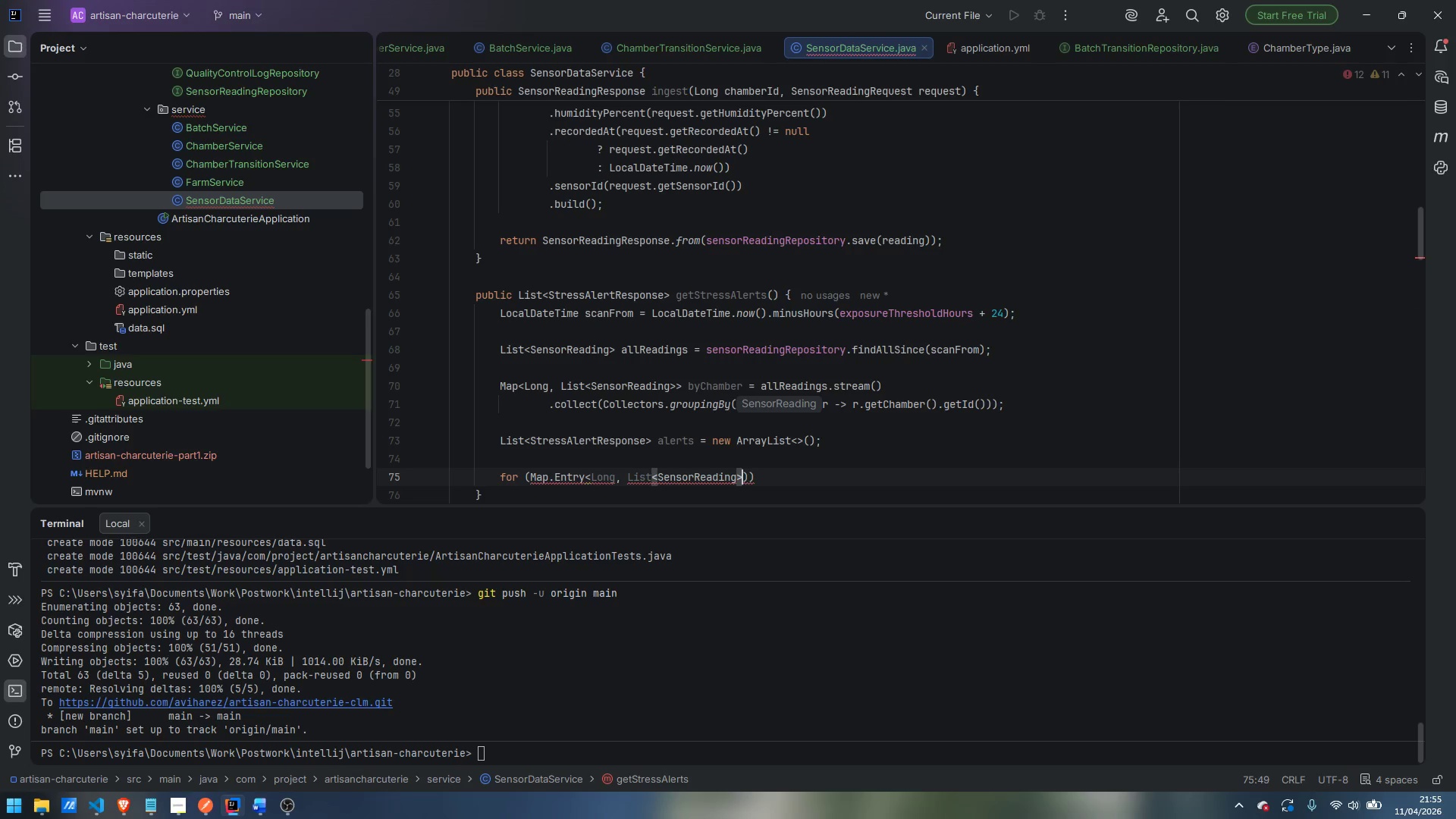 
key(ArrowRight)
 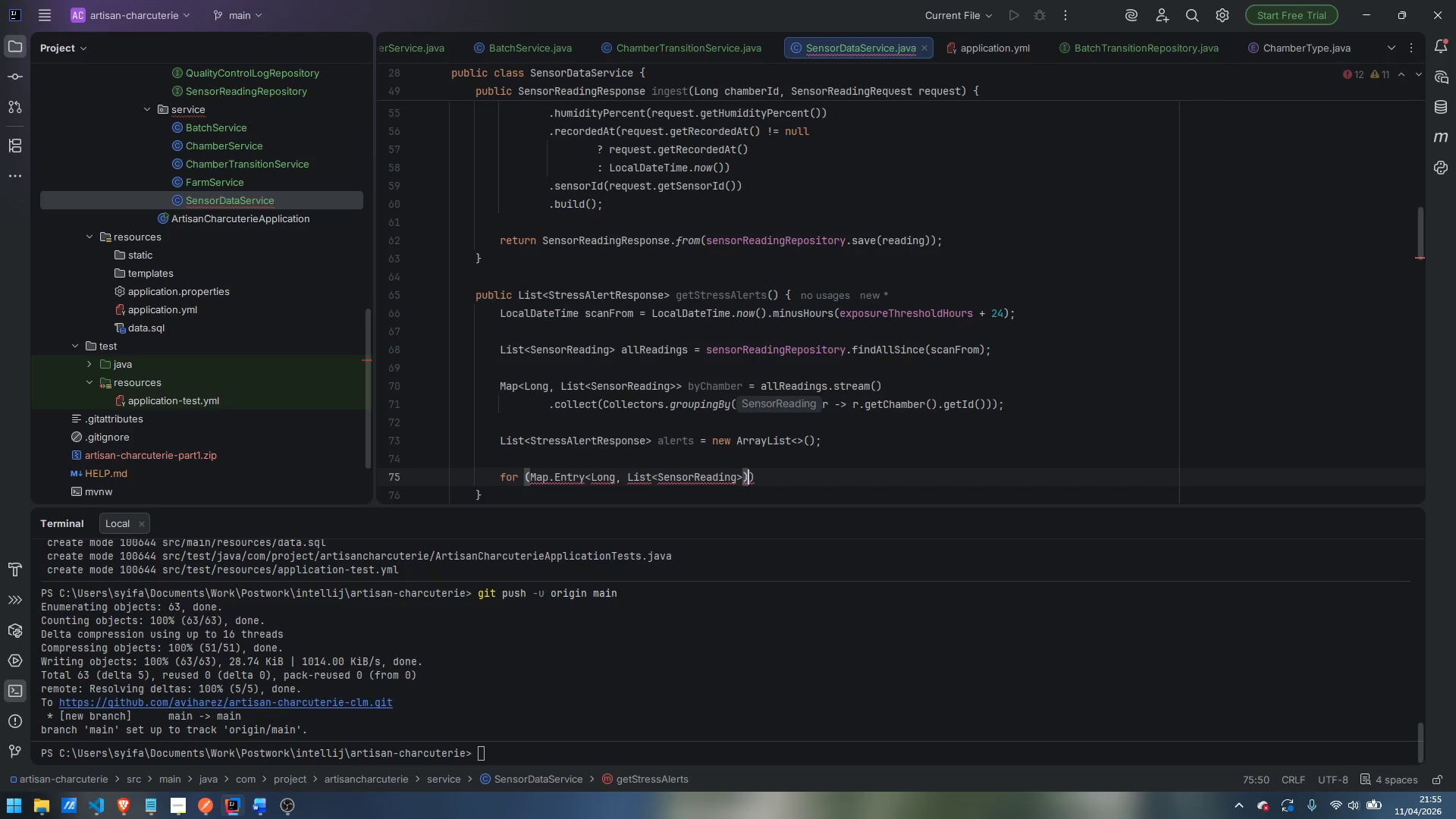 
key(Backspace)
 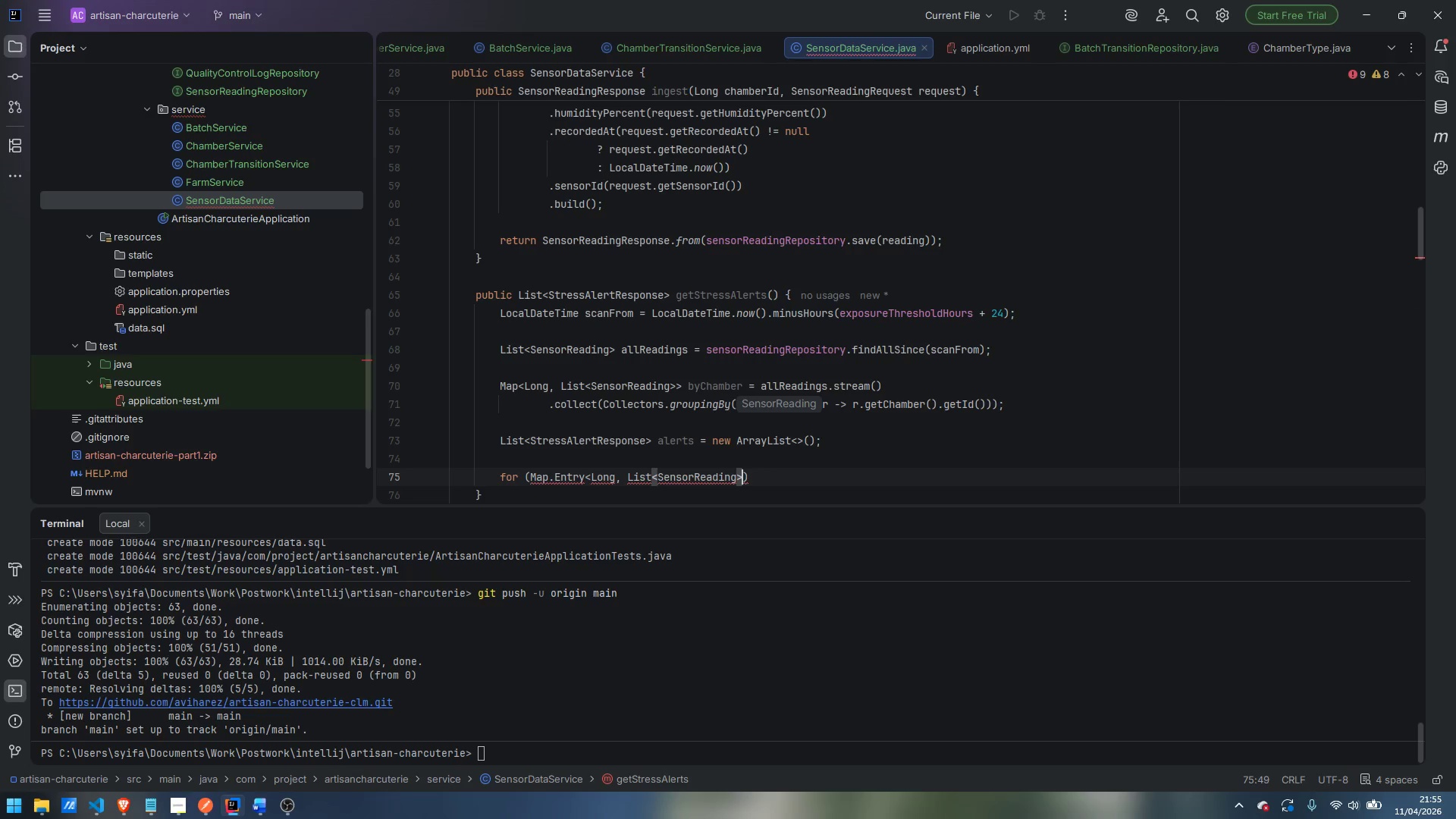 
key(Shift+Period)
 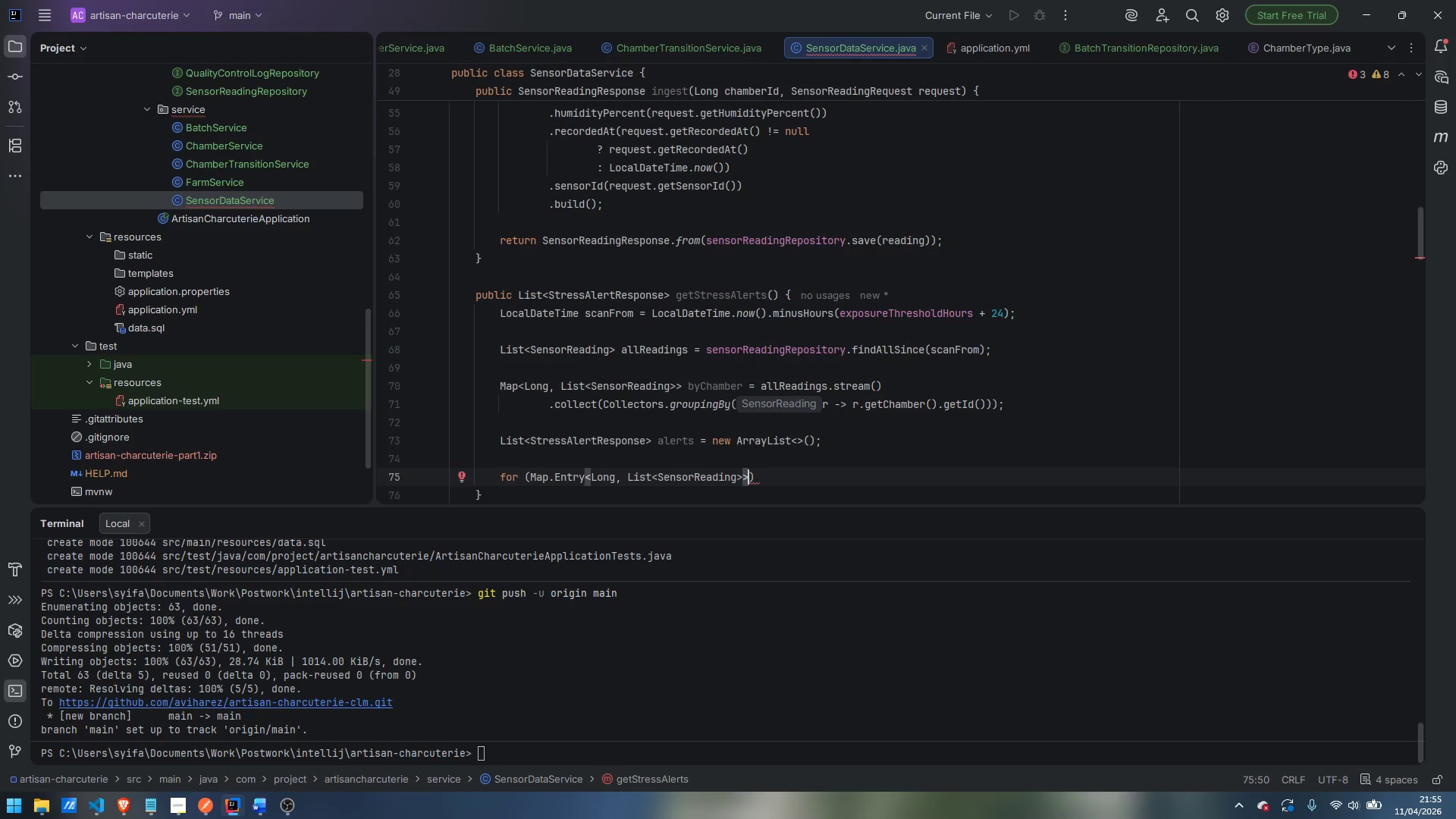 
key(Space)
 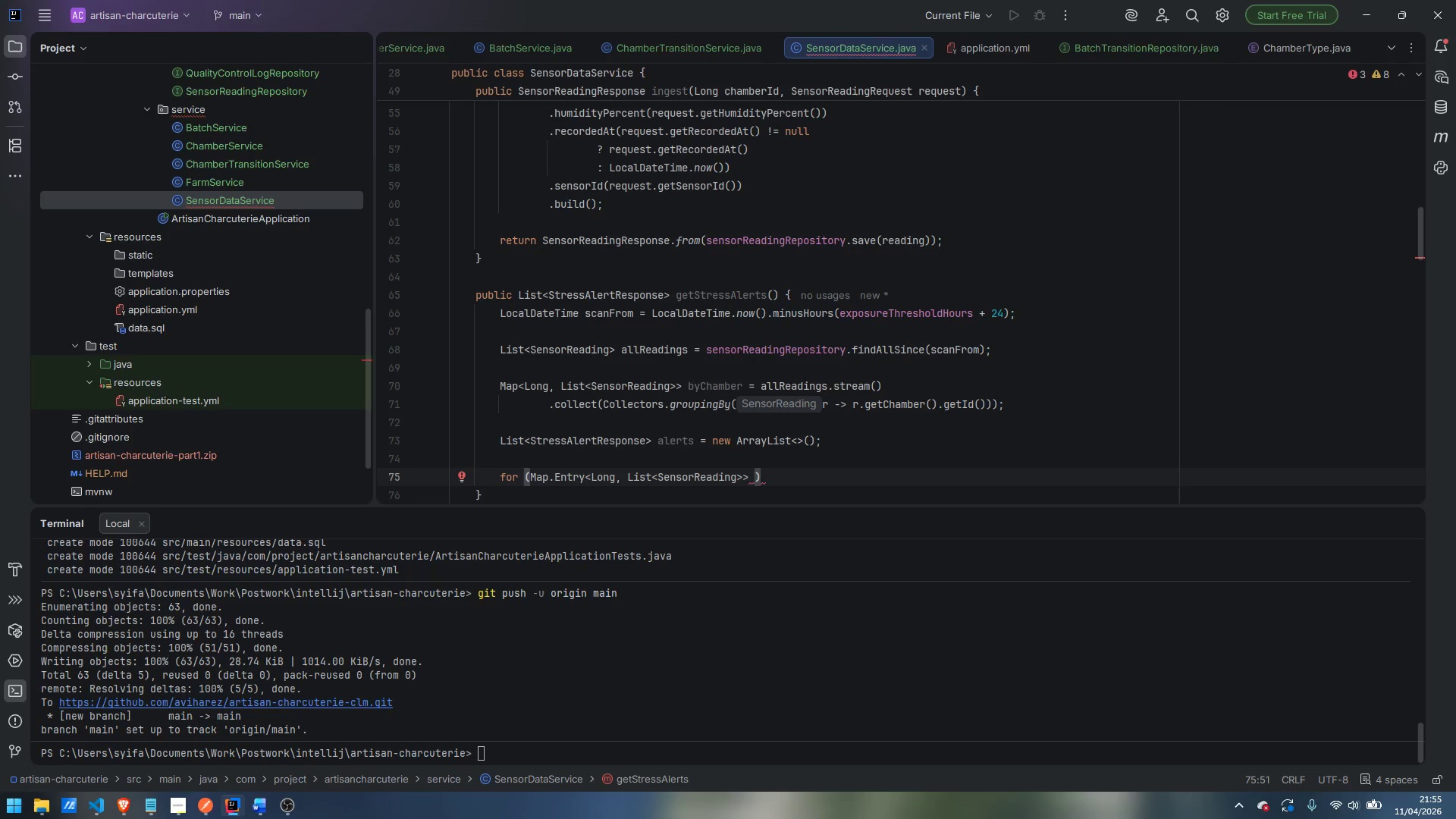 
type(entry : byChamber.entrySe5t)
key(Backspace)
key(Backspace)
type(t)
 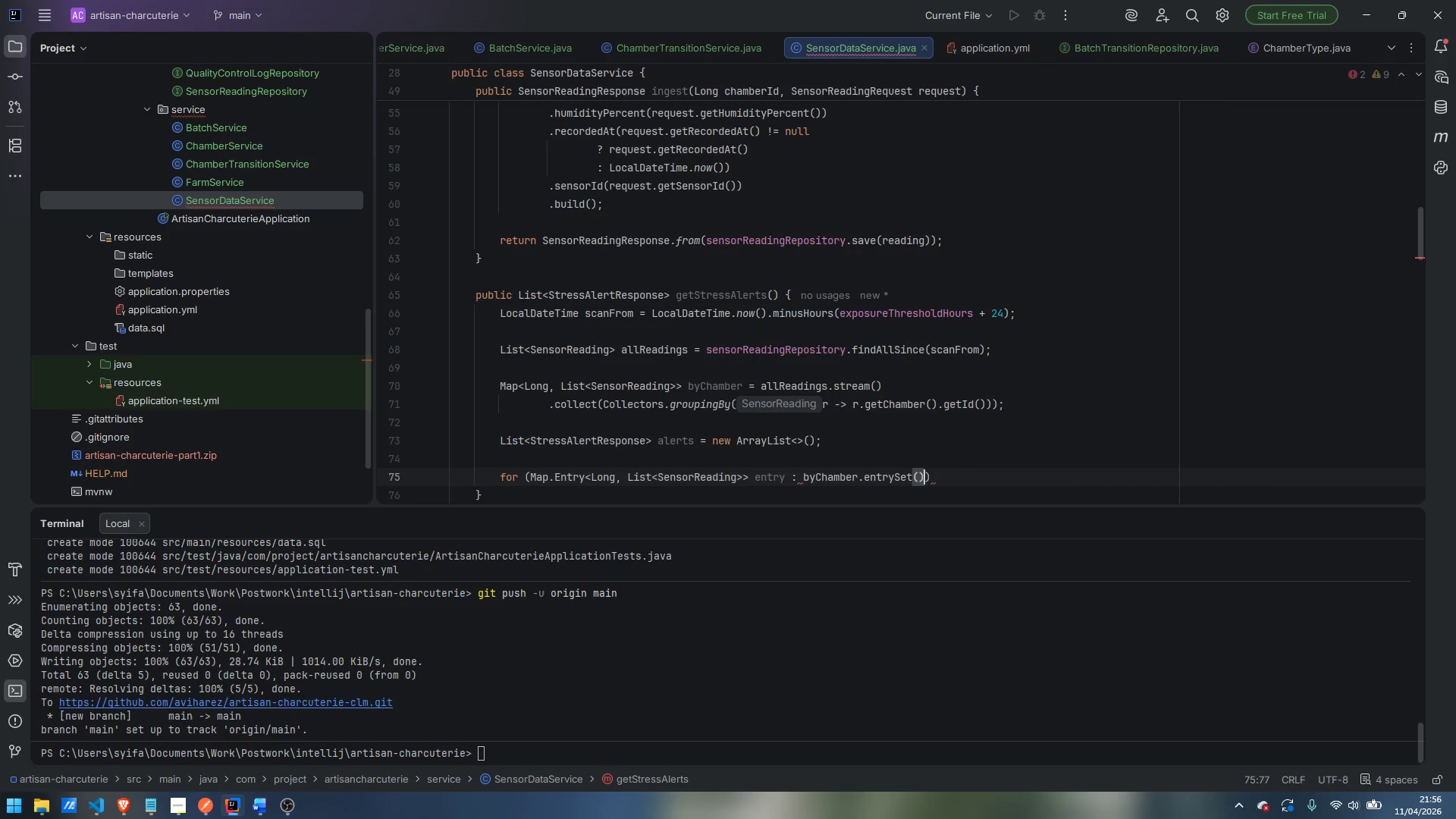 
 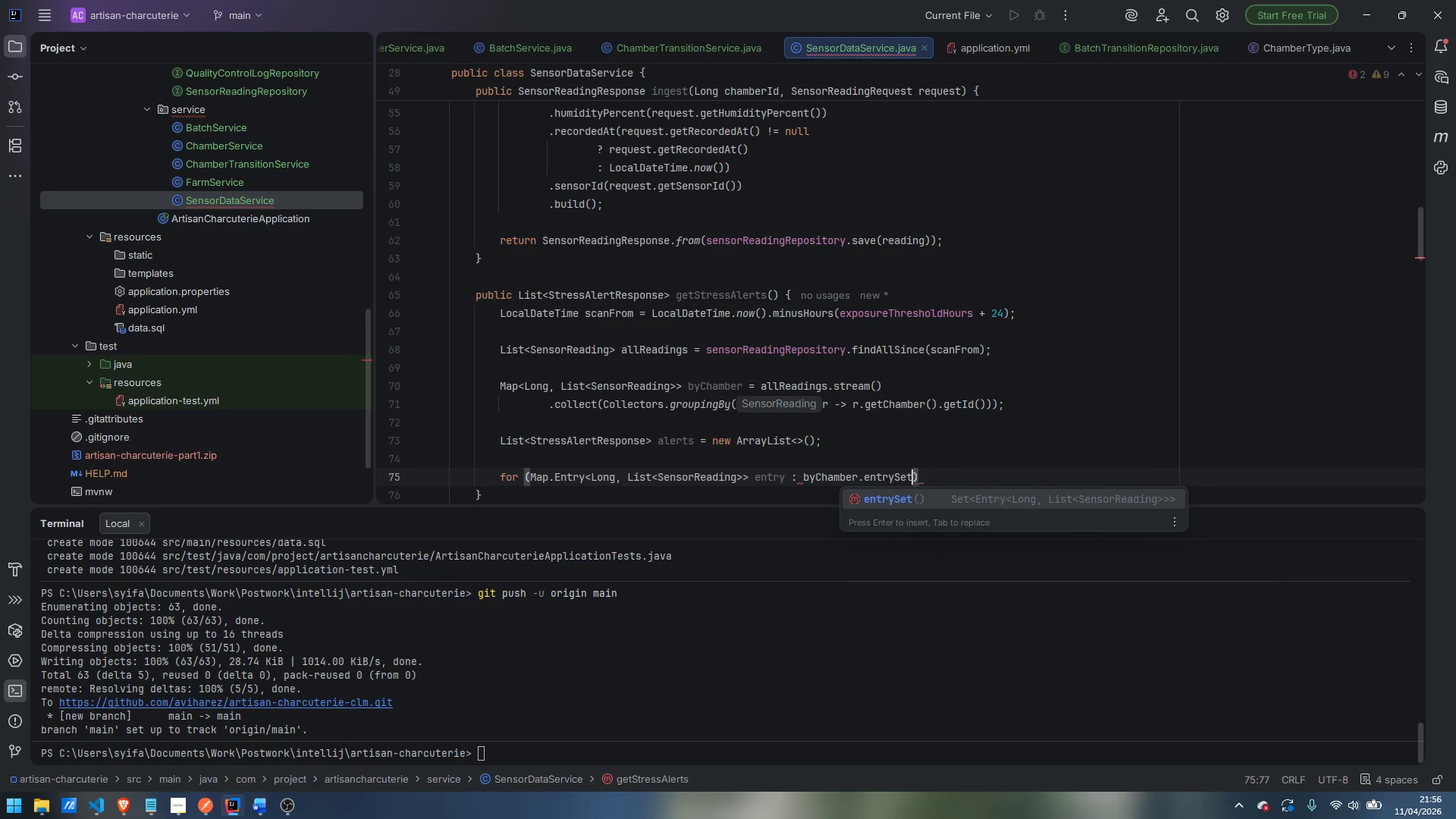 
key(Enter)
 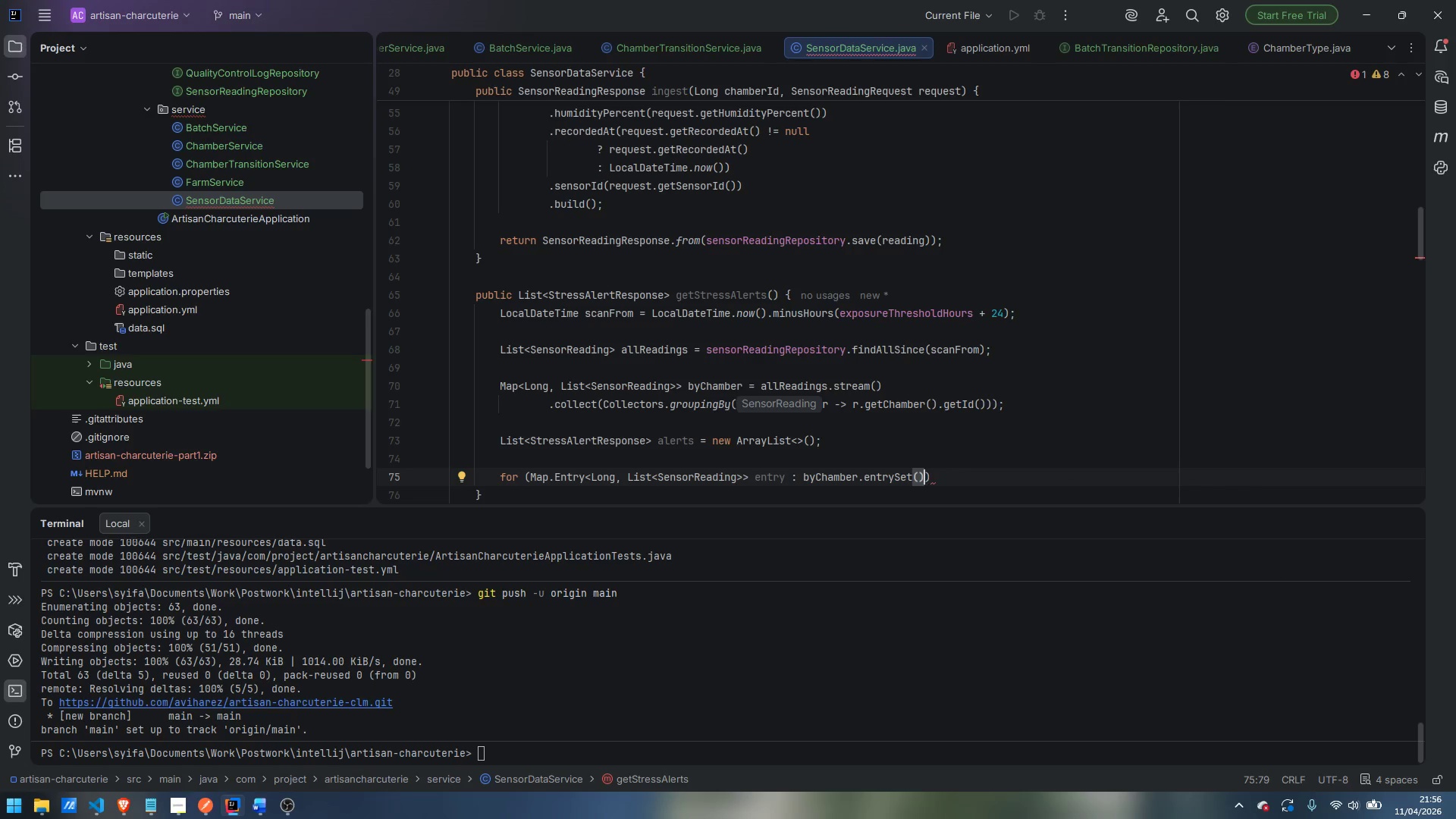 
key(ArrowRight)
 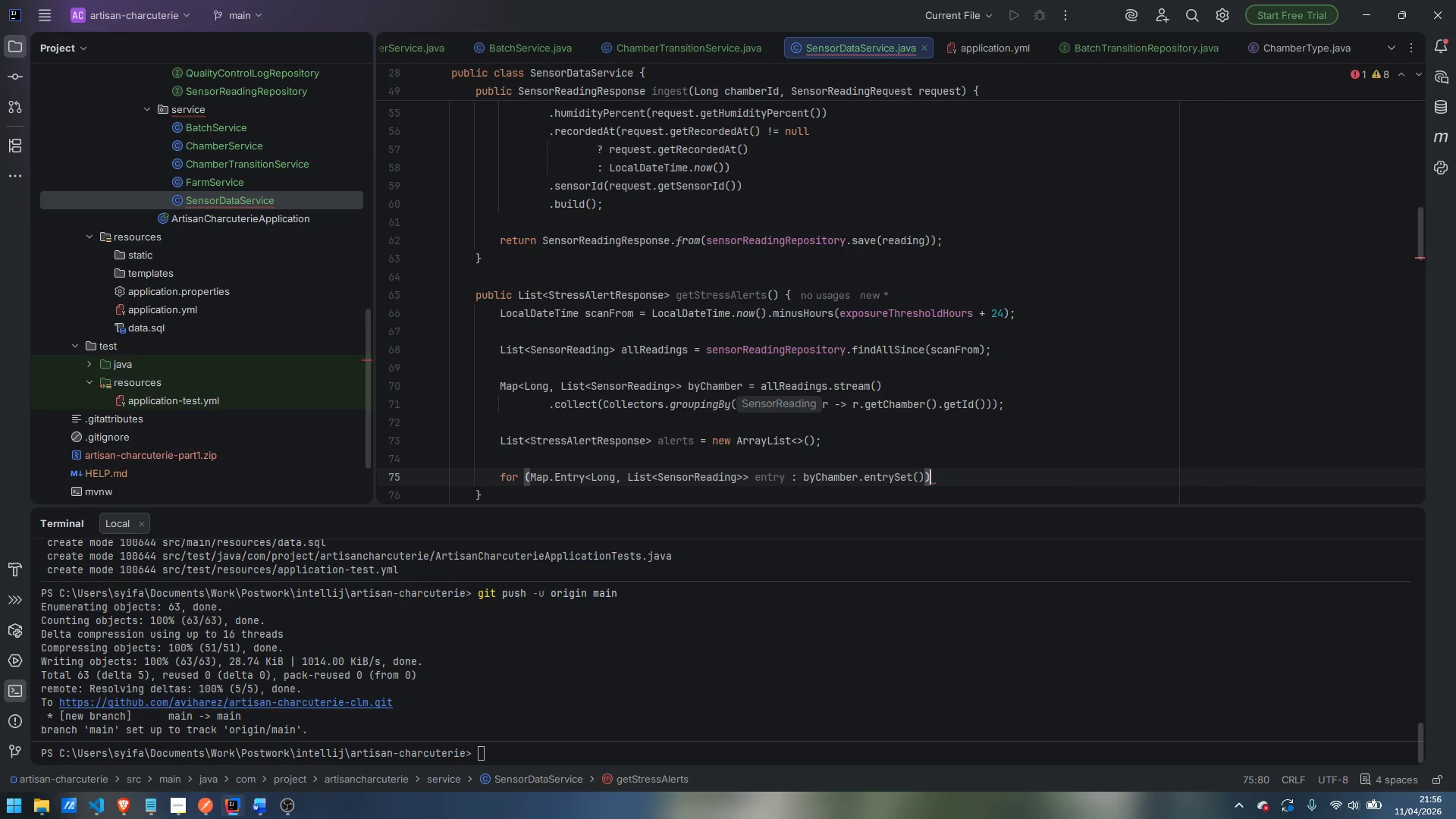 
key(Space)
 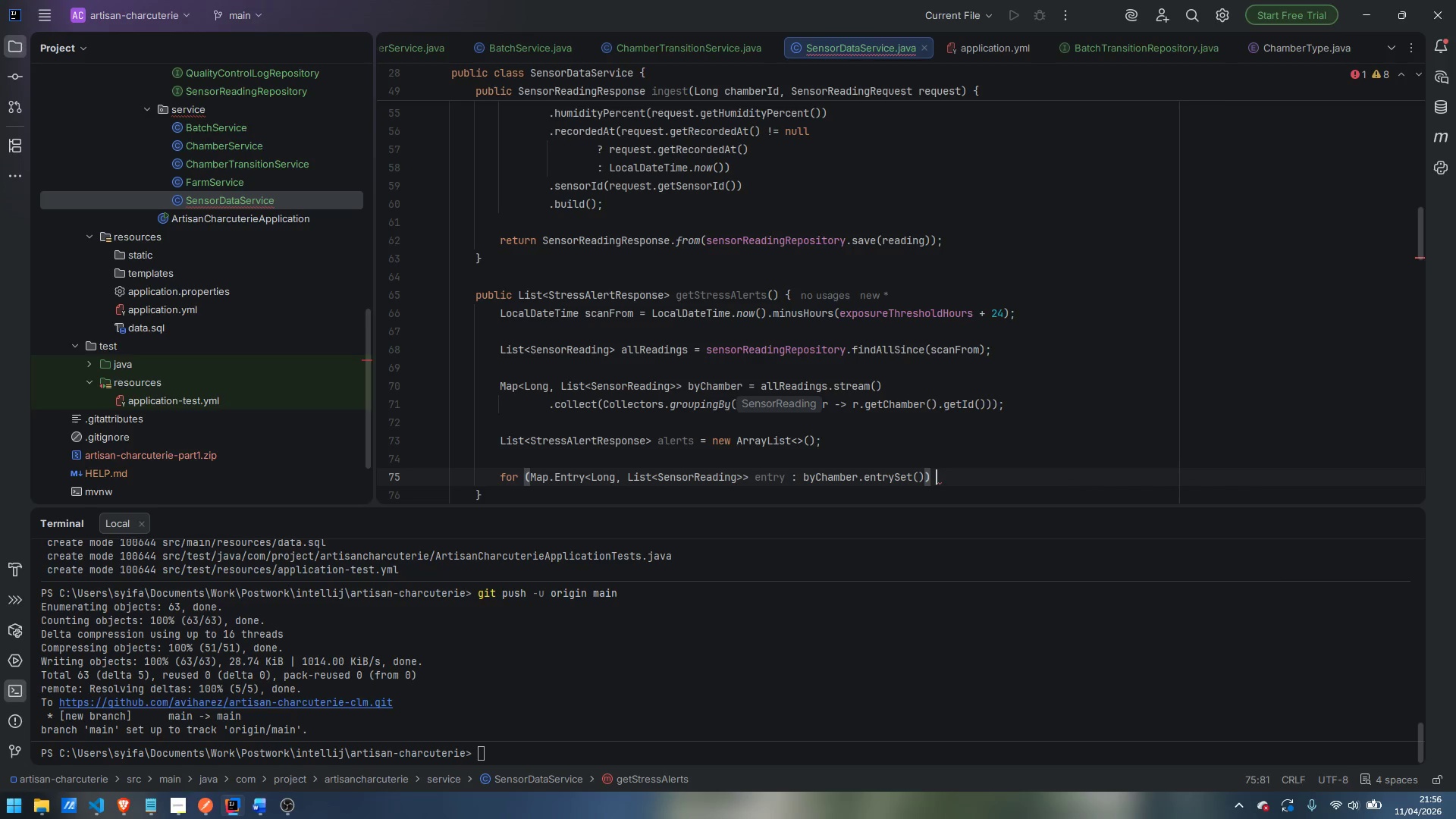 
key(Shift+BracketLeft)
 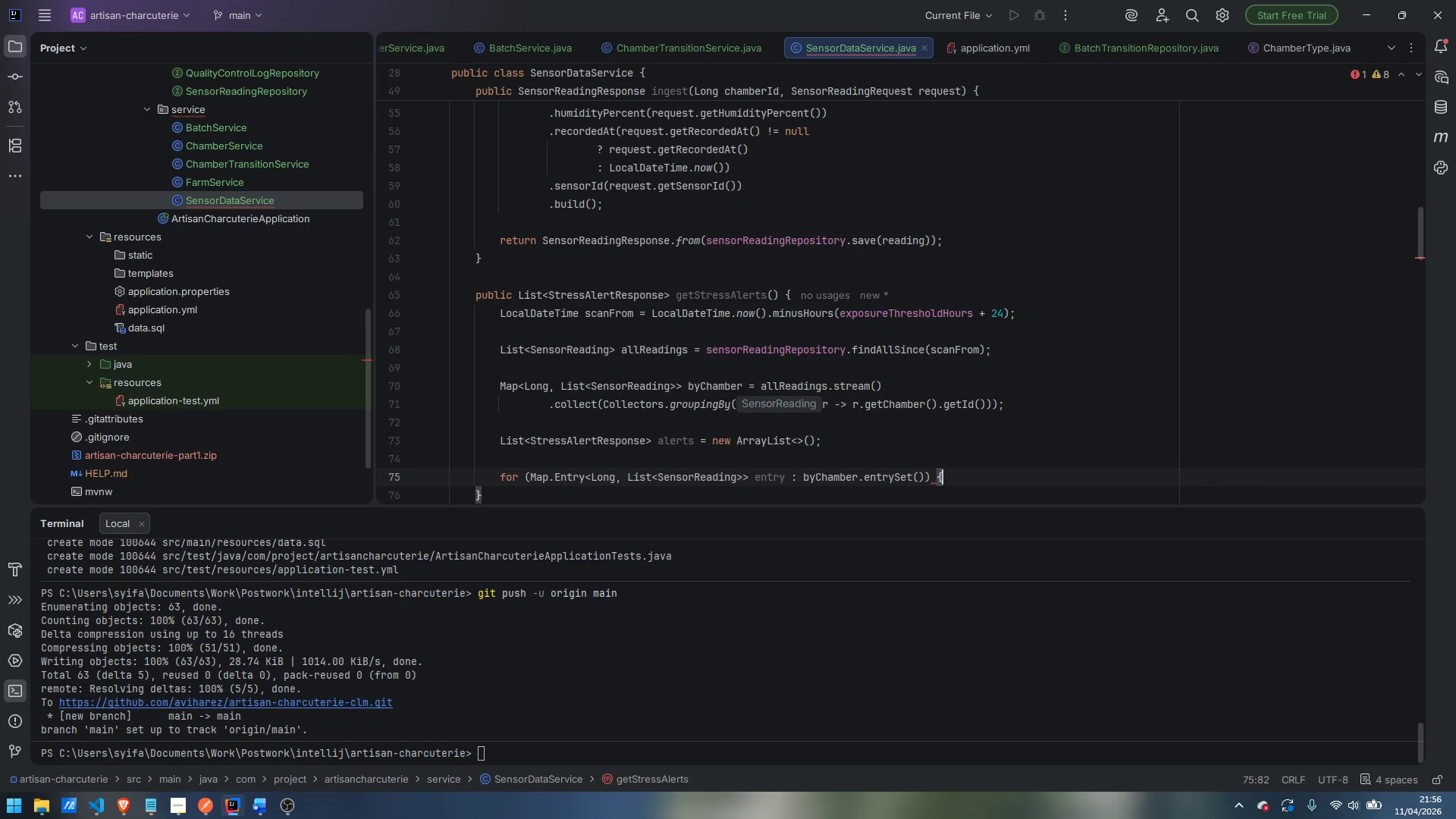 
key(Enter)
 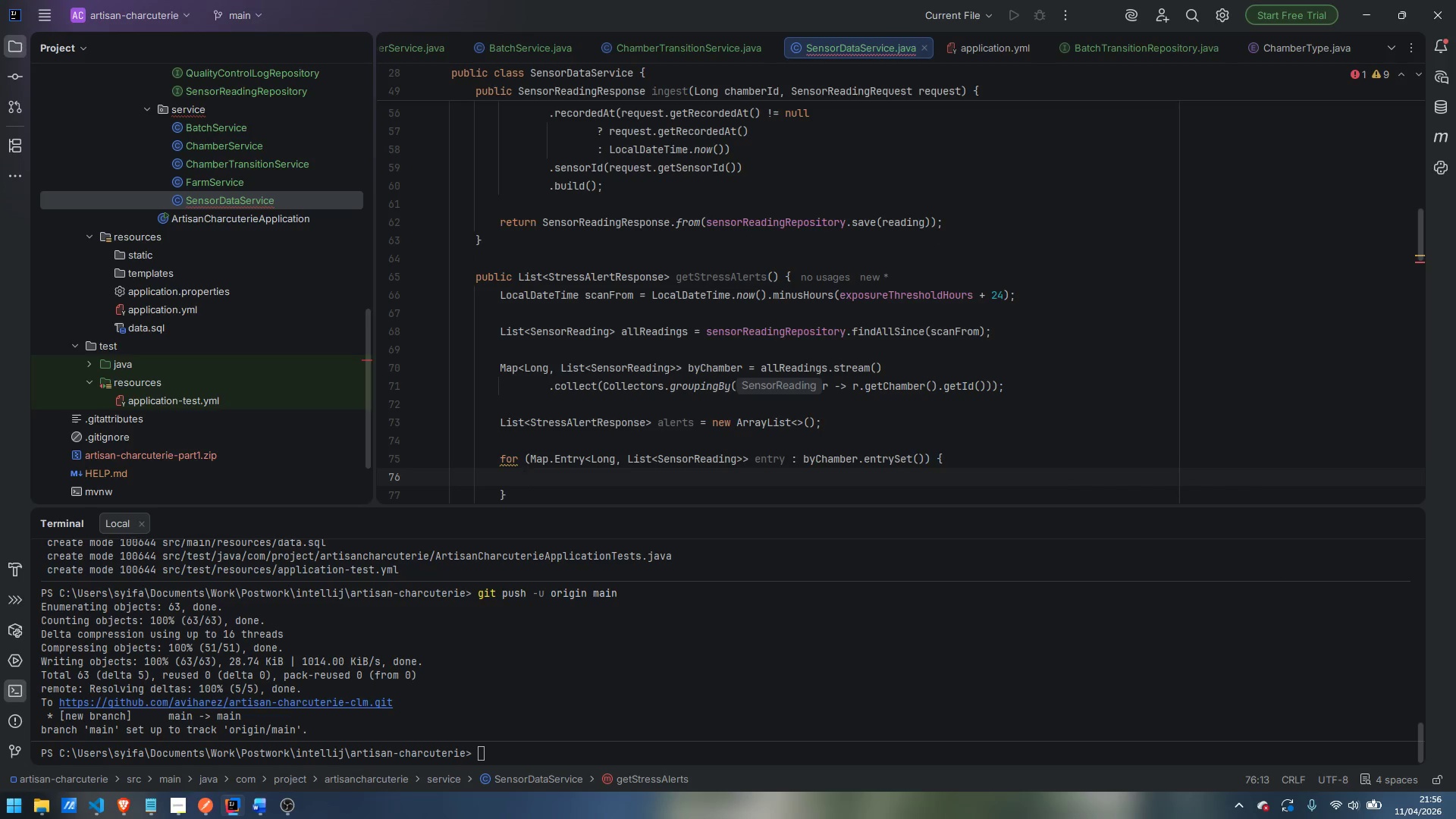 
type(Long chamberId = entry.getKey)
 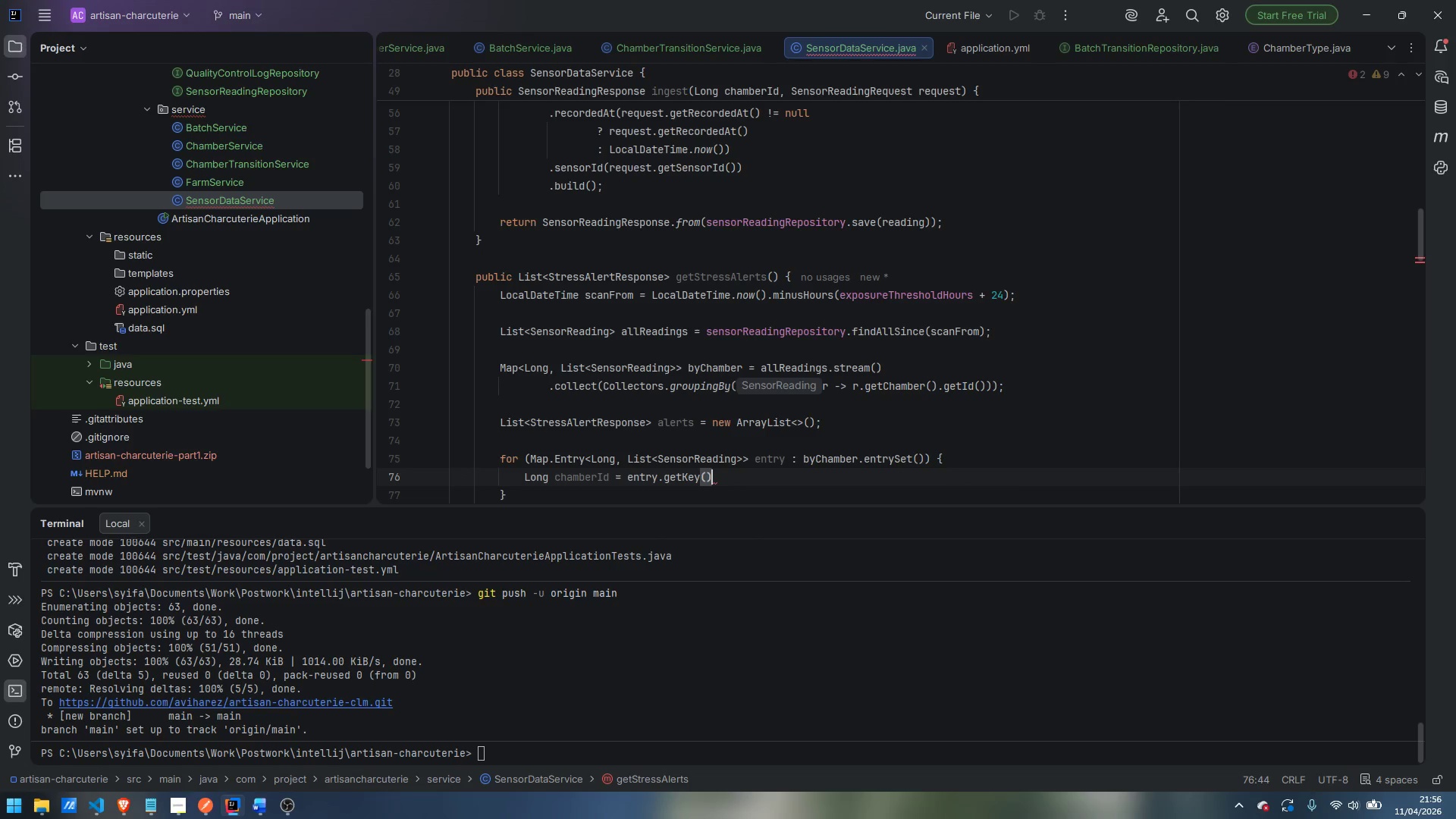 
 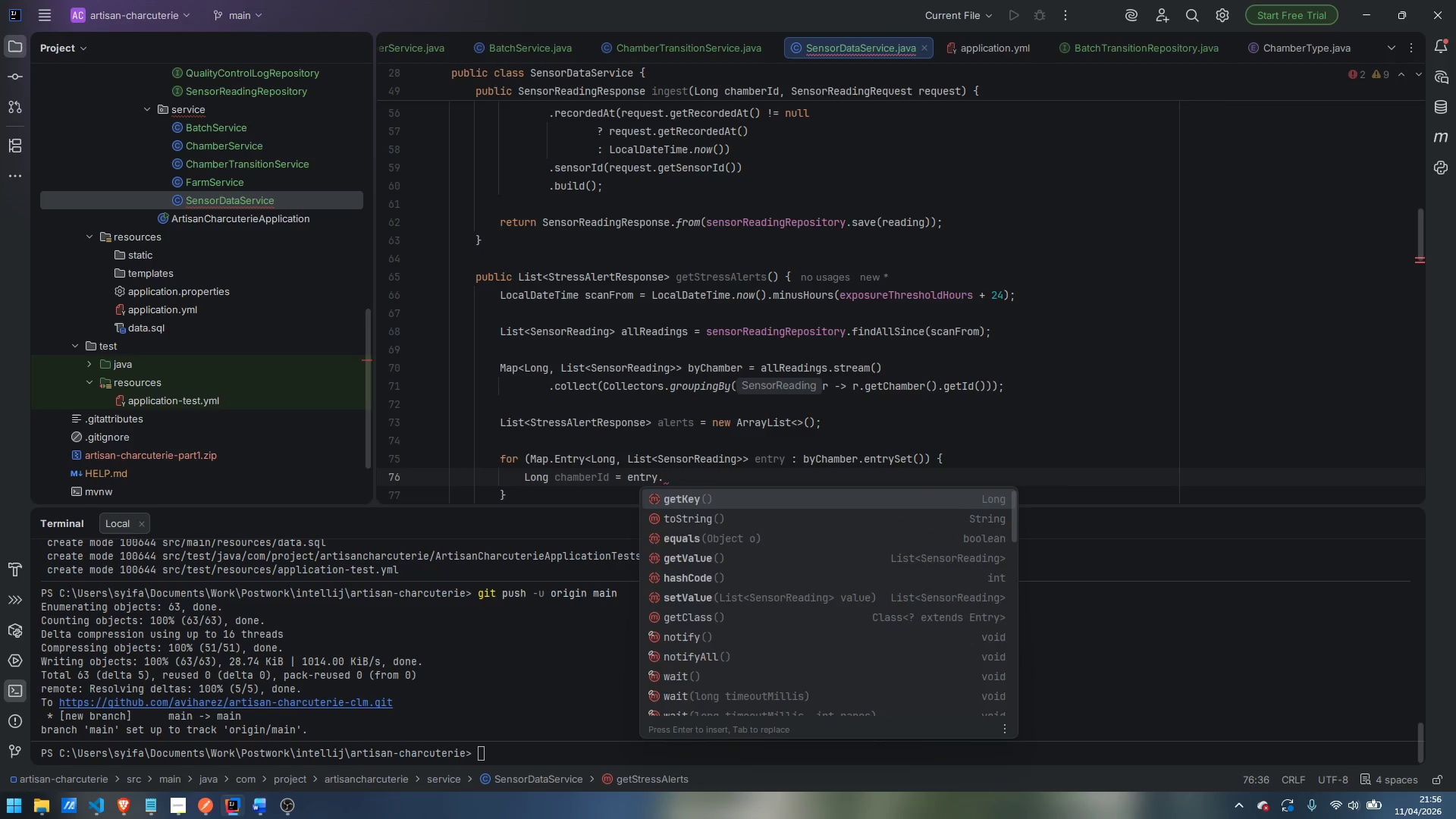 
key(Enter)
 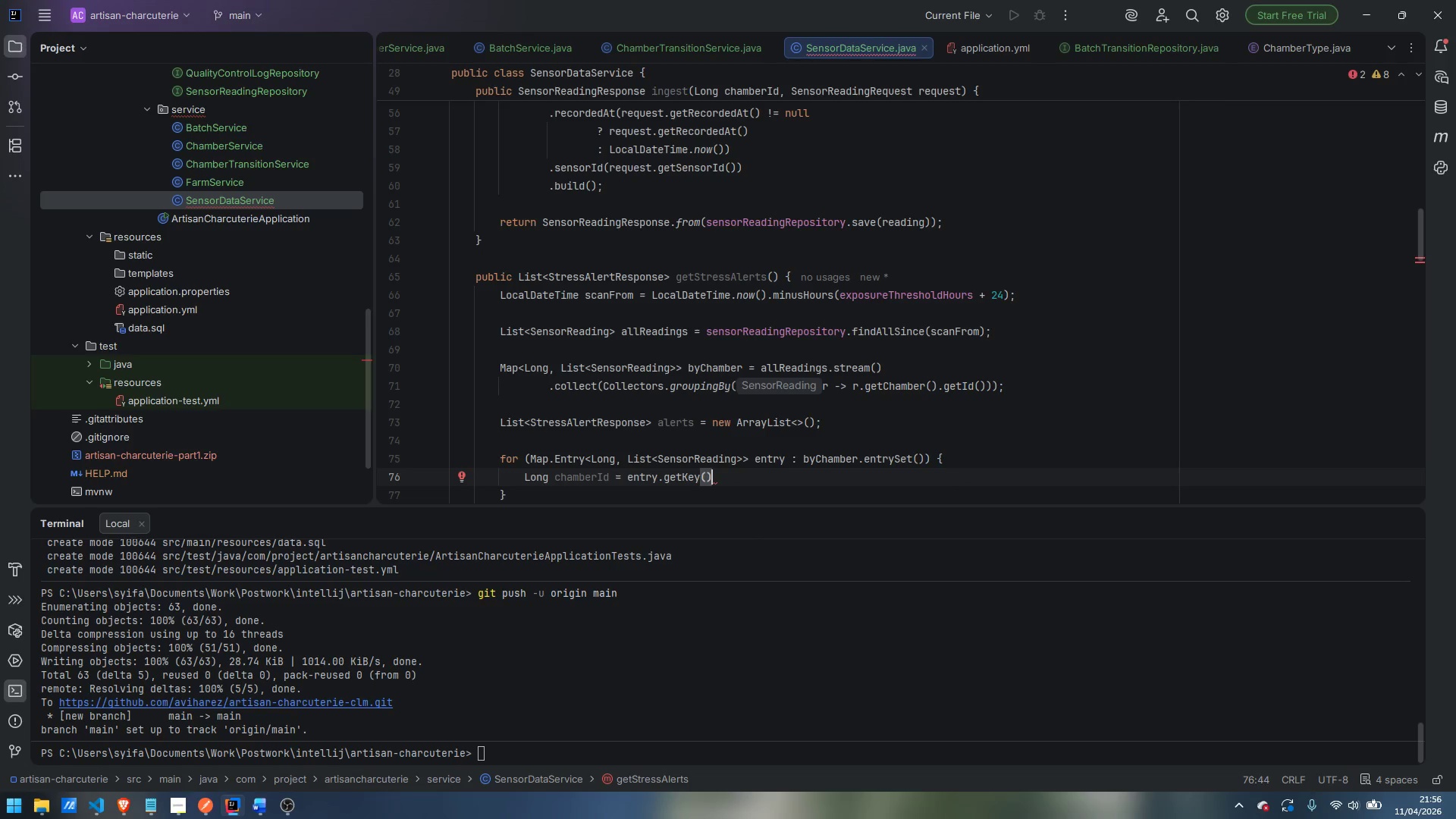 
key(Semicolon)
 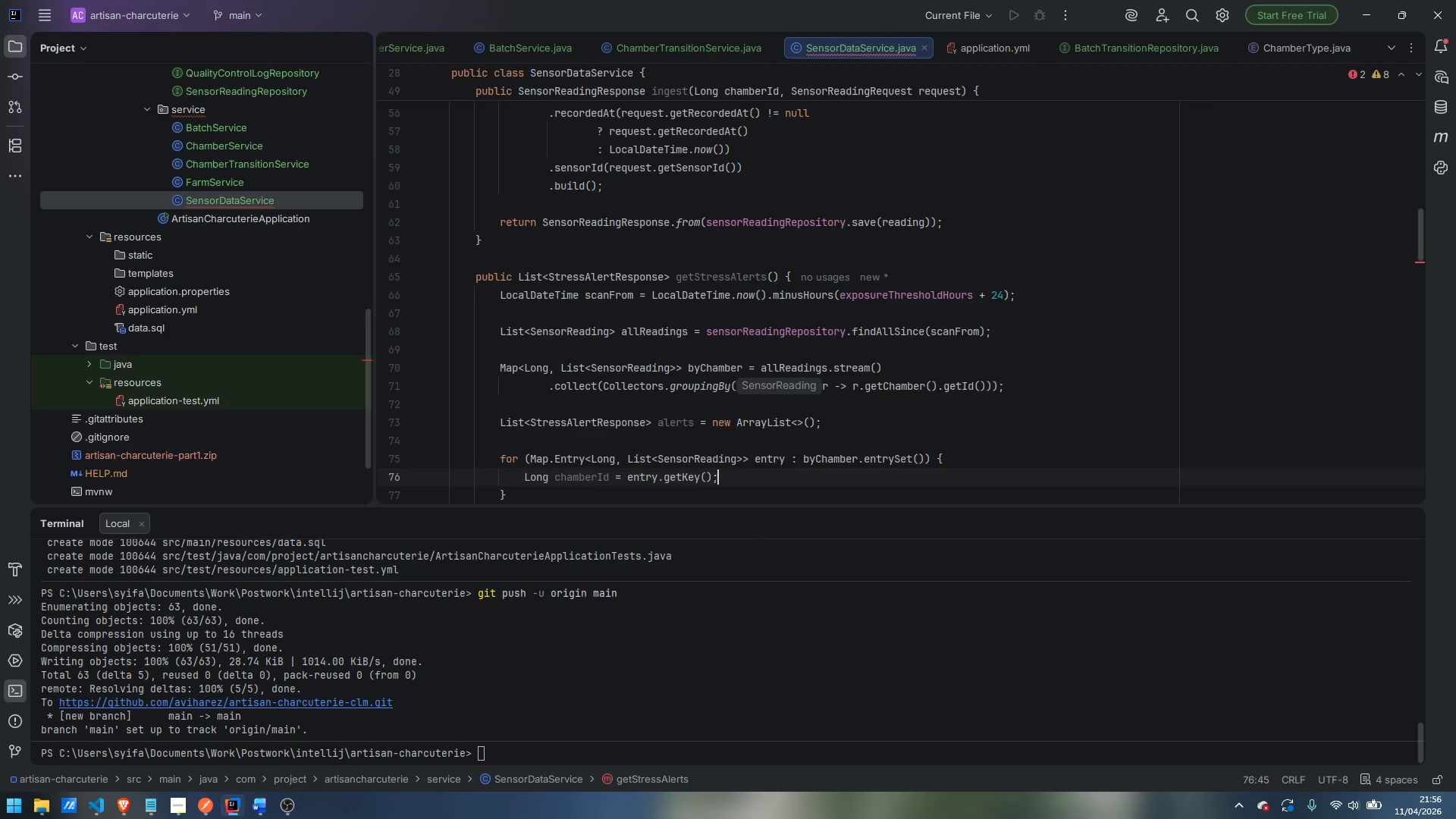 
key(Enter)
 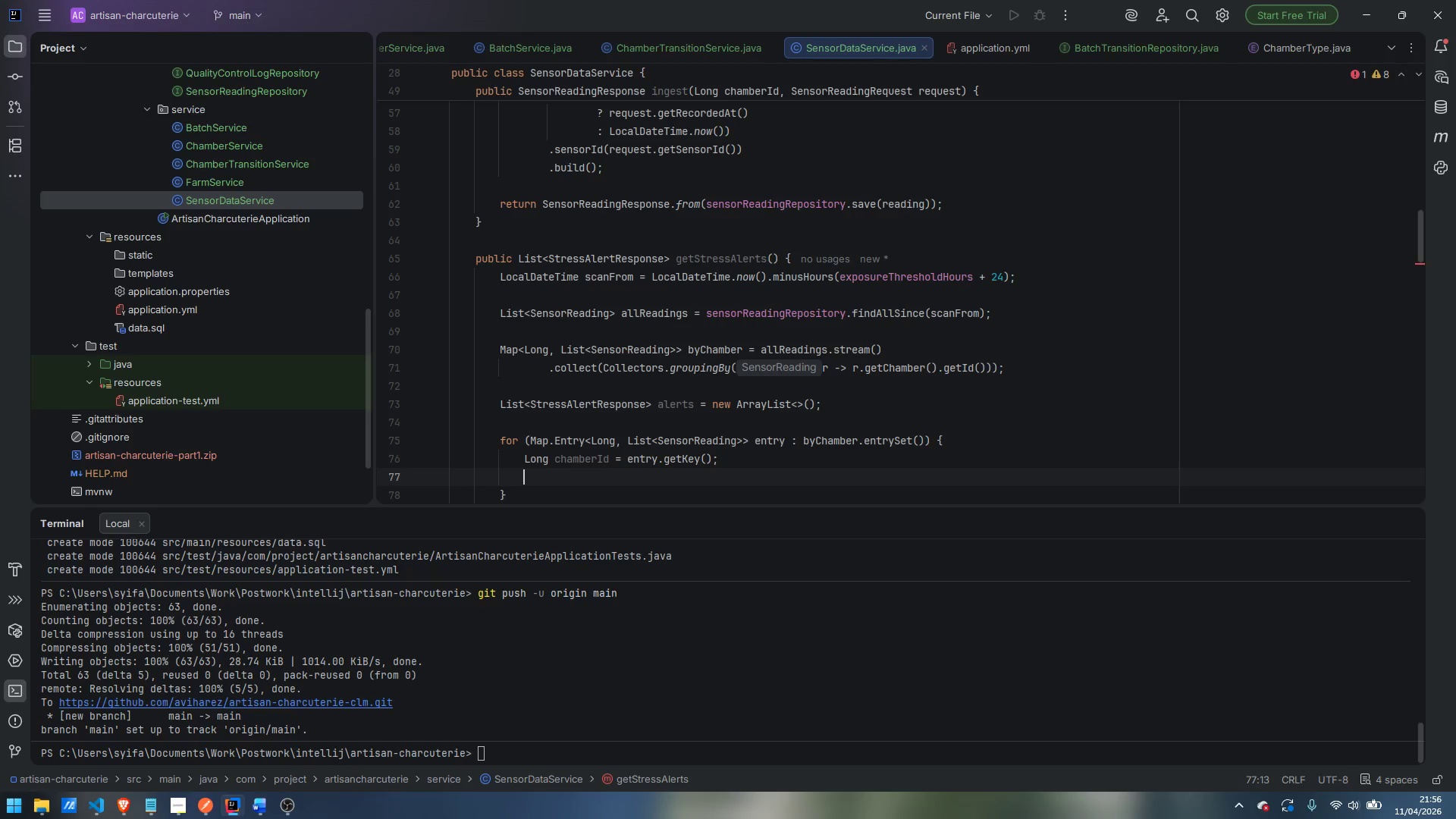 
type(List<Sernsotr)
key(Backspace)
key(Backspace)
key(Backspace)
key(Backspace)
key(Backspace)
key(Backspace)
type(nsorReading)
 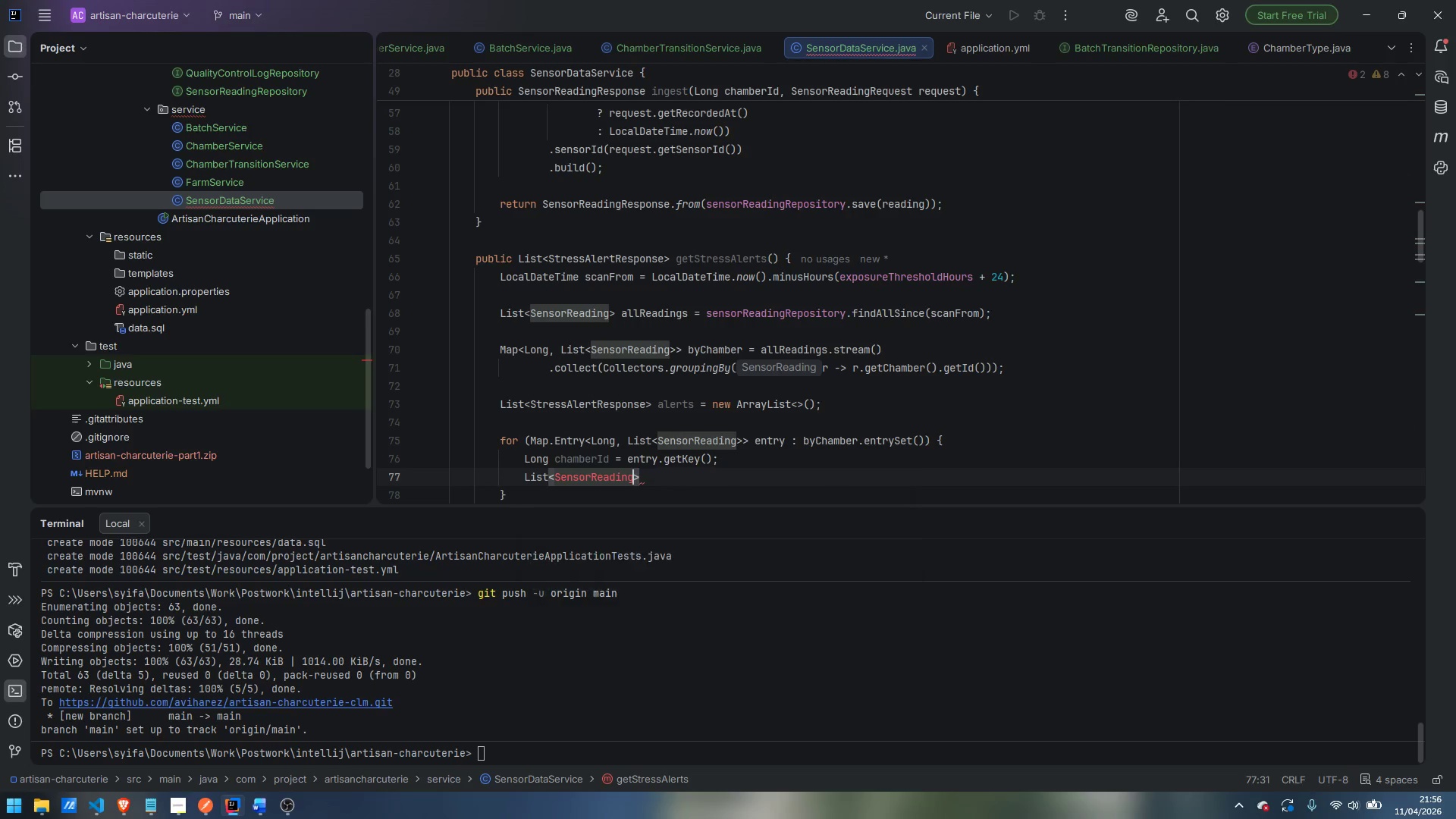 
key(Enter)
 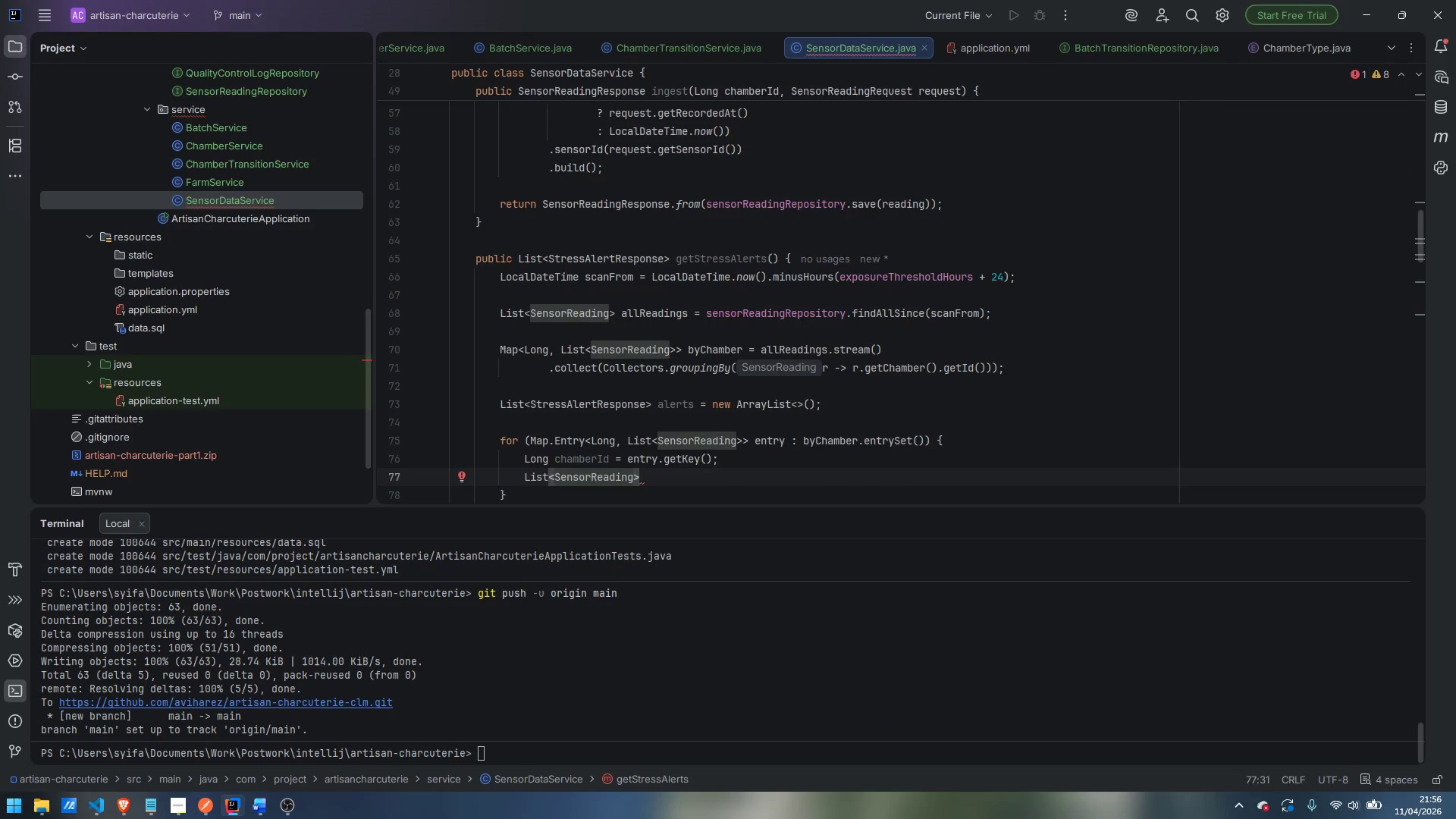 
key(ArrowRight)
 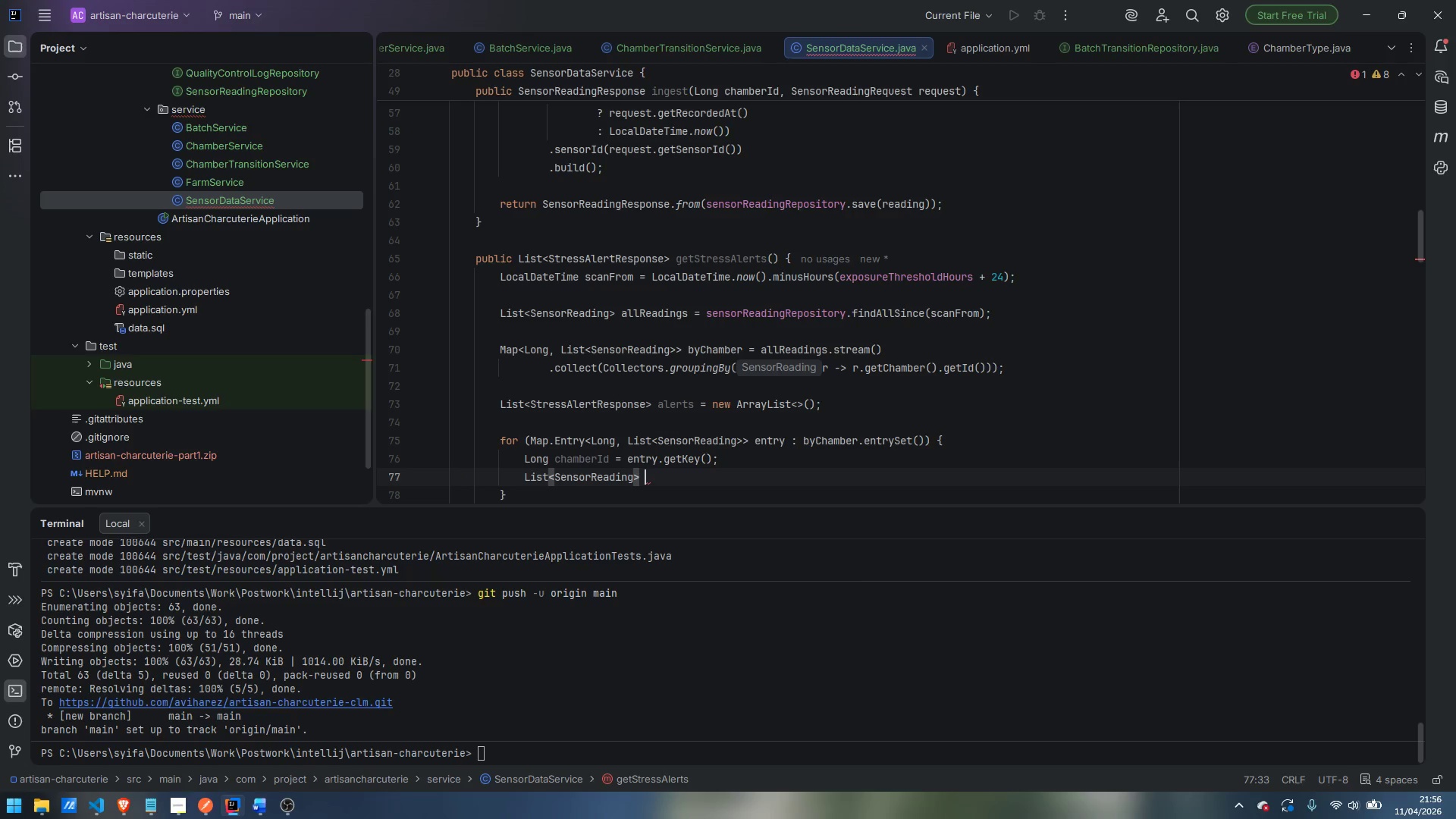 
type( readings = entry.getvalue)
 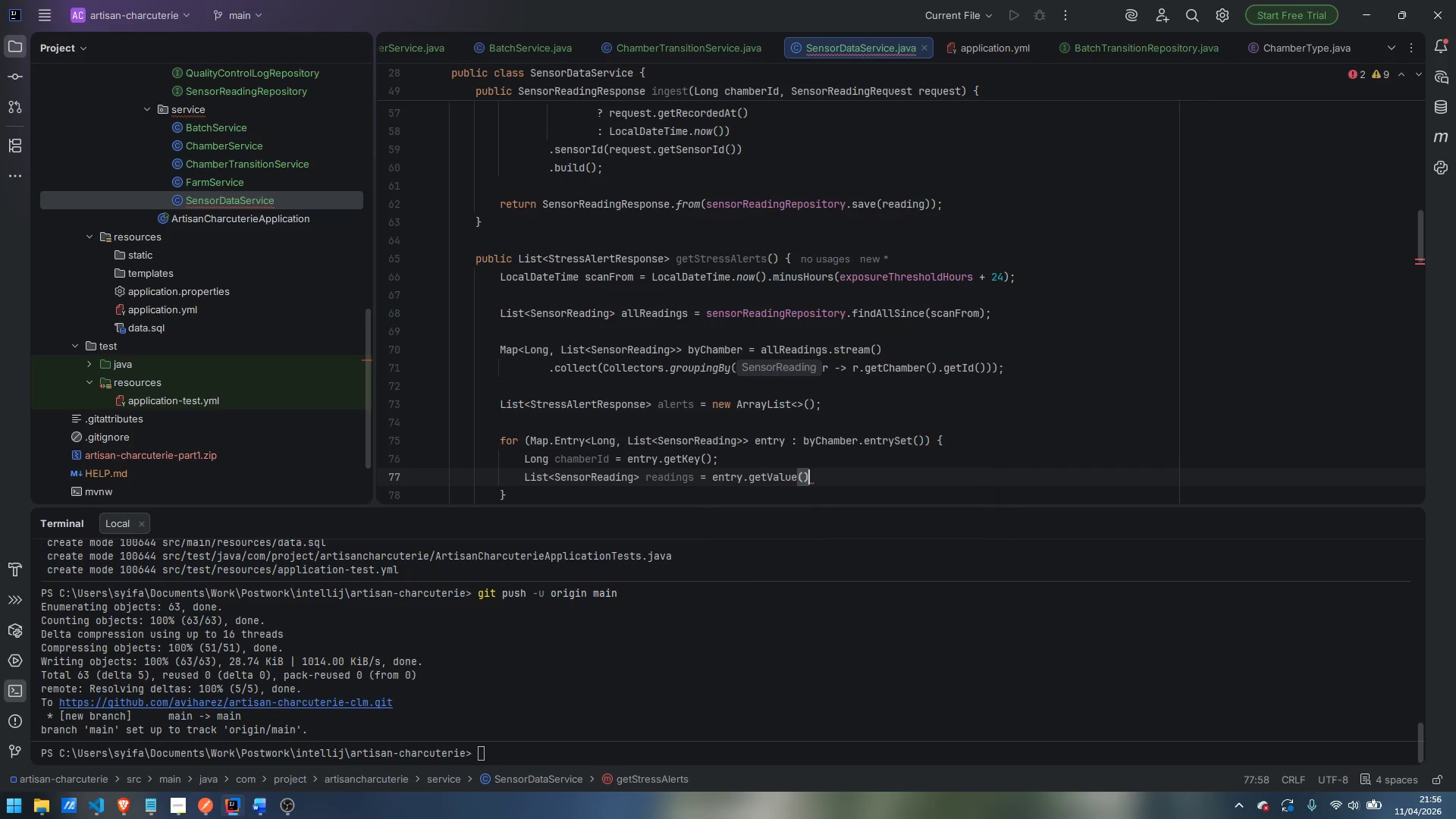 
key(Enter)
 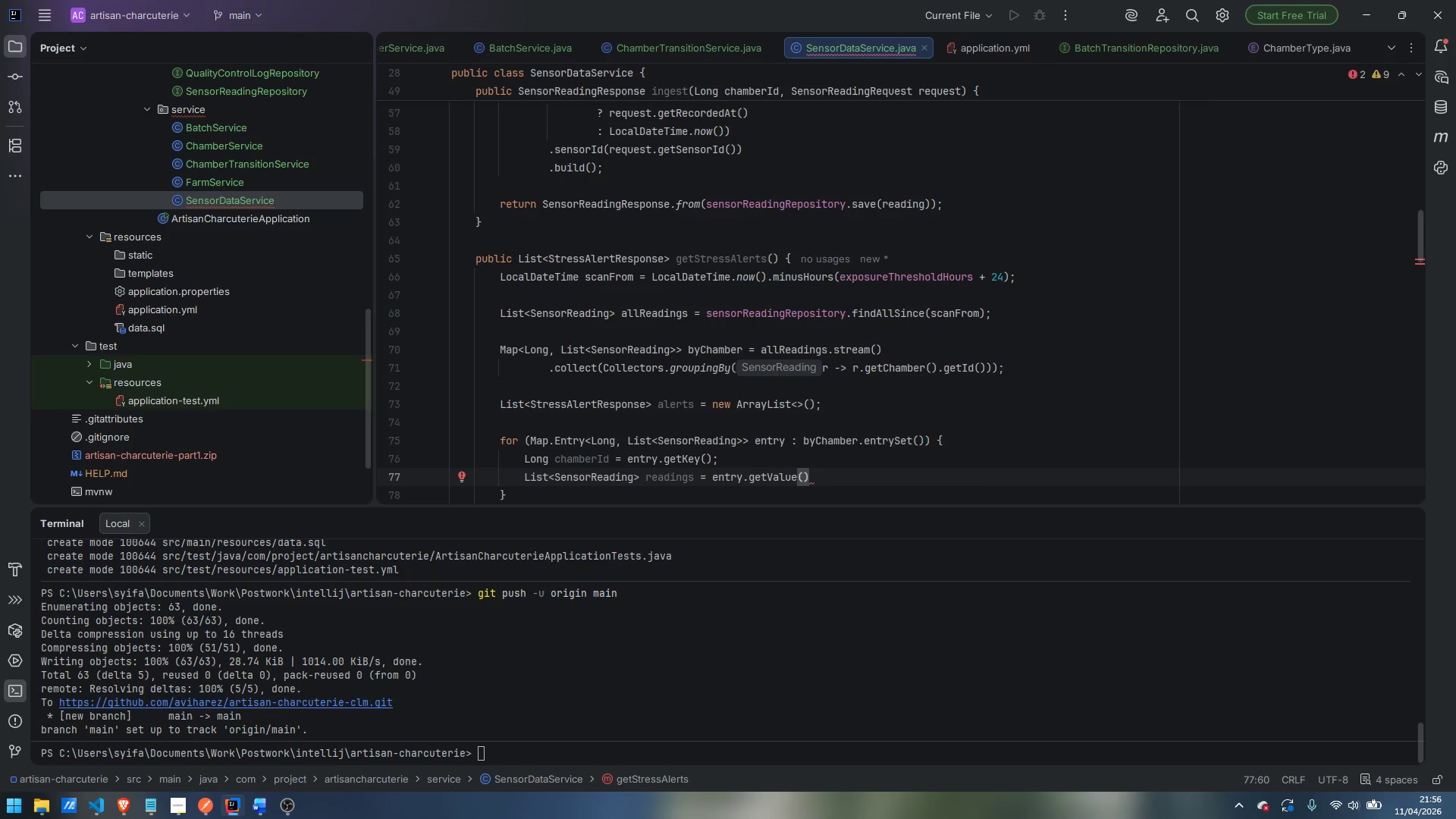 
key(Semicolon)
 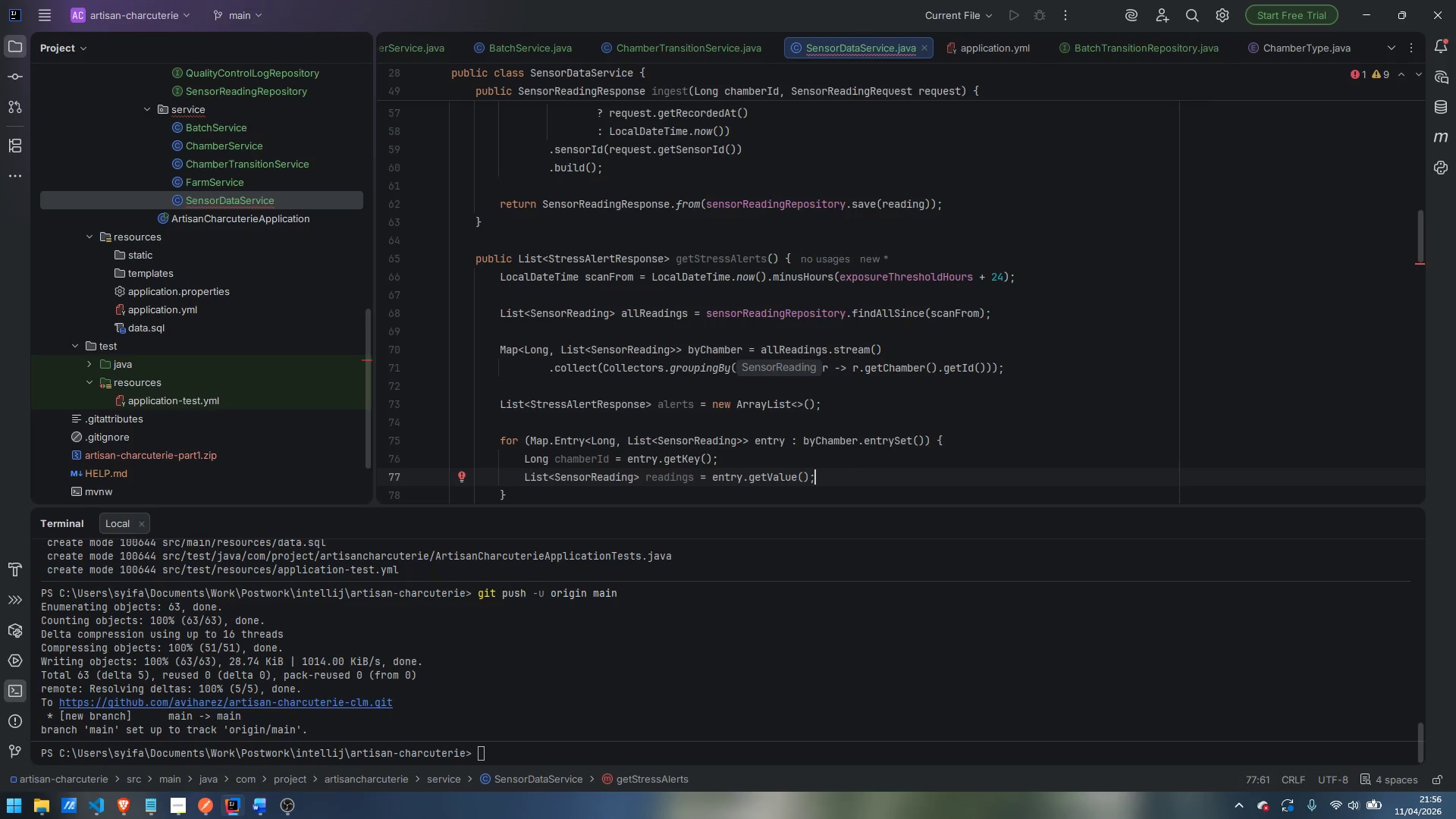 
wait(5.19)
 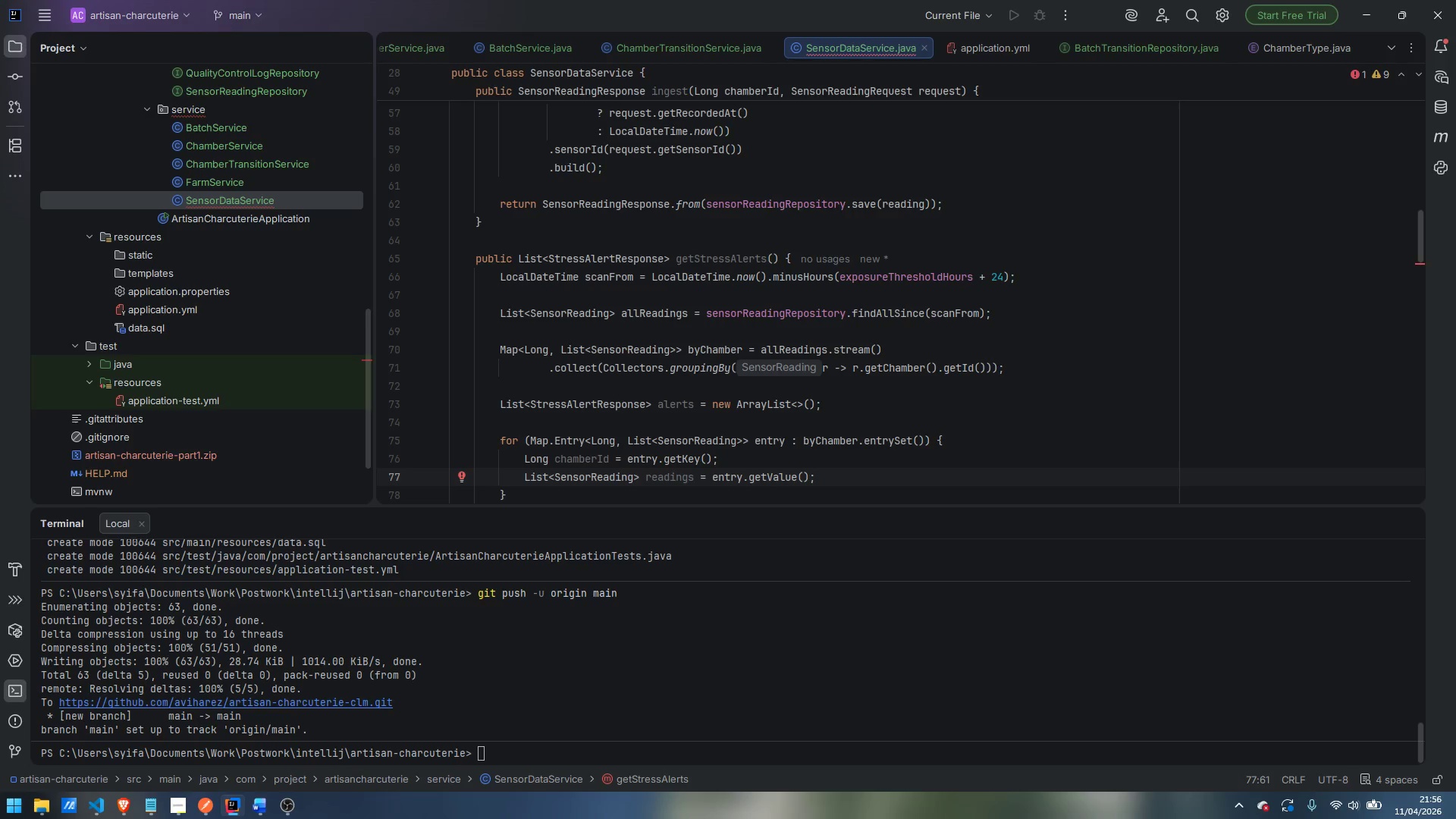 
key(Enter)
 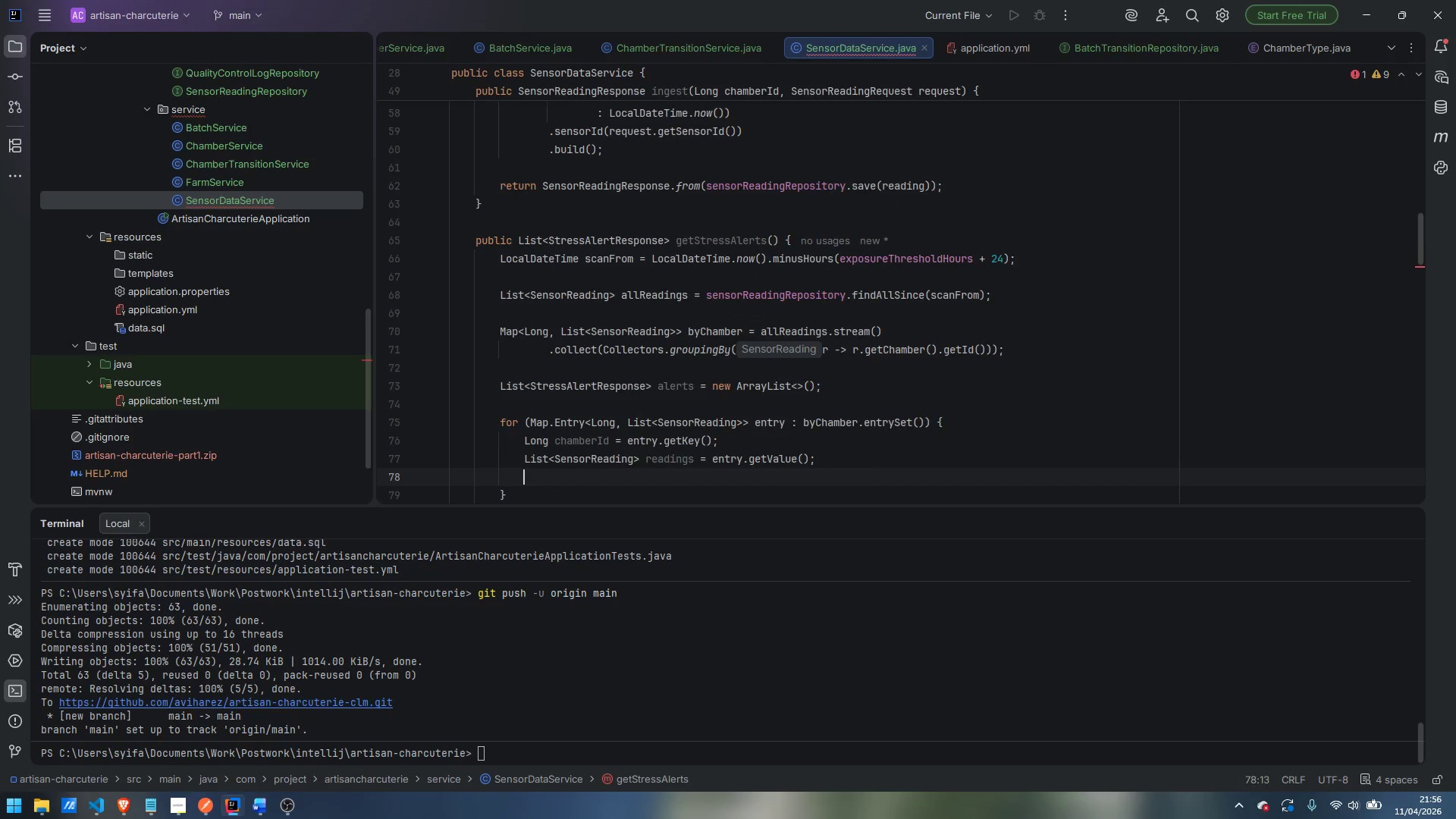 
key(Enter)
 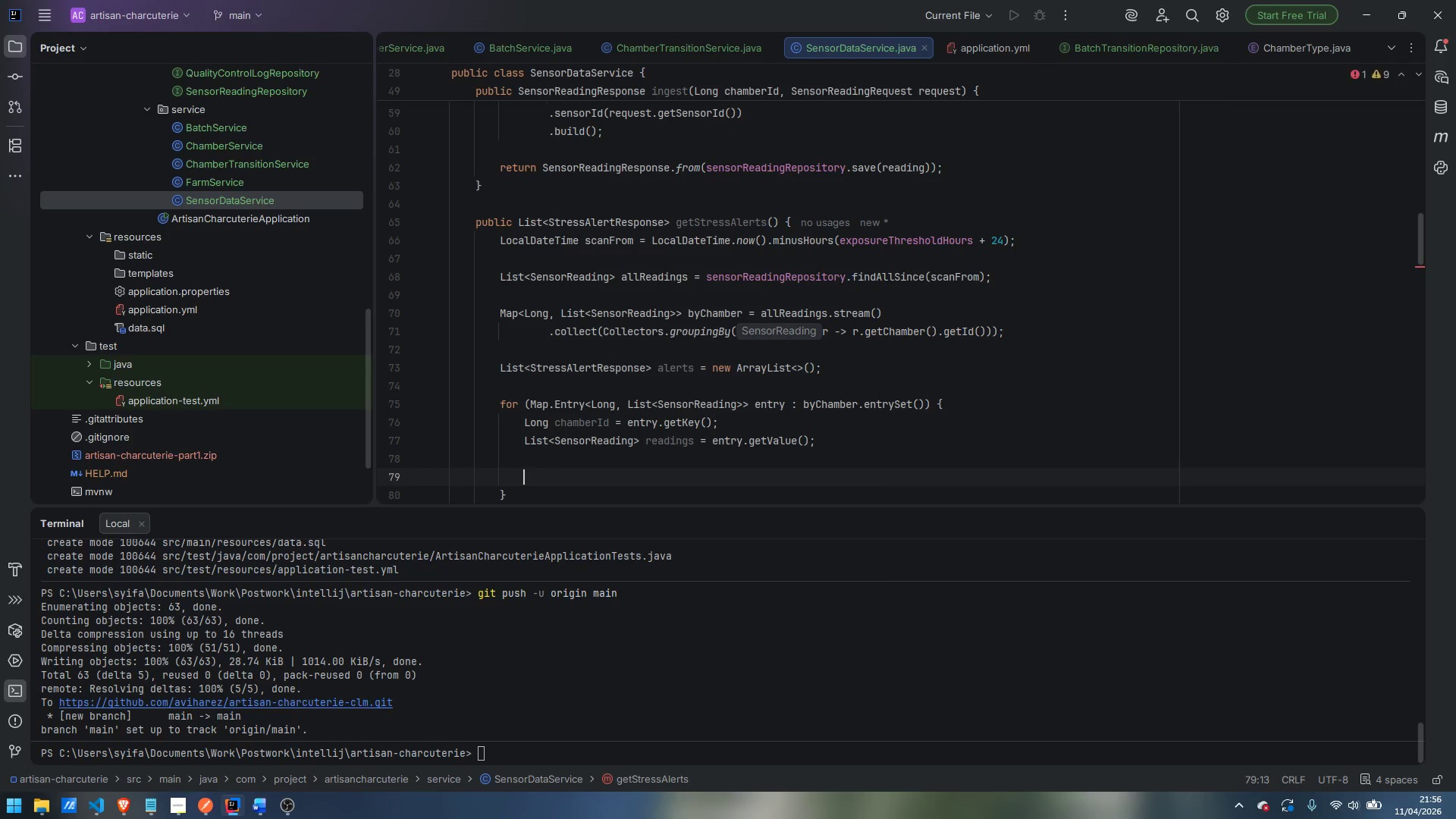 
type(if (readings.isEmptyu)
key(Backspace)
type(())
 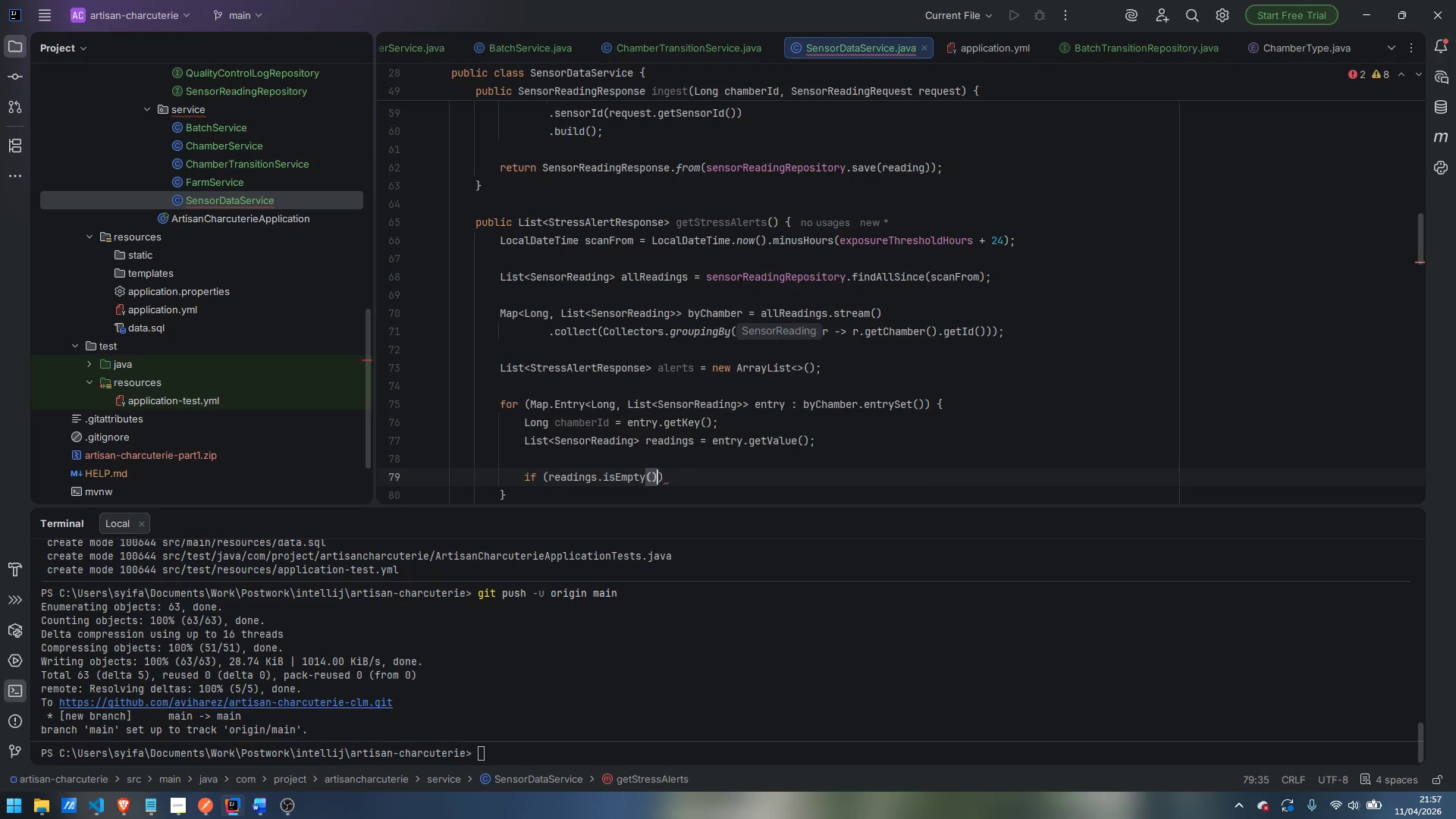 
key(ArrowRight)
 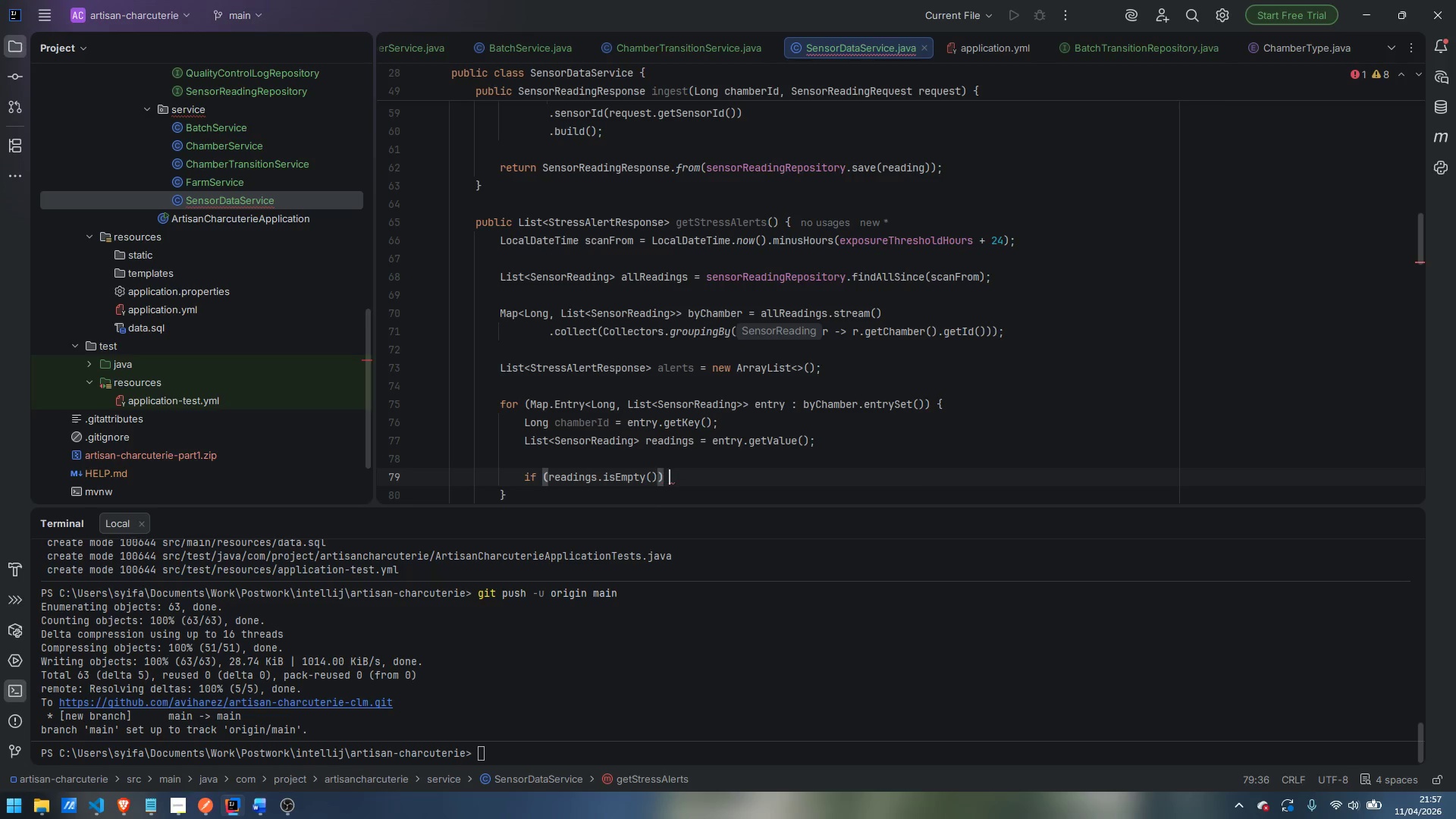 
type( coint)
key(Backspace)
key(Backspace)
key(Backspace)
type(ntinue;)
 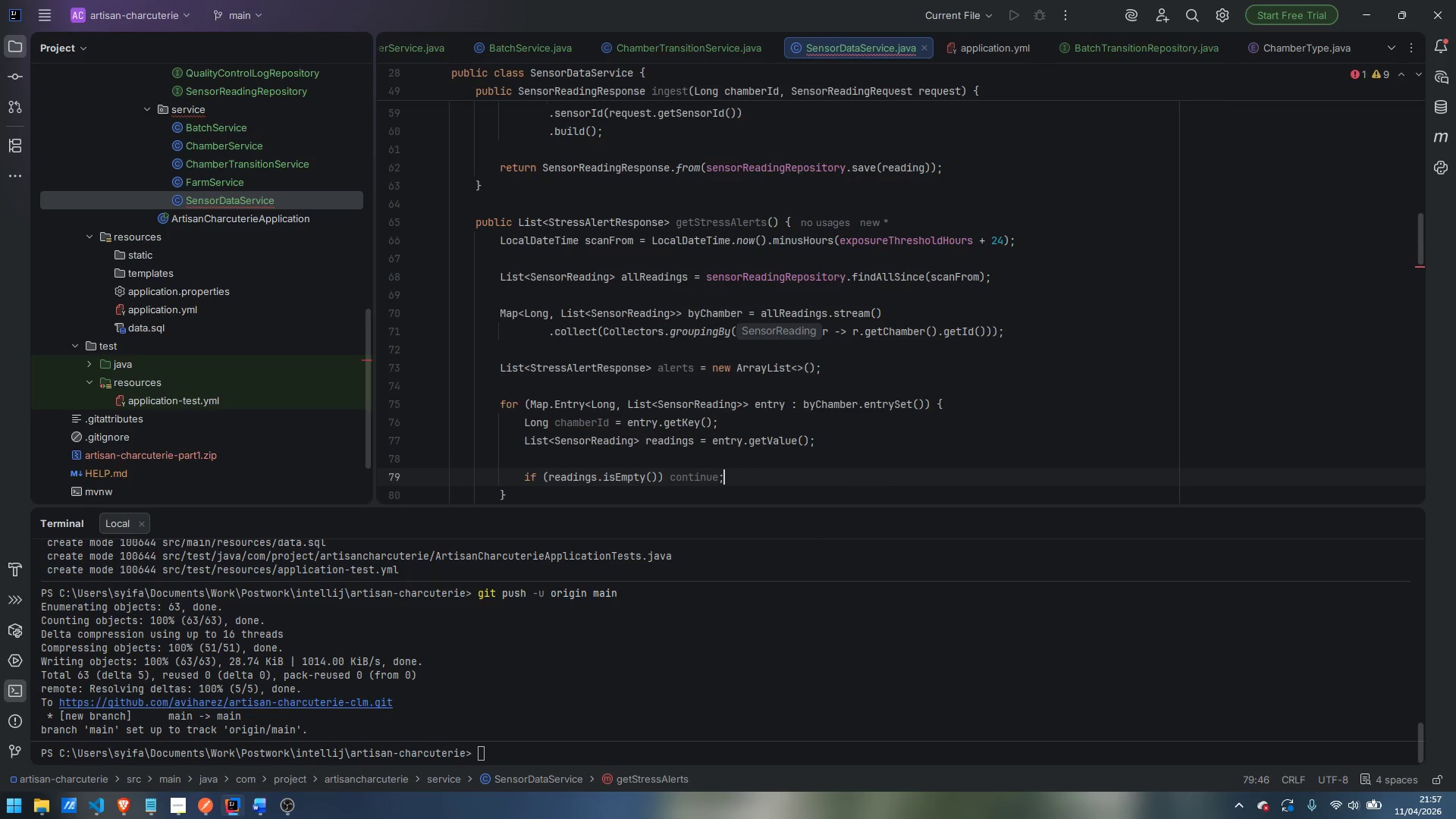 
key(Enter)
 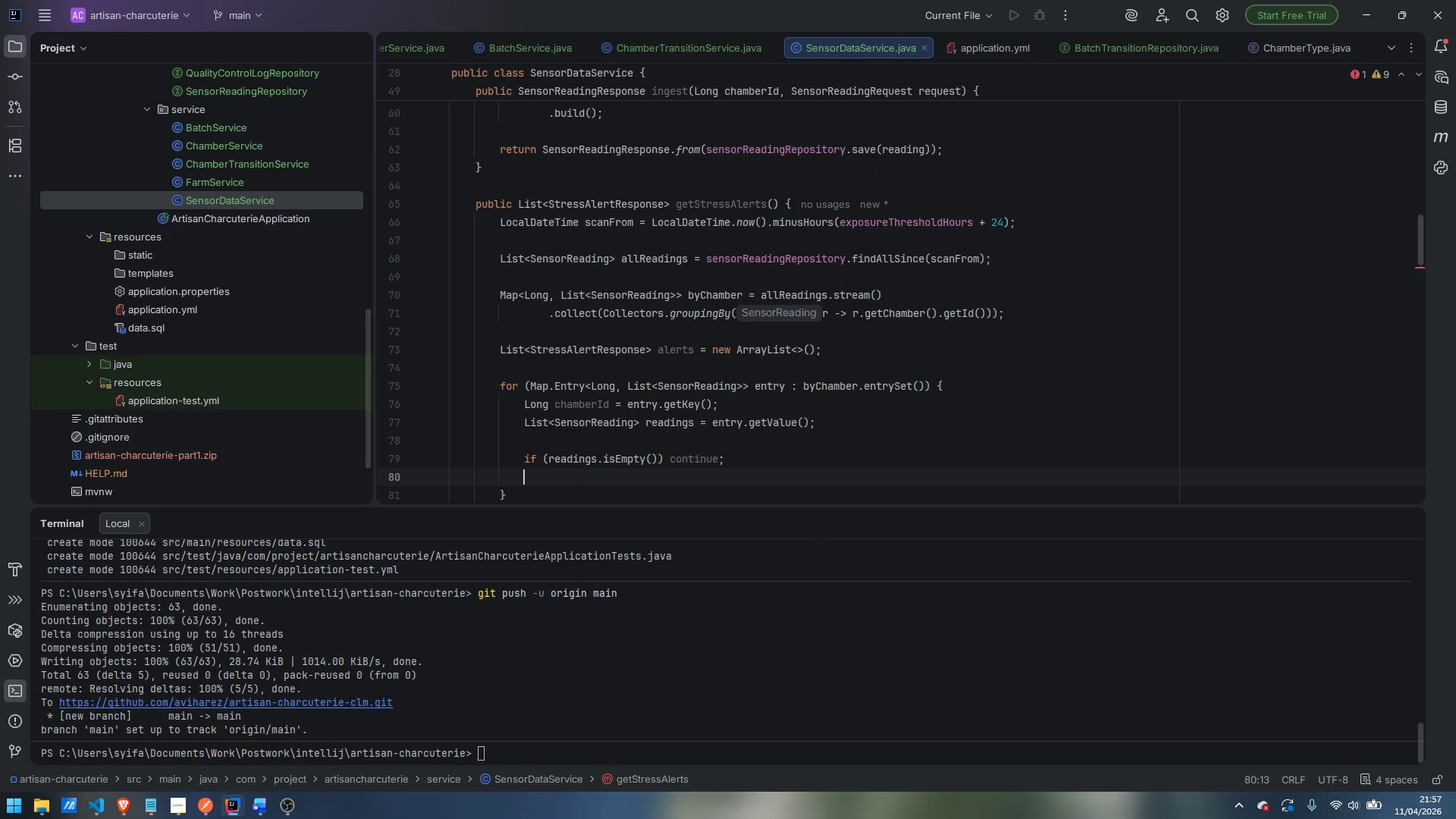 
key(Enter)
 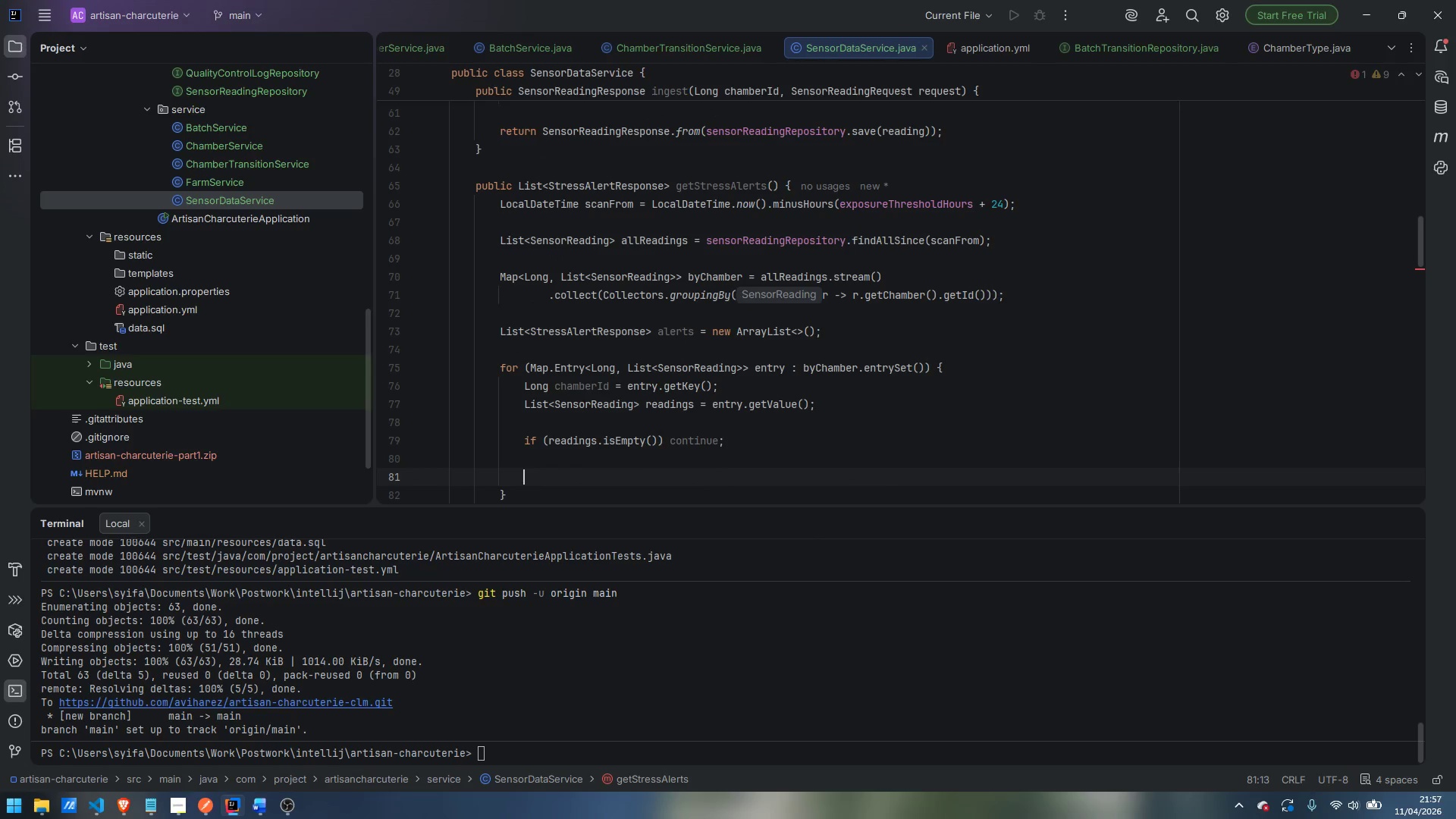 
type(Chamber chamber = reading )
key(Backspace)
type(s.get)
 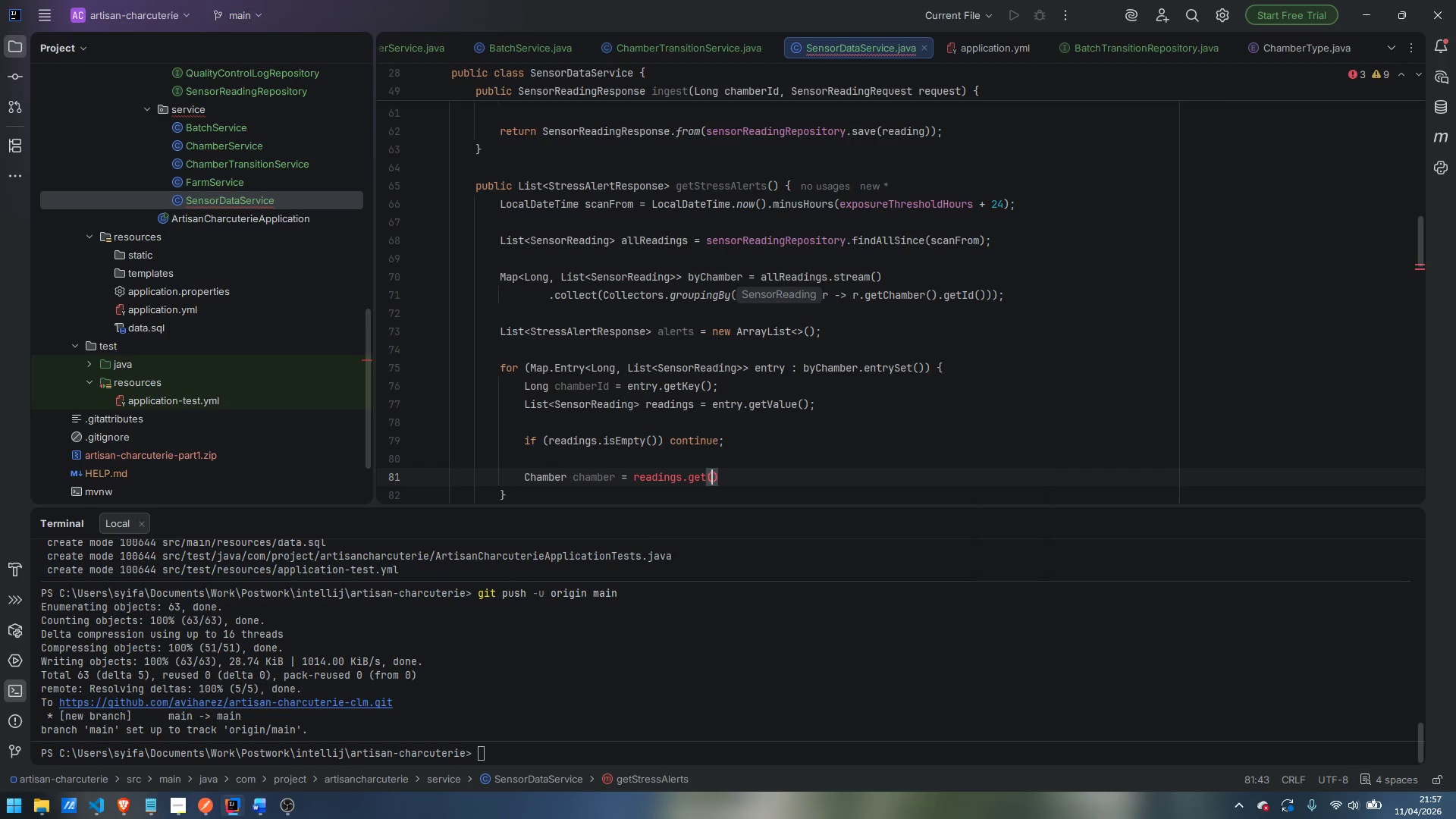 
key(Enter)
 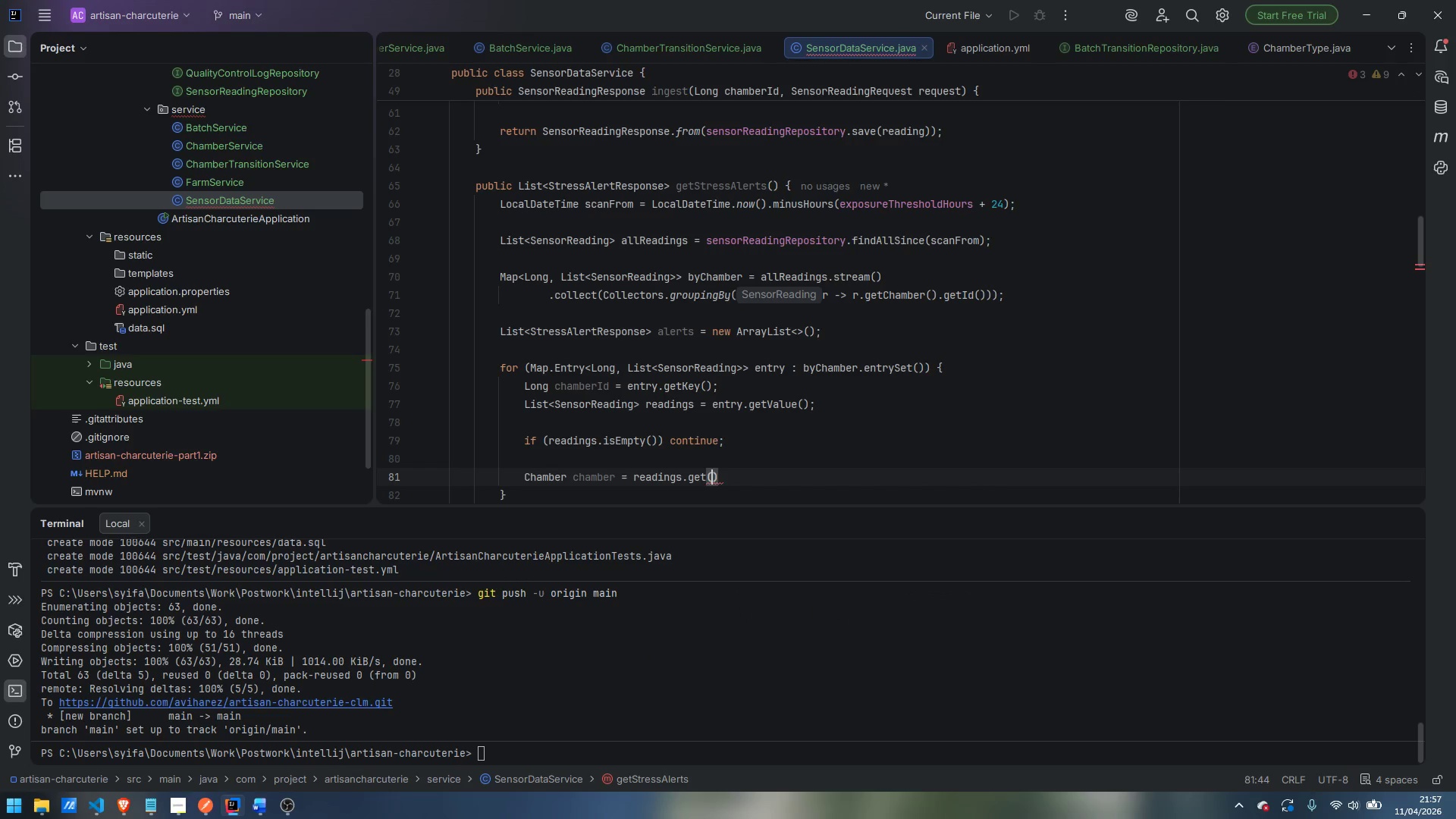 
key(0)
 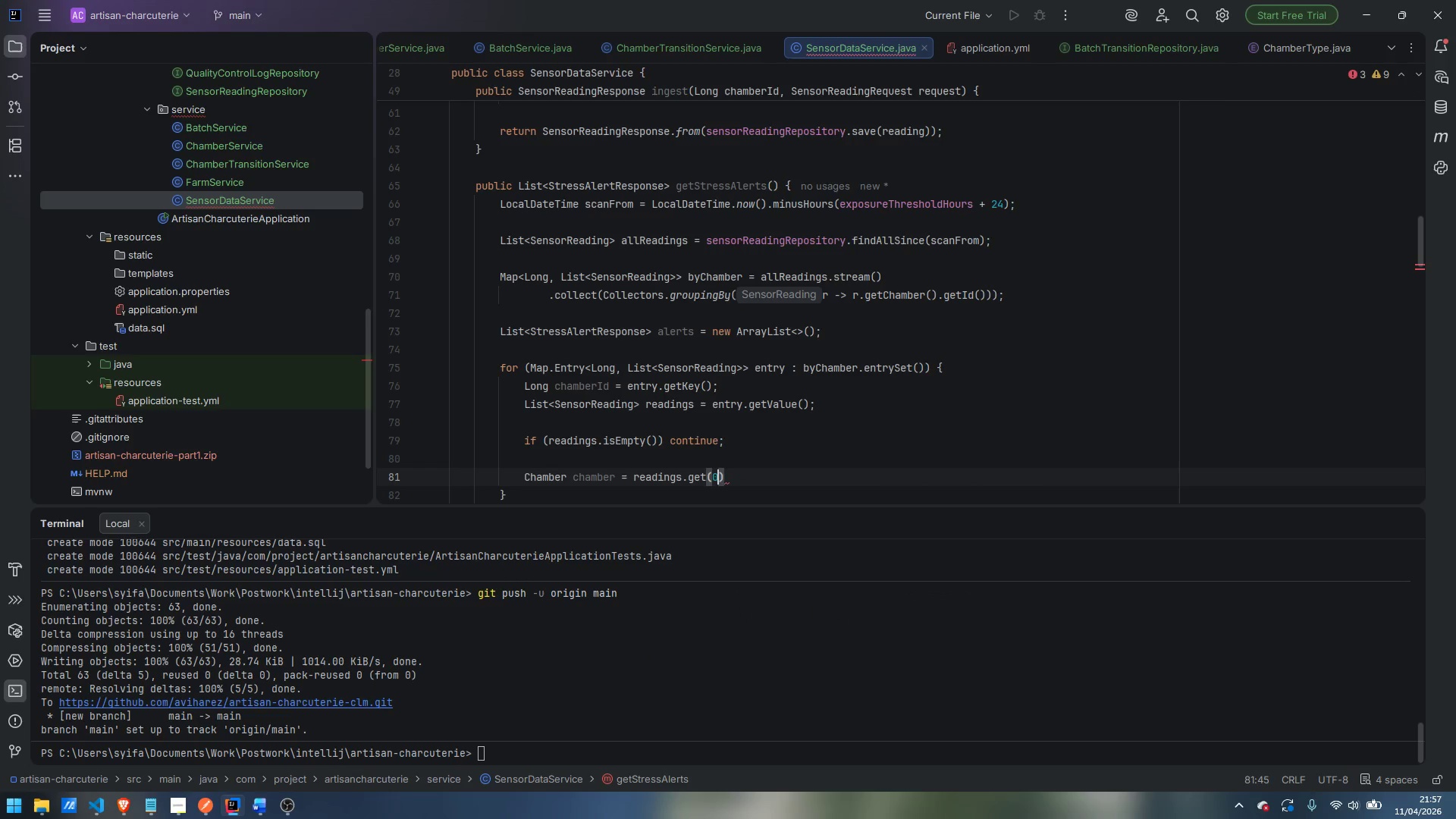 
key(ArrowRight)
 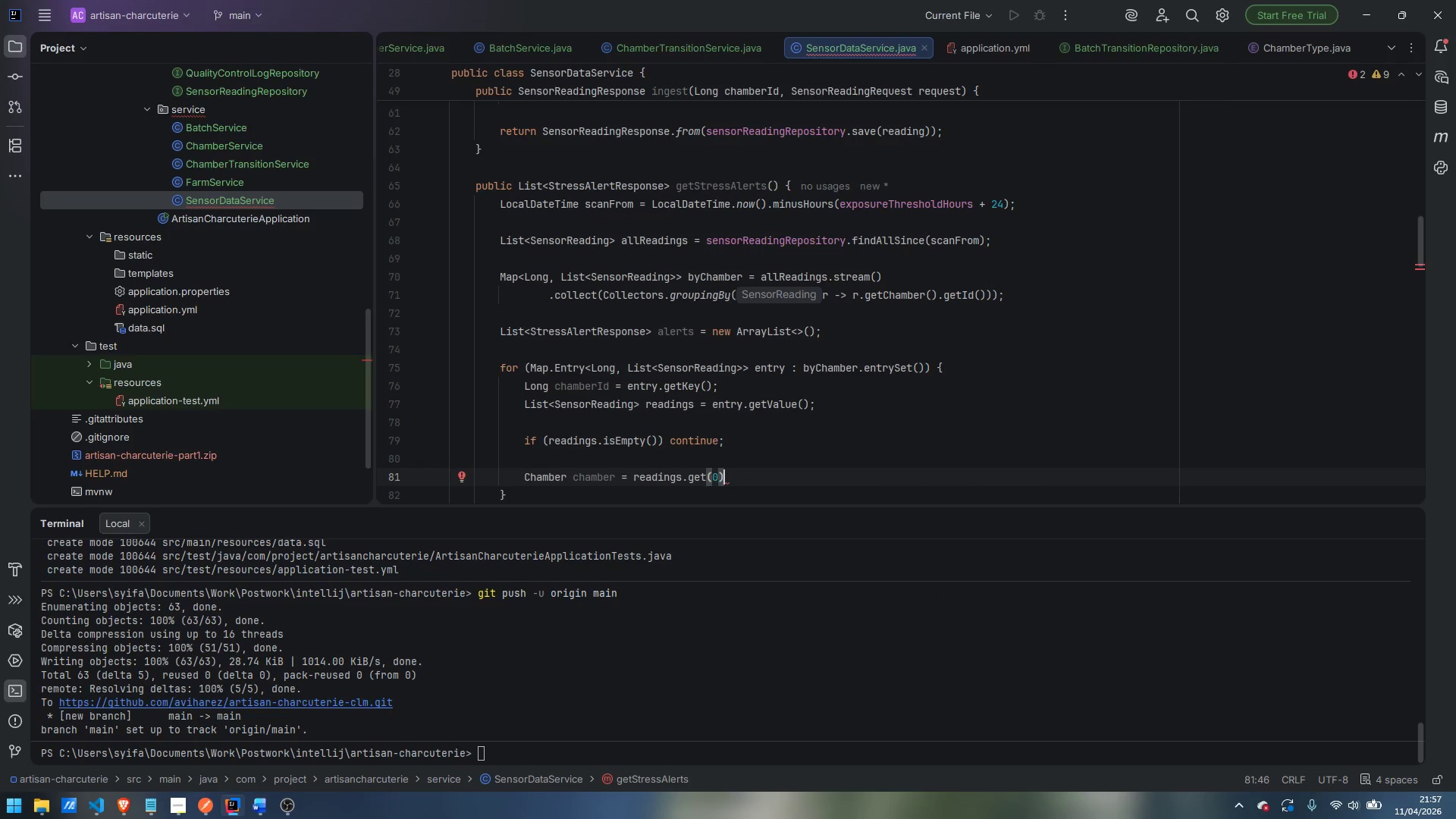 
type(.getChamber)
 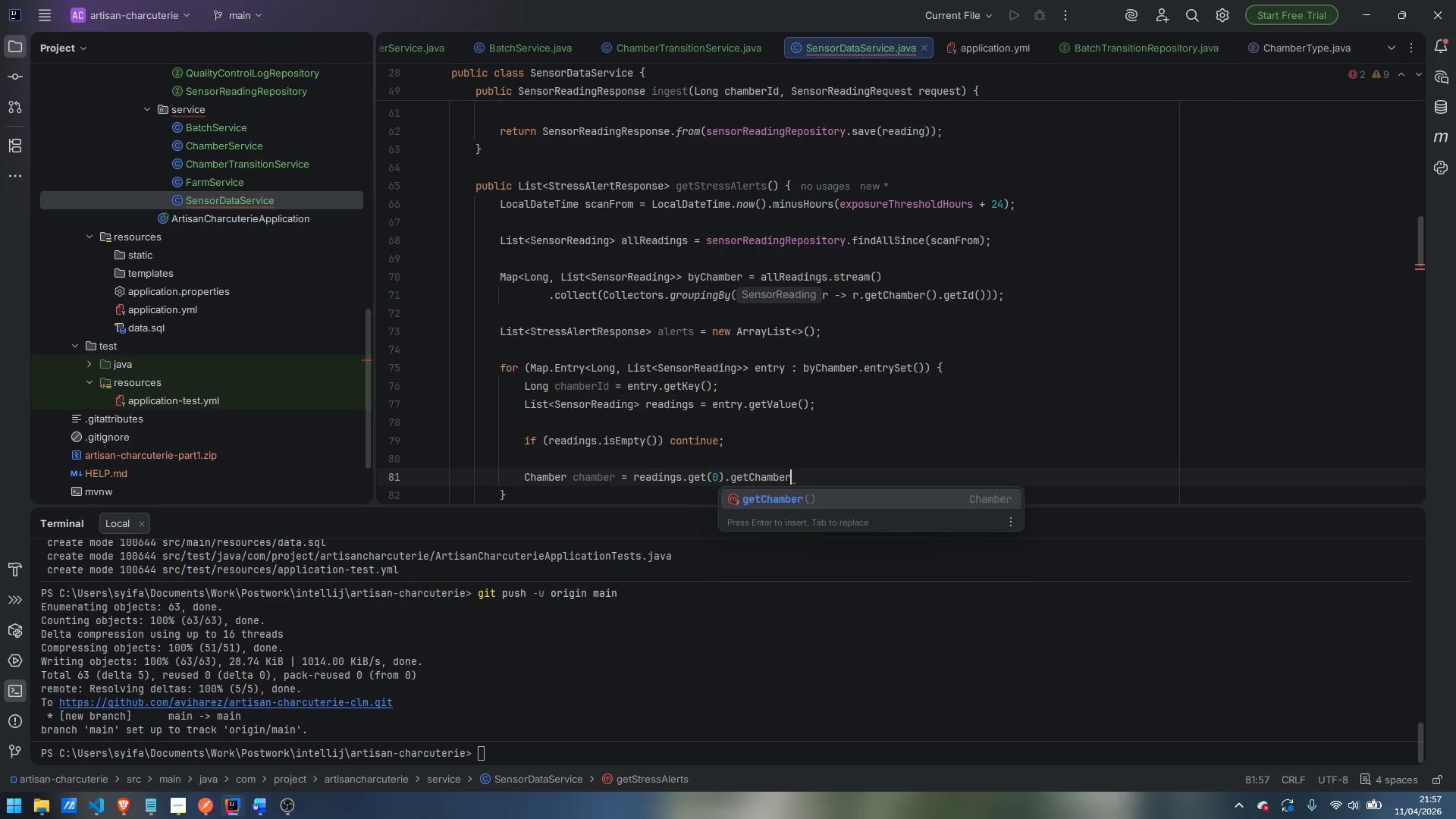 
key(Enter)
 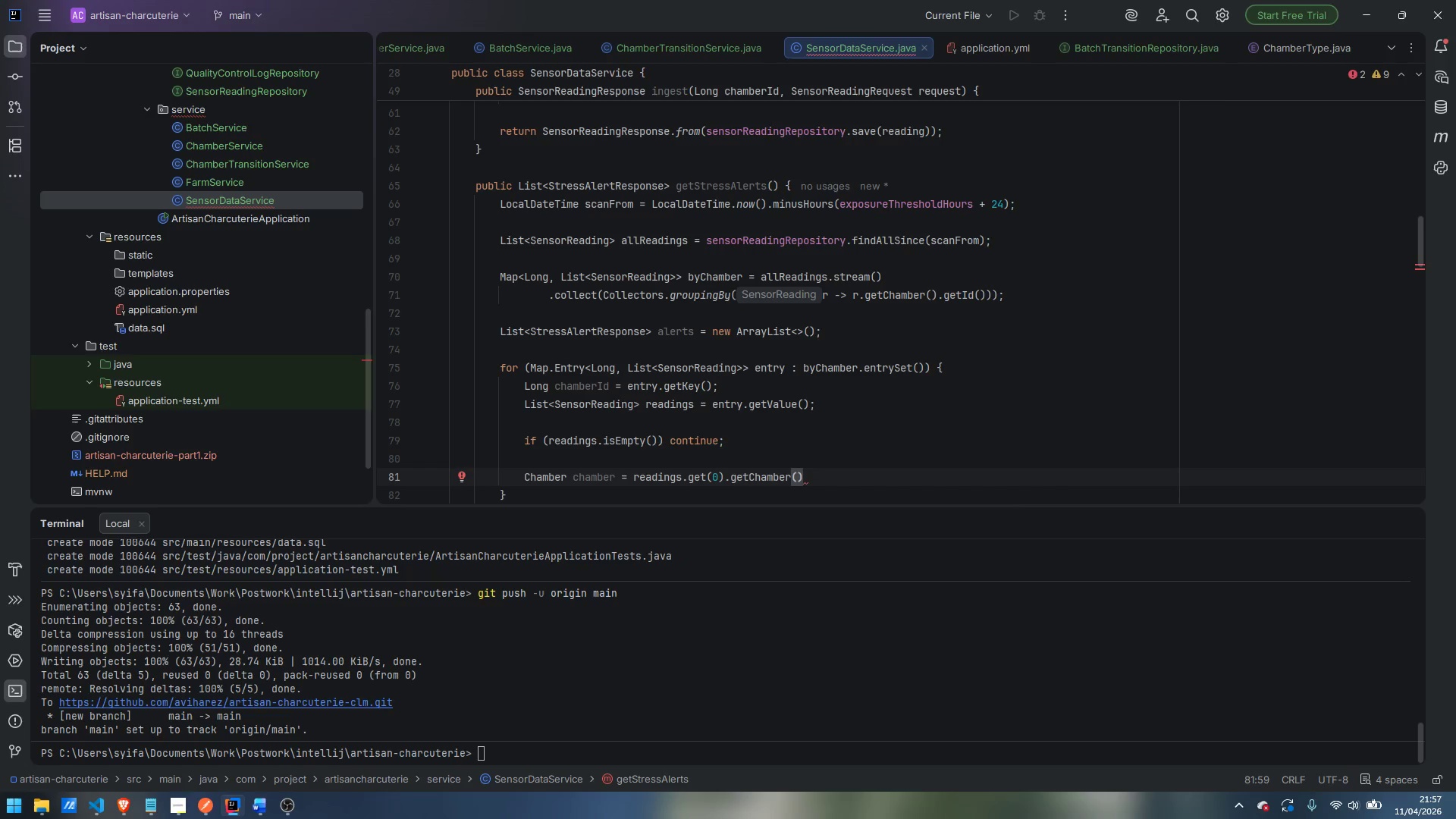 
key(Semicolon)
 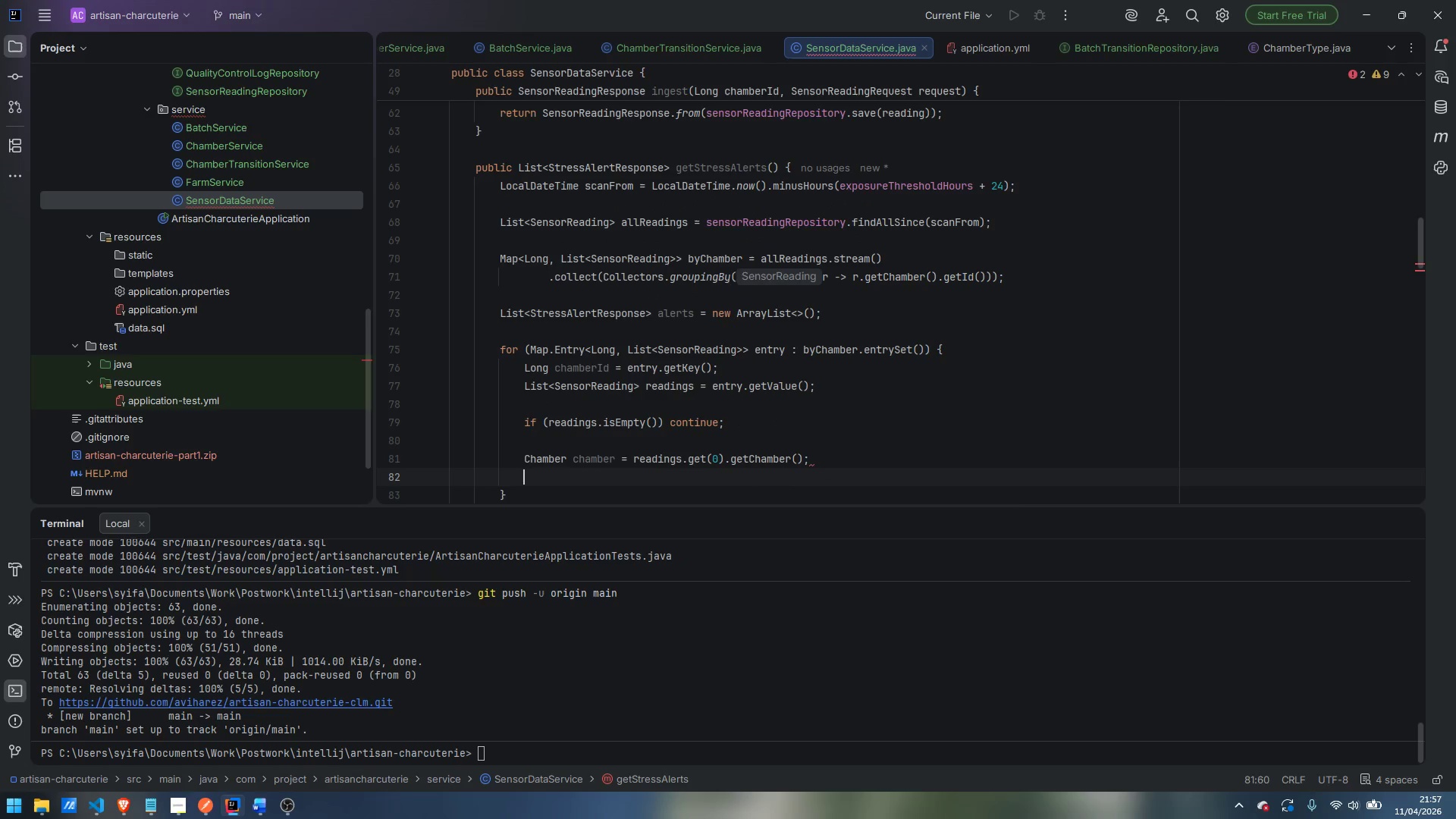 
key(Enter)
 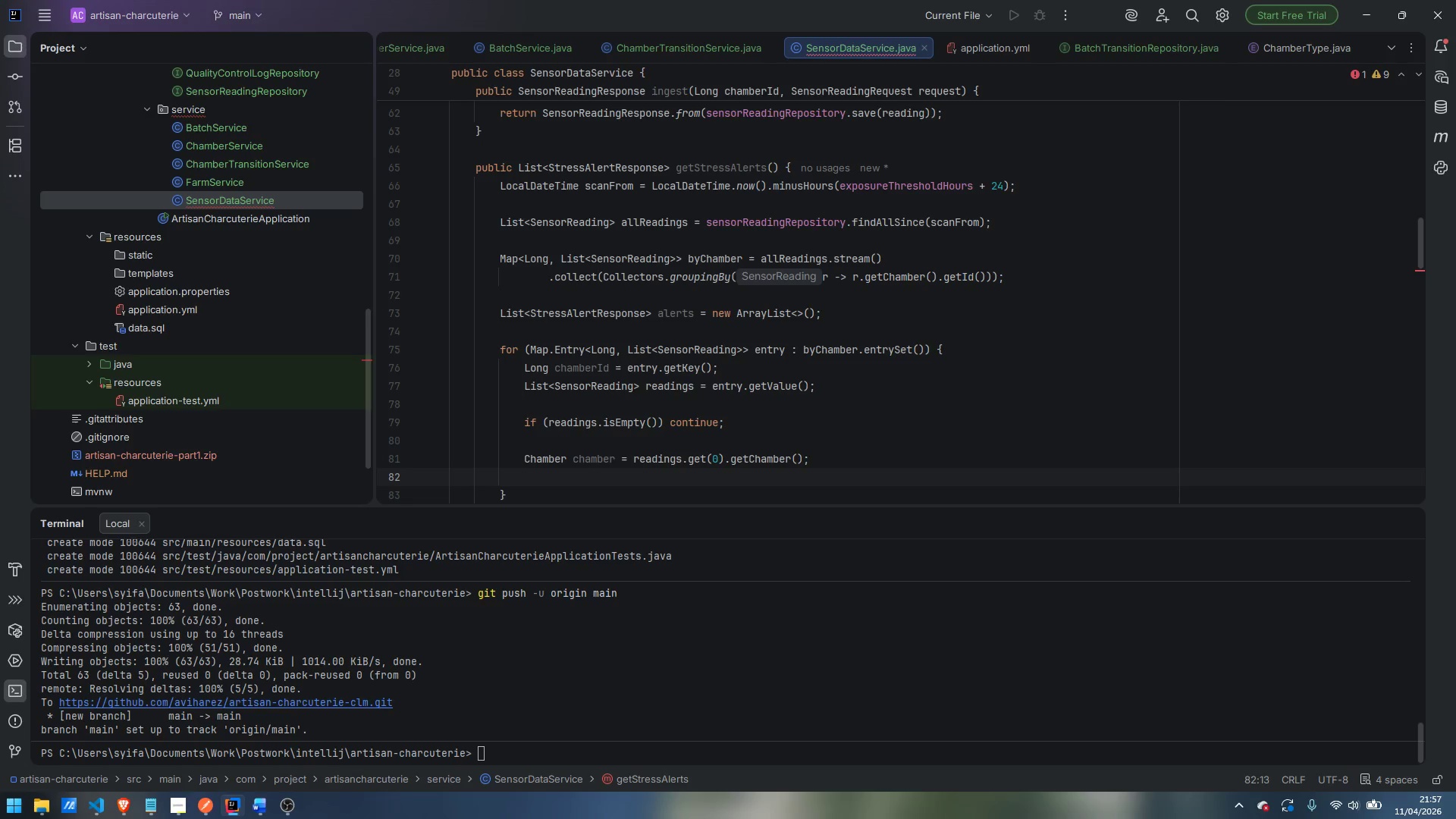 
wait(15.25)
 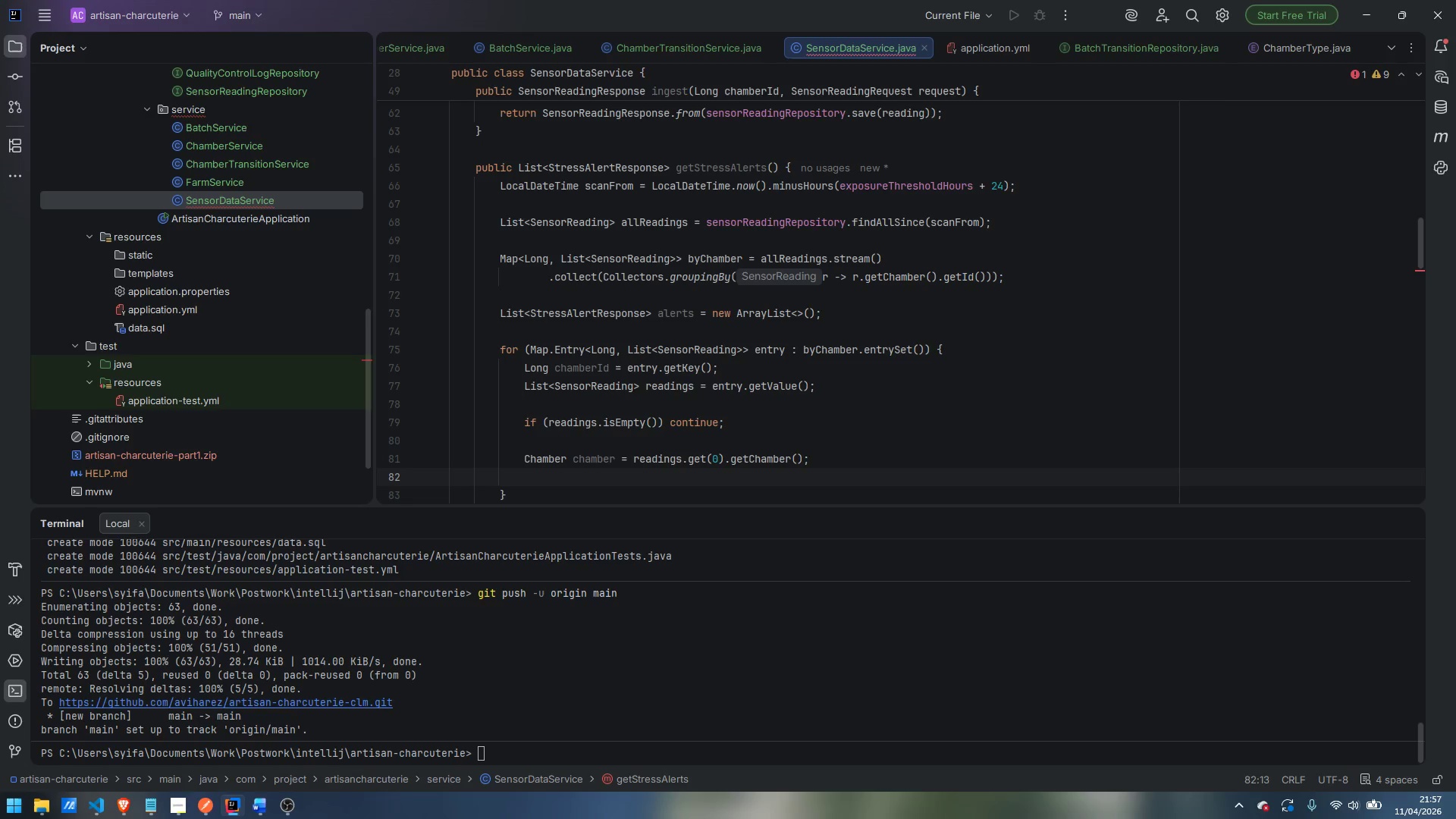 
type(BigDecimal)
 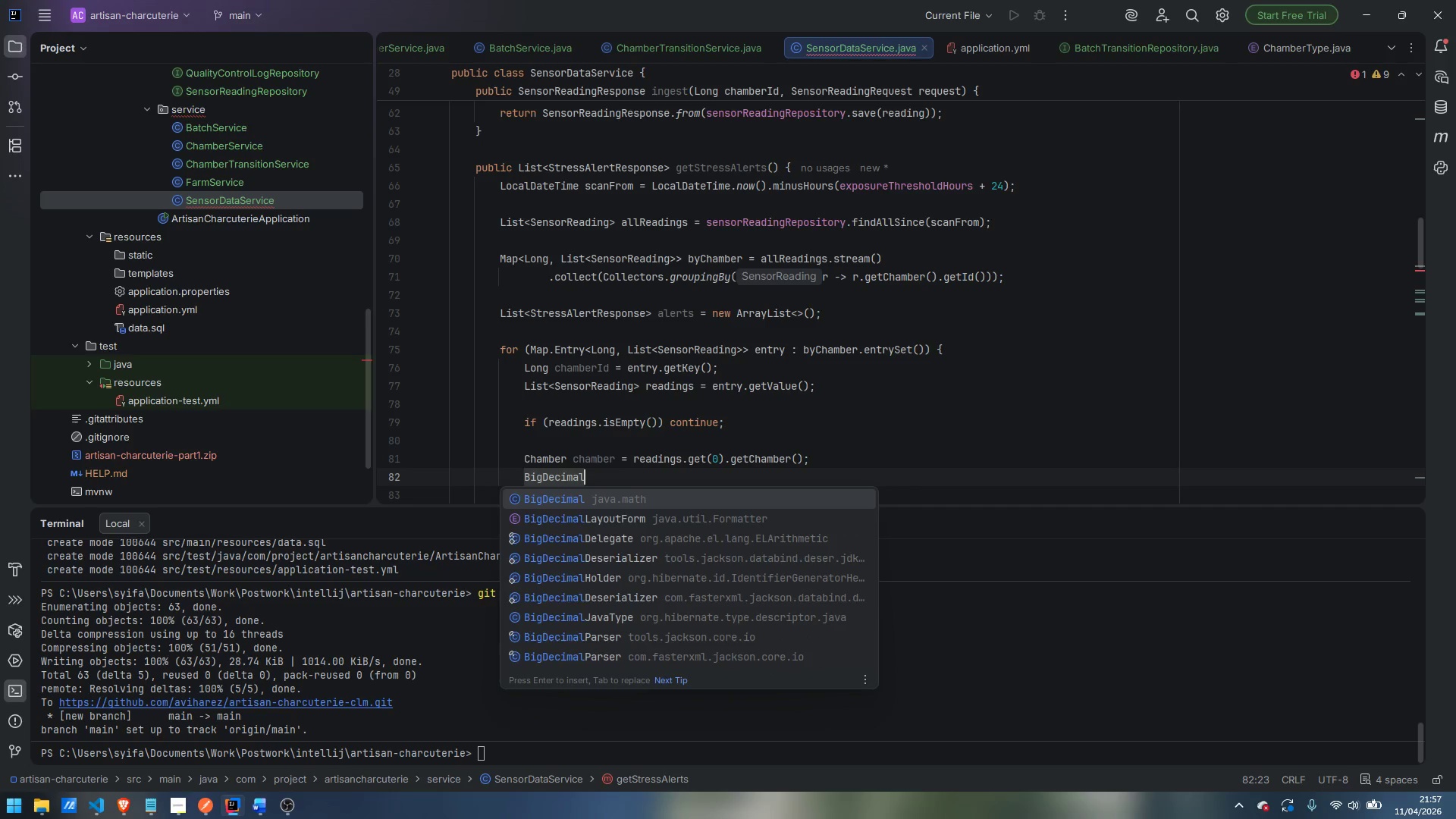 
key(Enter)
 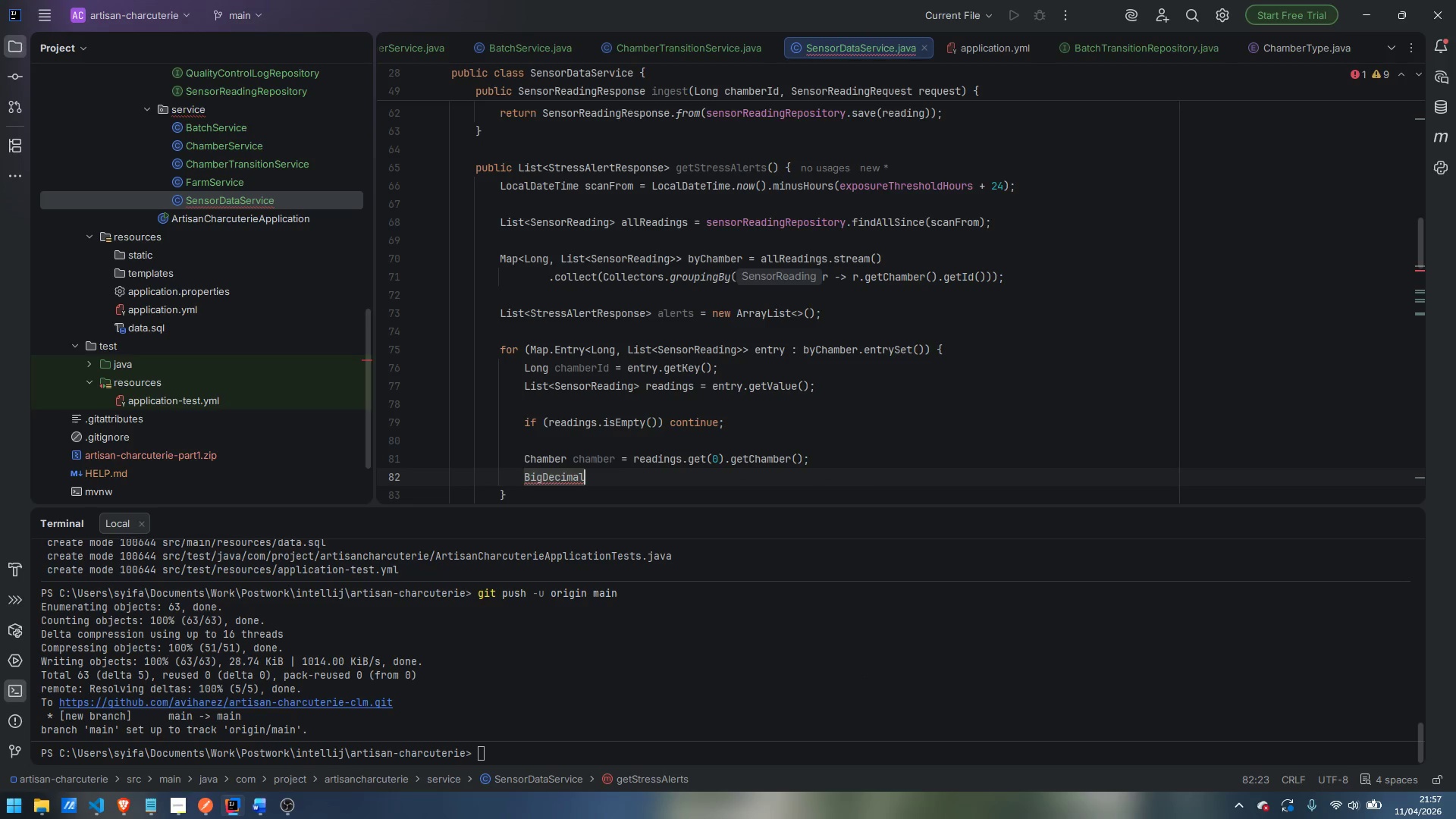 
type( target = chamber )
 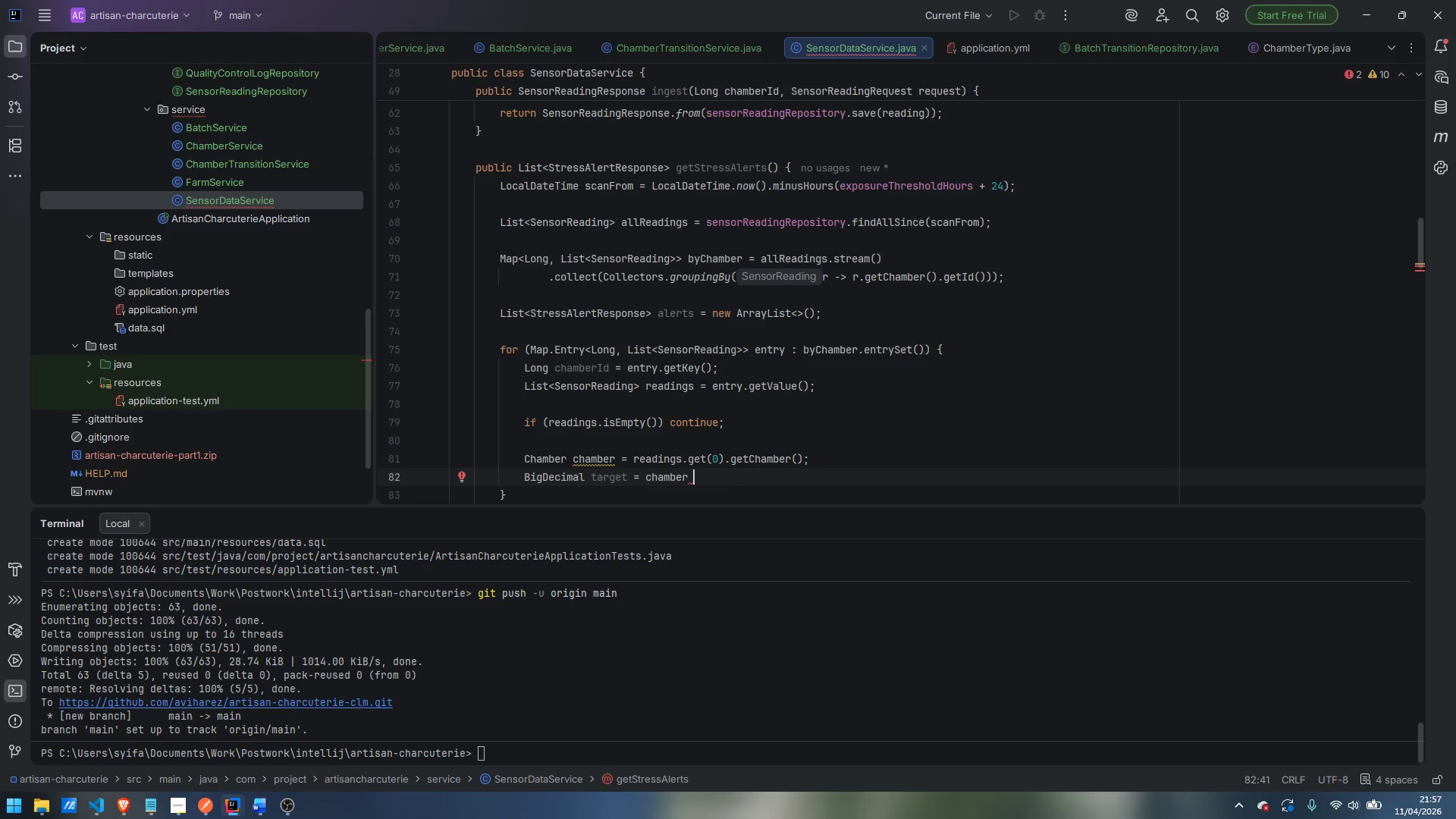 
wait(7.27)
 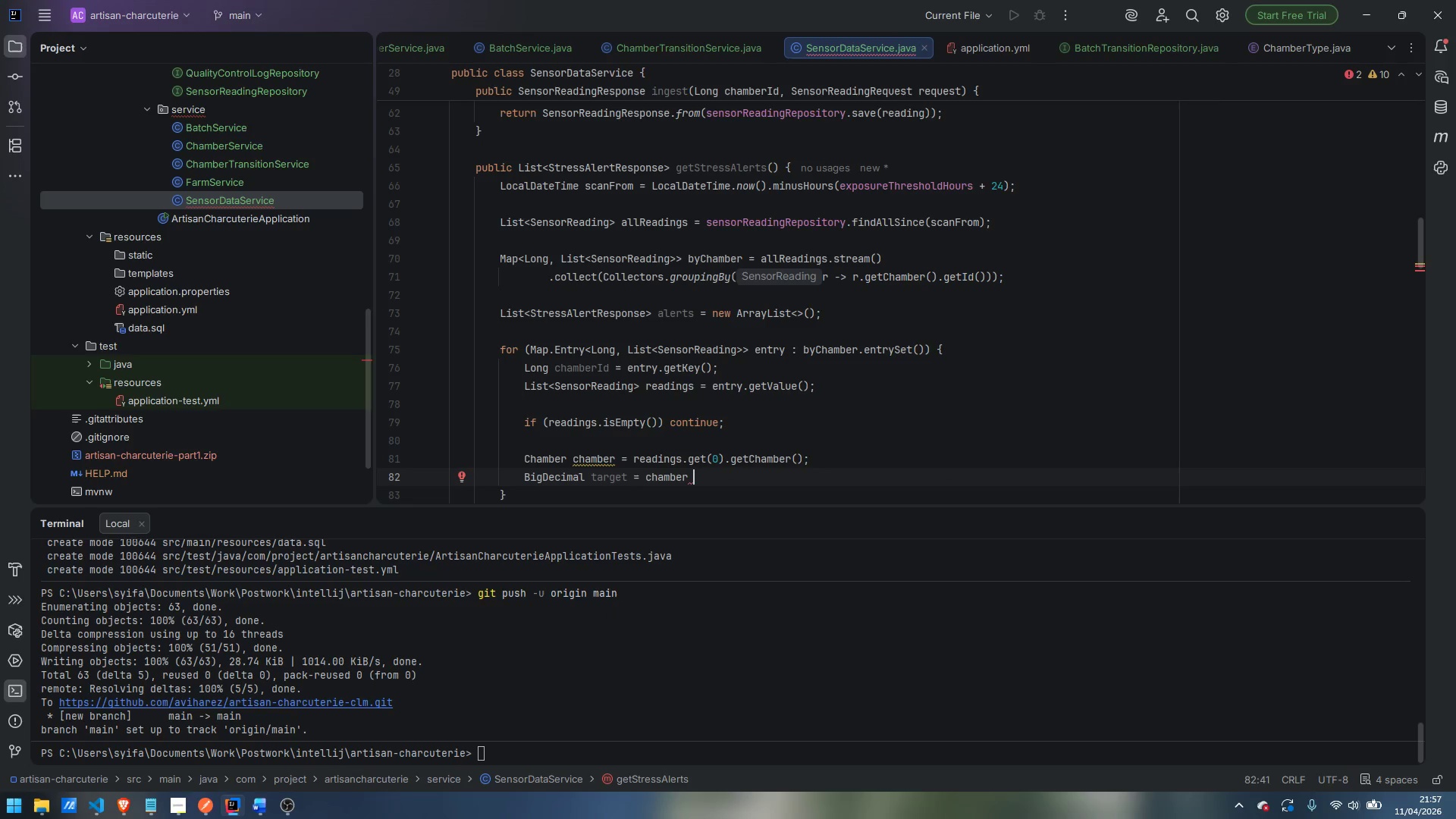 
key(Backspace)
type(.getTarget)
 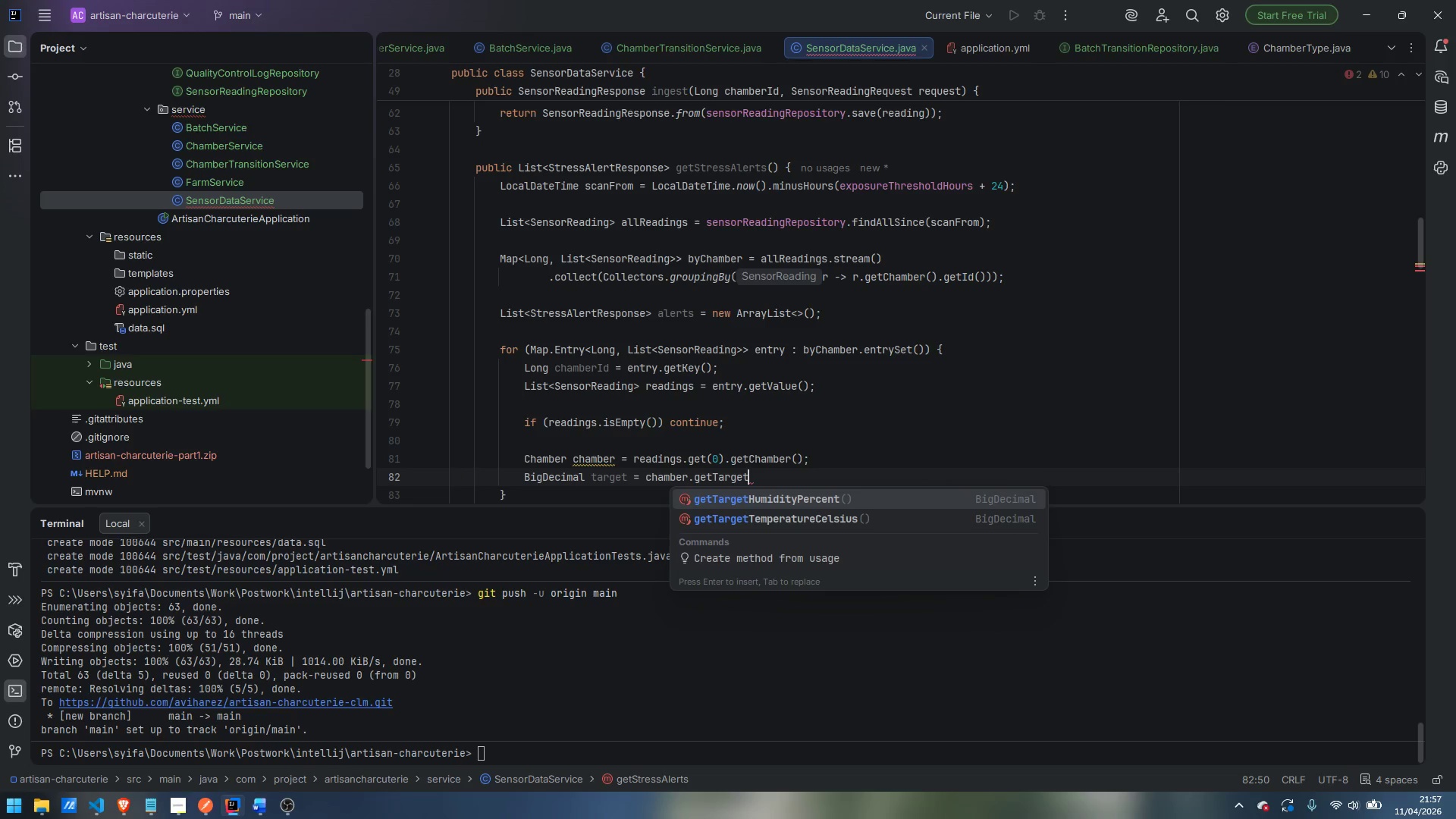 
hold_key(key=ShiftLeft, duration=1.52)
 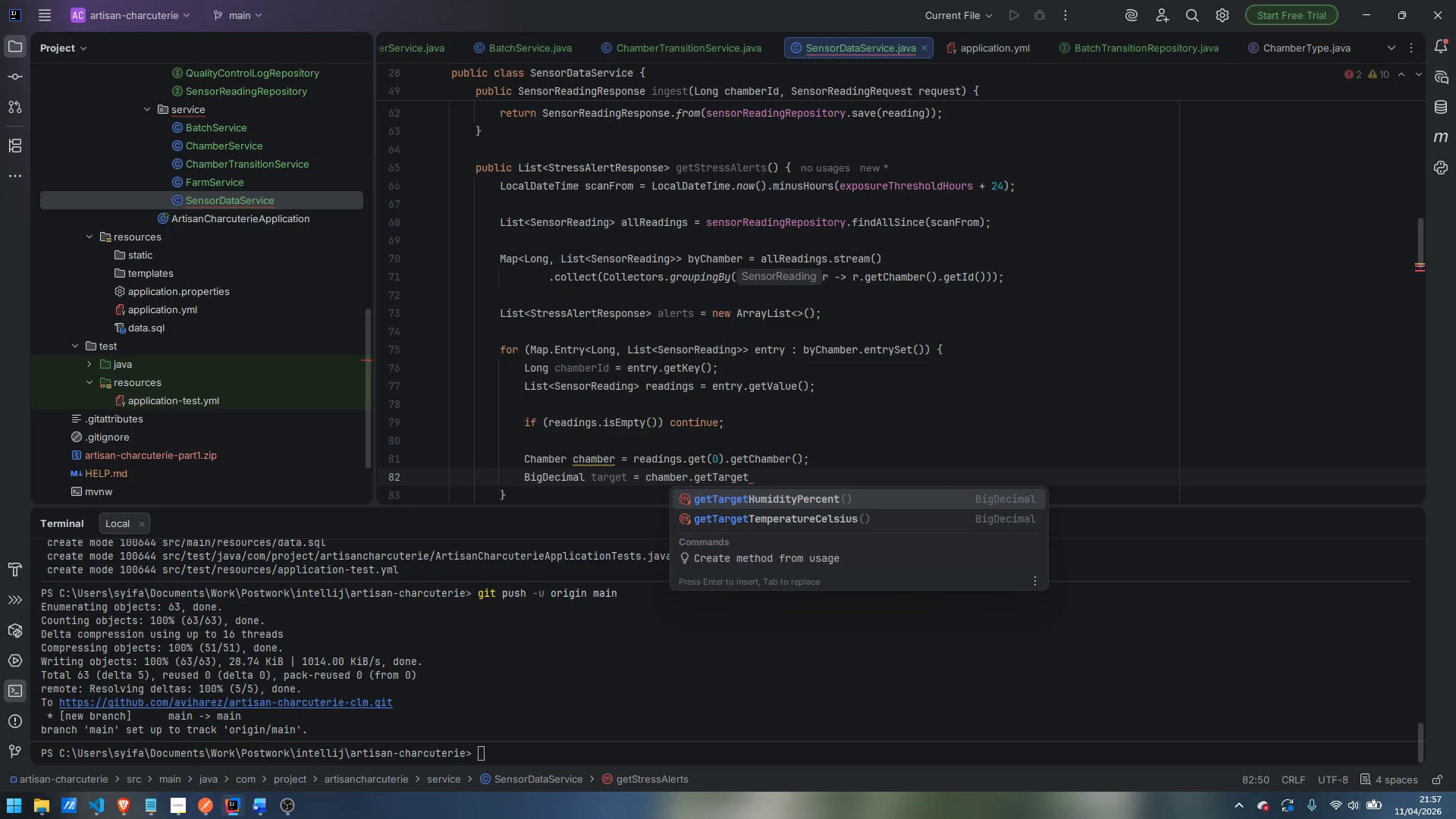 
hold_key(key=ShiftLeft, duration=1.5)
 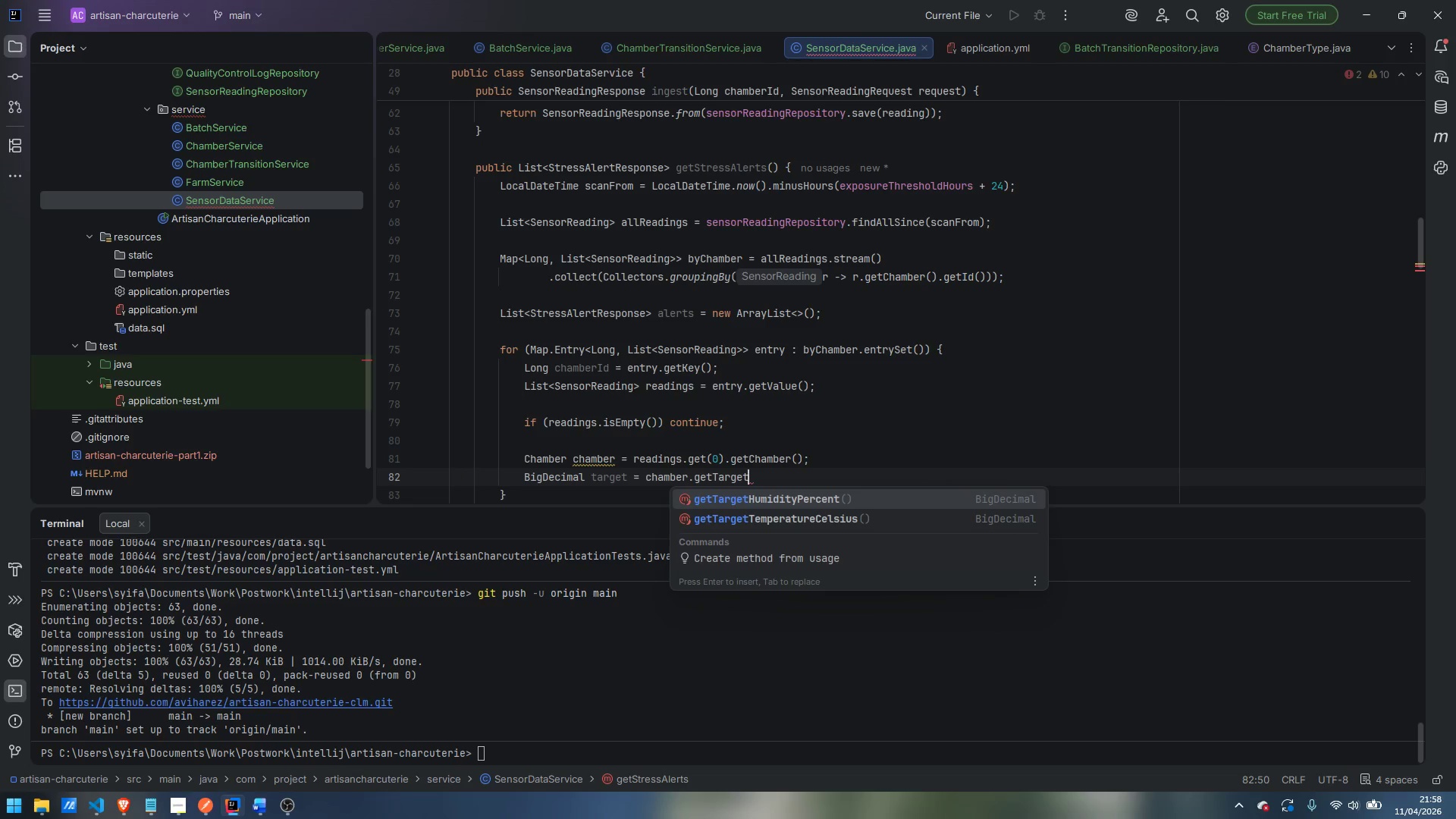 
hold_key(key=ShiftLeft, duration=1.51)
 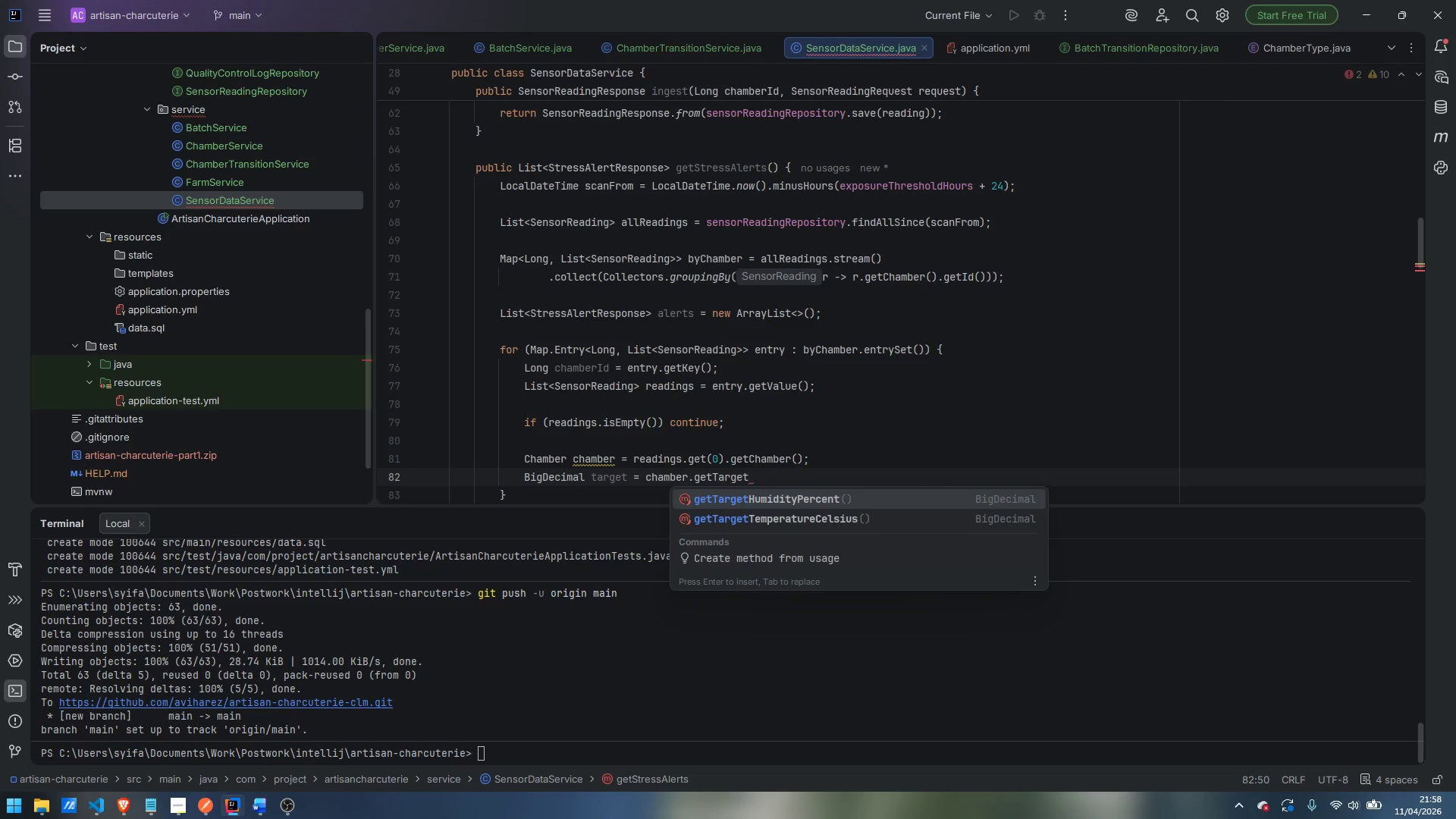 
hold_key(key=ShiftLeft, duration=1.52)
 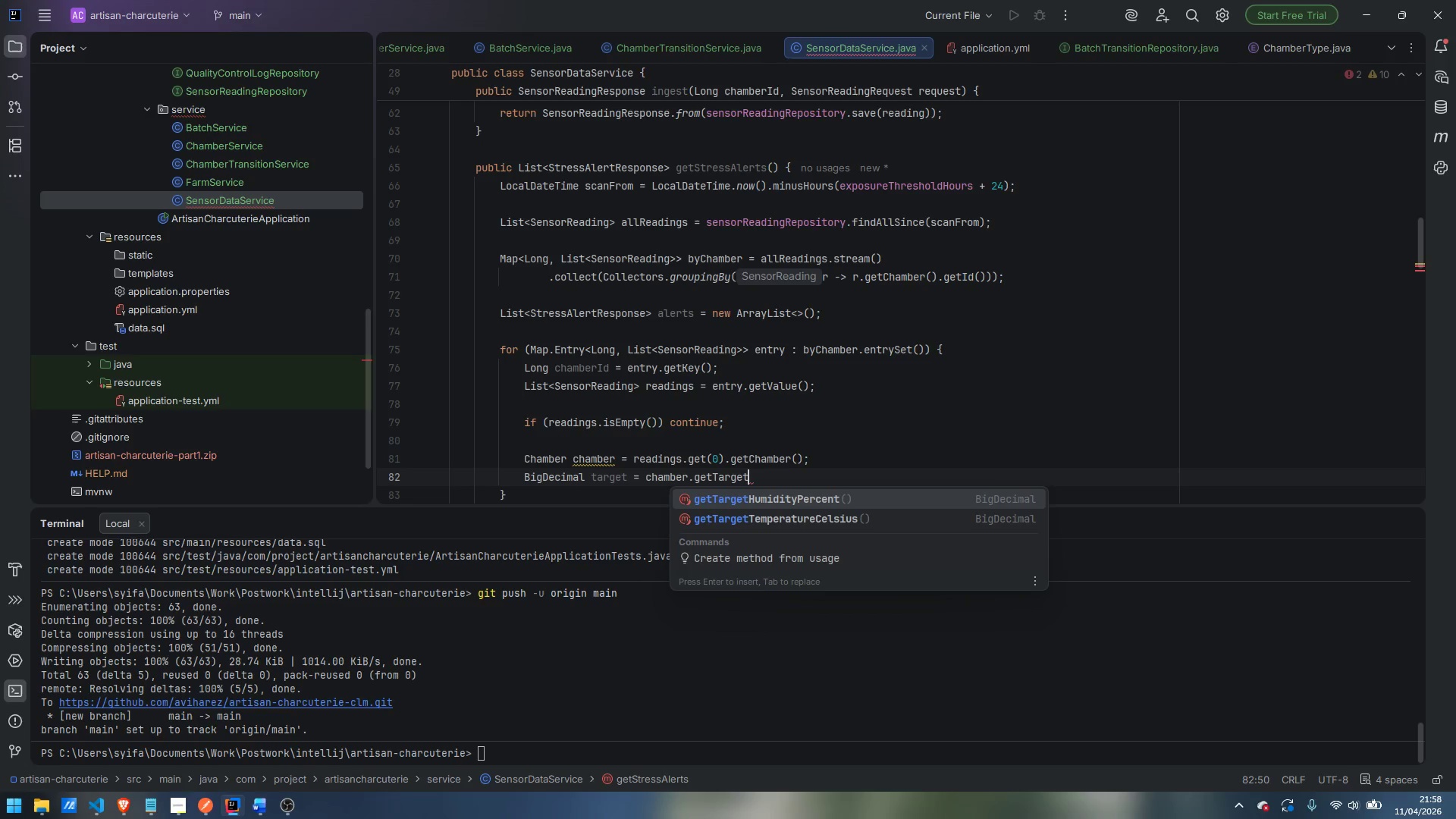 
hold_key(key=ShiftLeft, duration=1.51)
 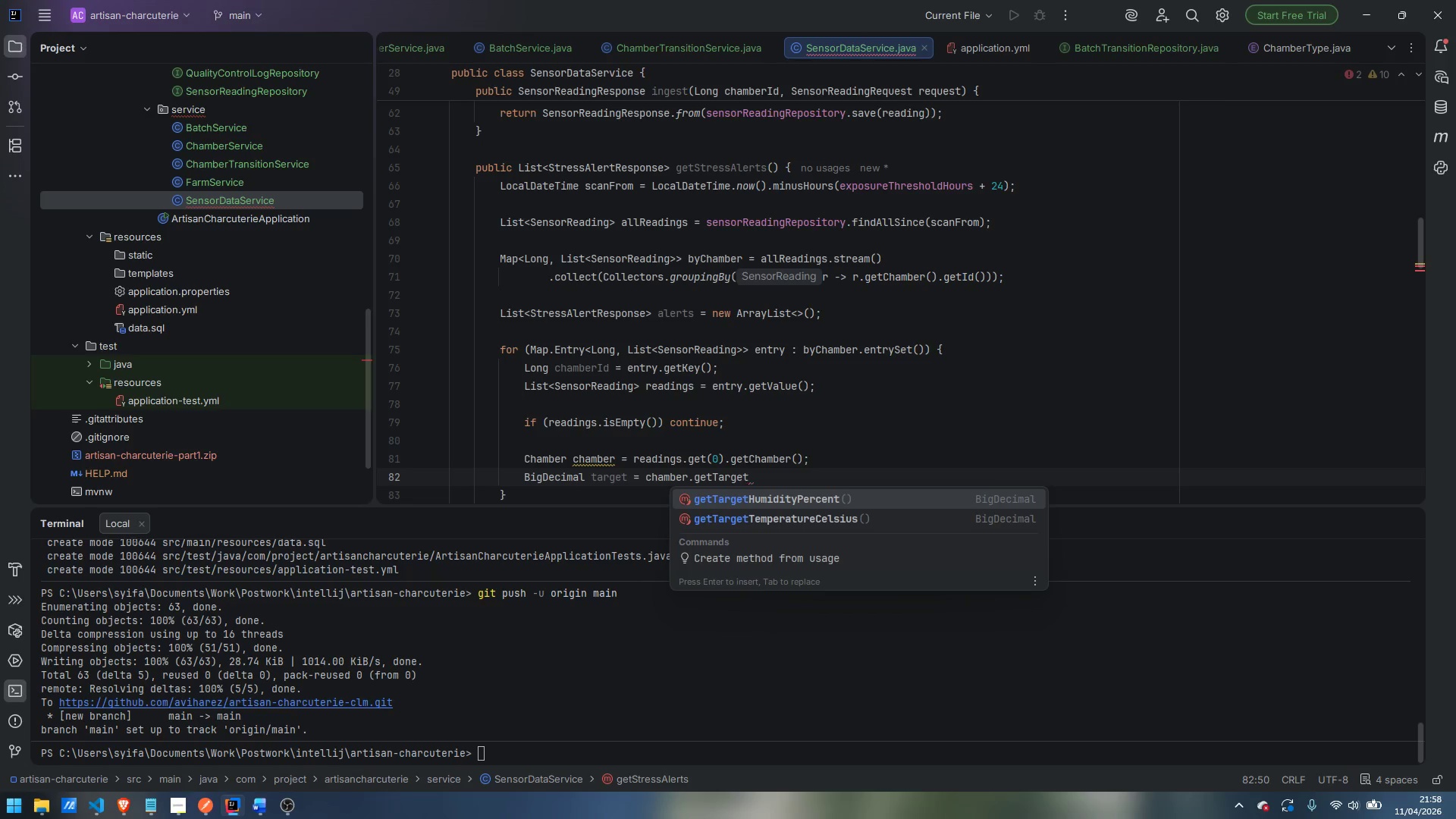 
hold_key(key=ShiftLeft, duration=1.52)
 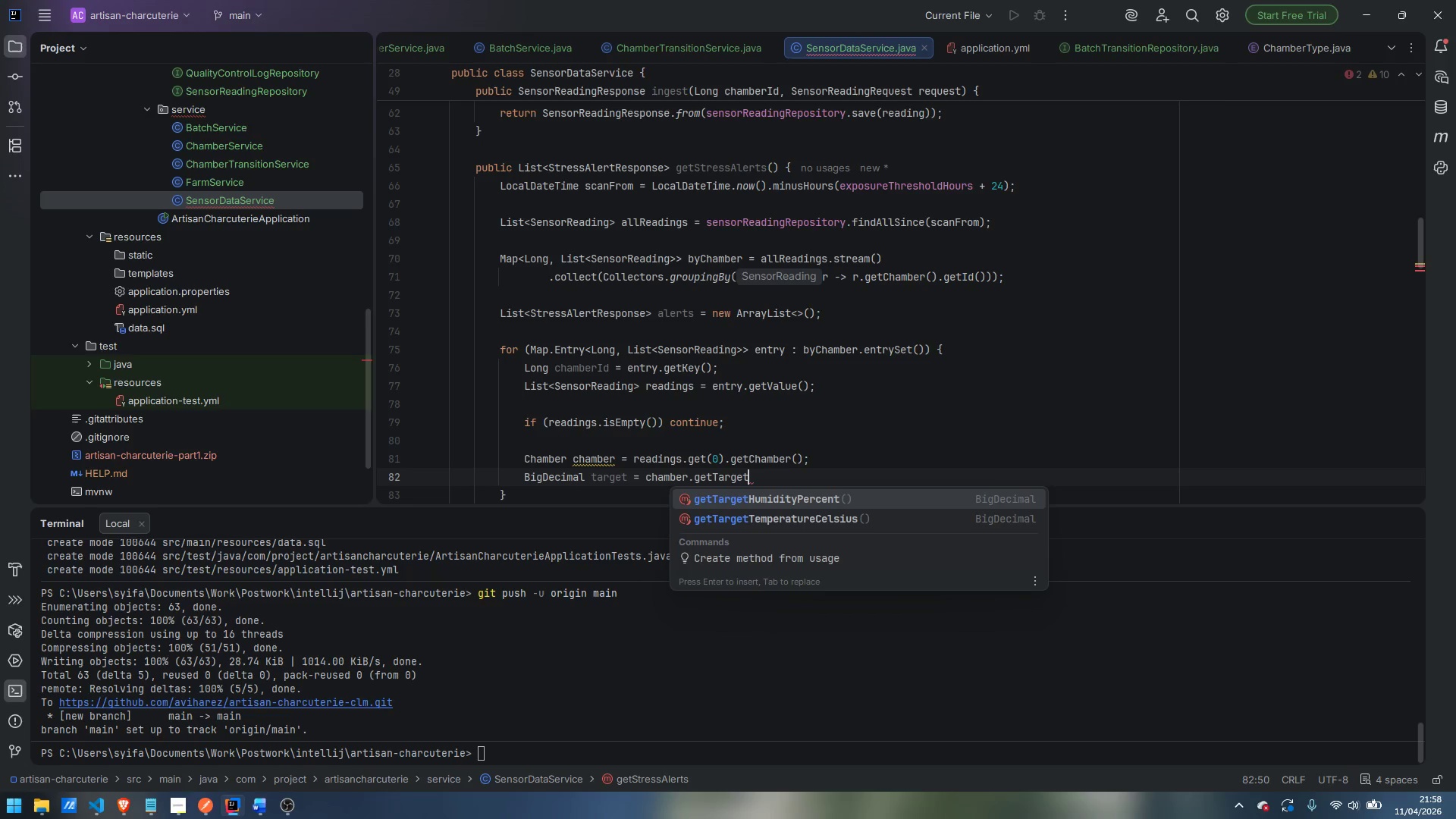 
hold_key(key=ShiftLeft, duration=1.52)
 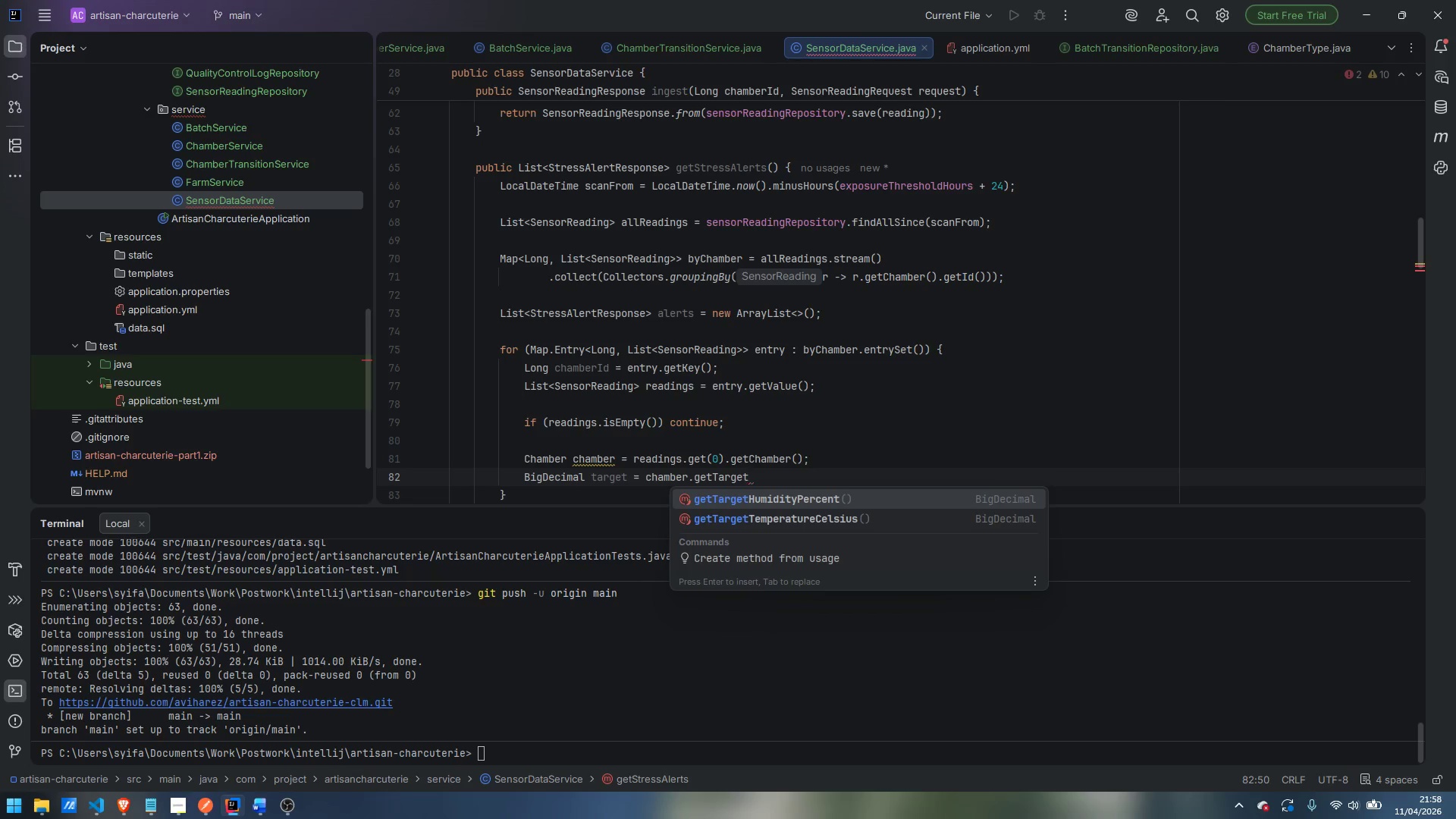 
hold_key(key=ShiftLeft, duration=1.53)
 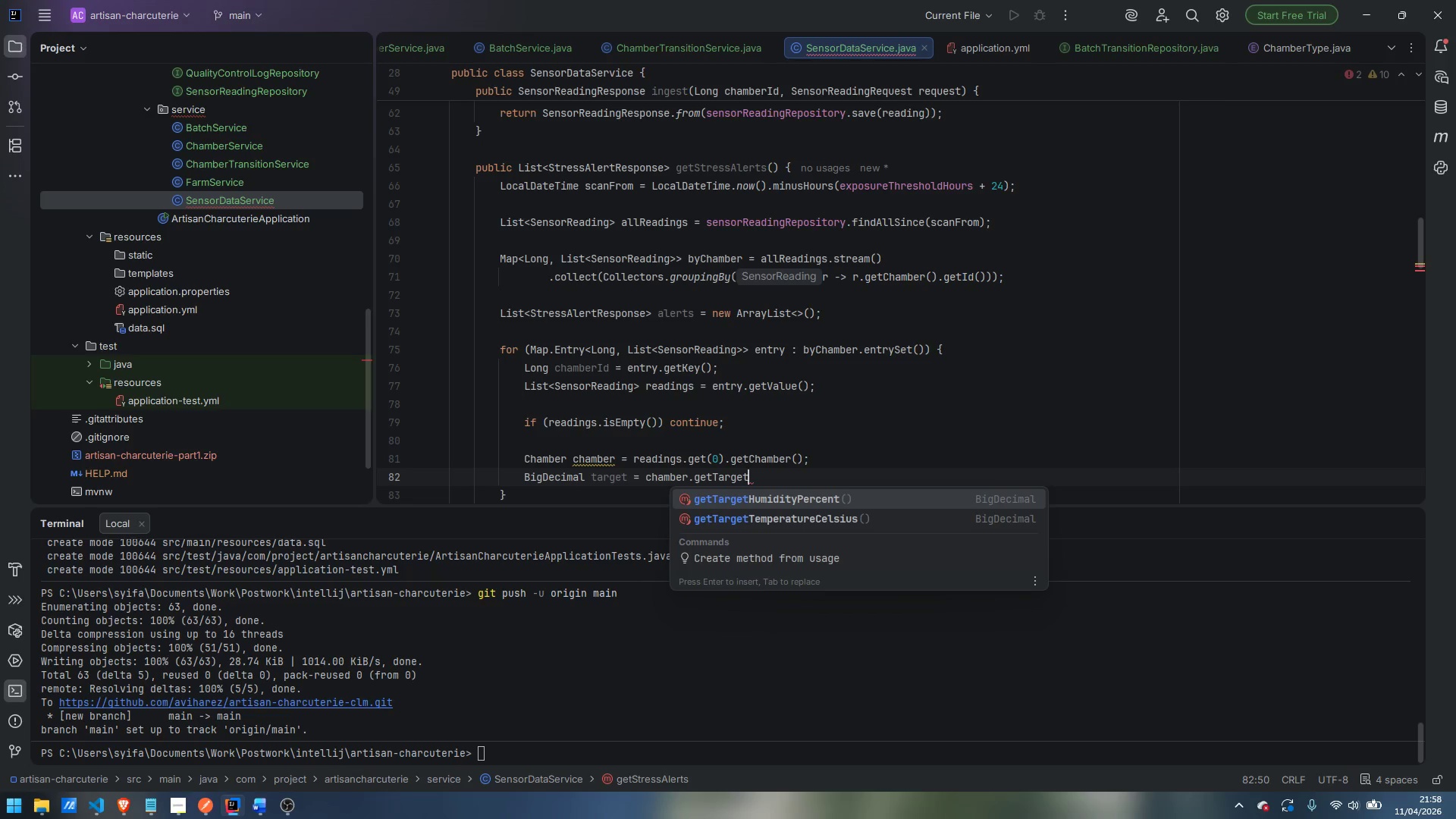 
hold_key(key=ShiftLeft, duration=1.5)
 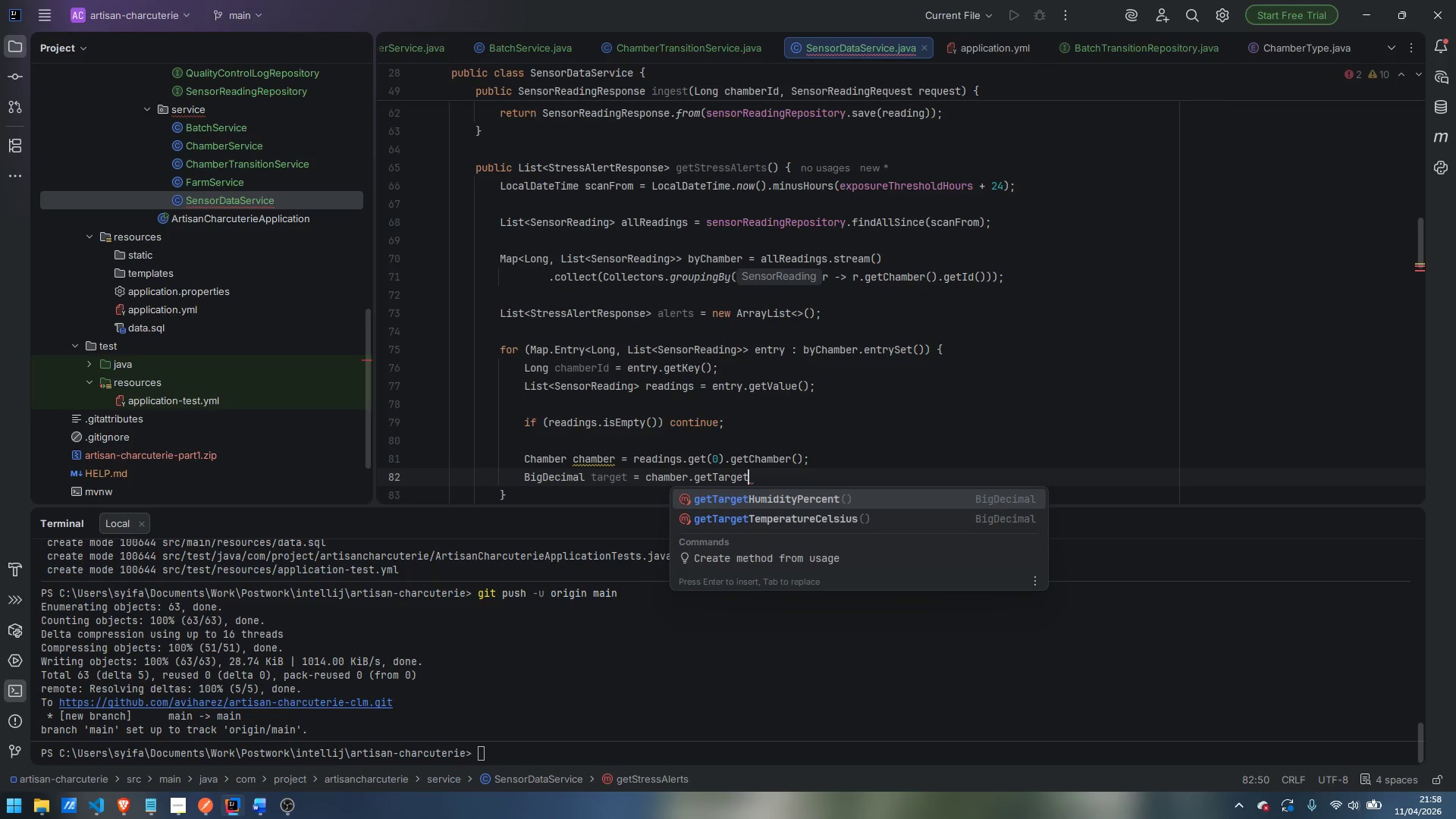 
hold_key(key=ShiftLeft, duration=1.38)
 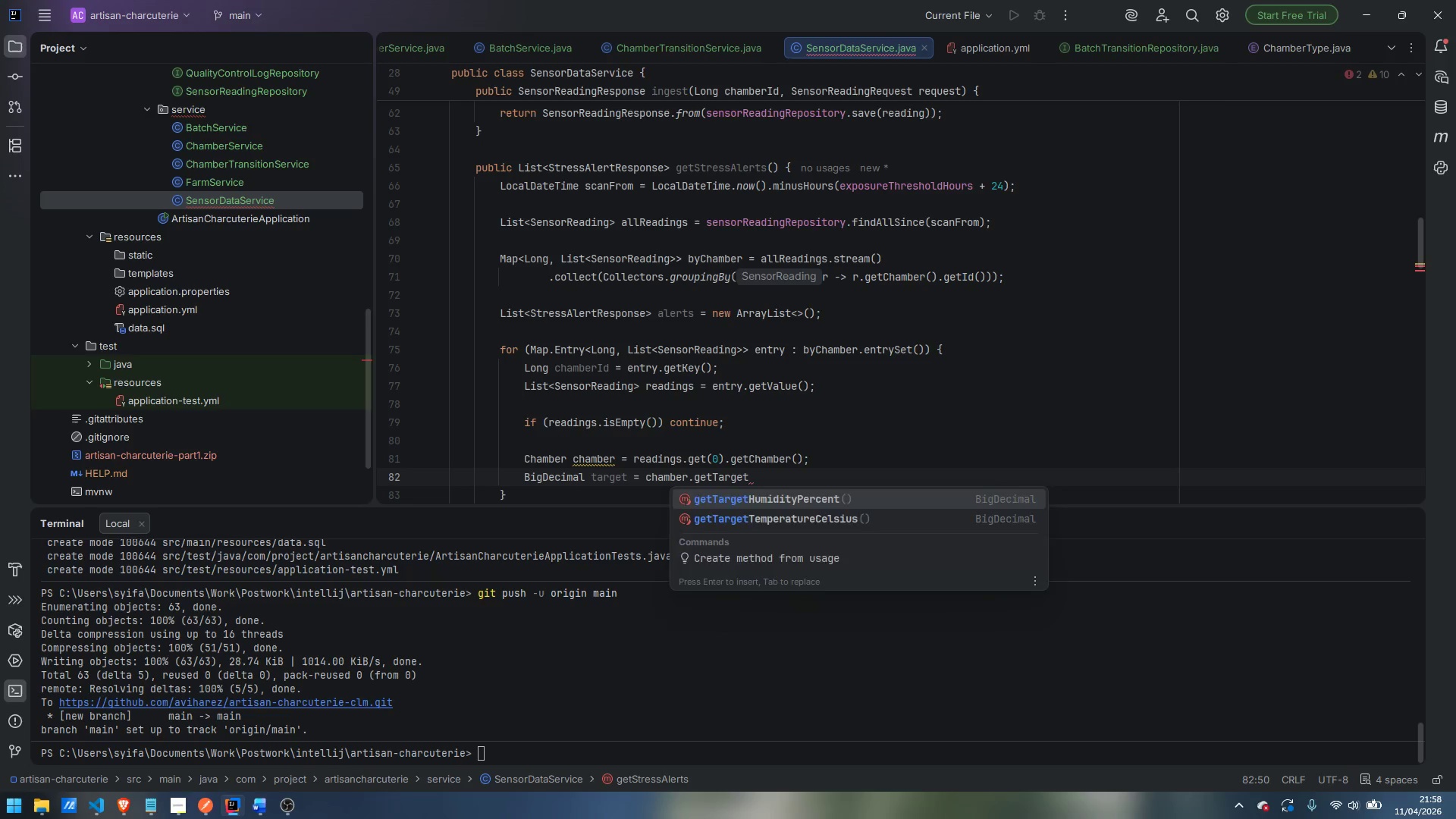 
key(Escape)
 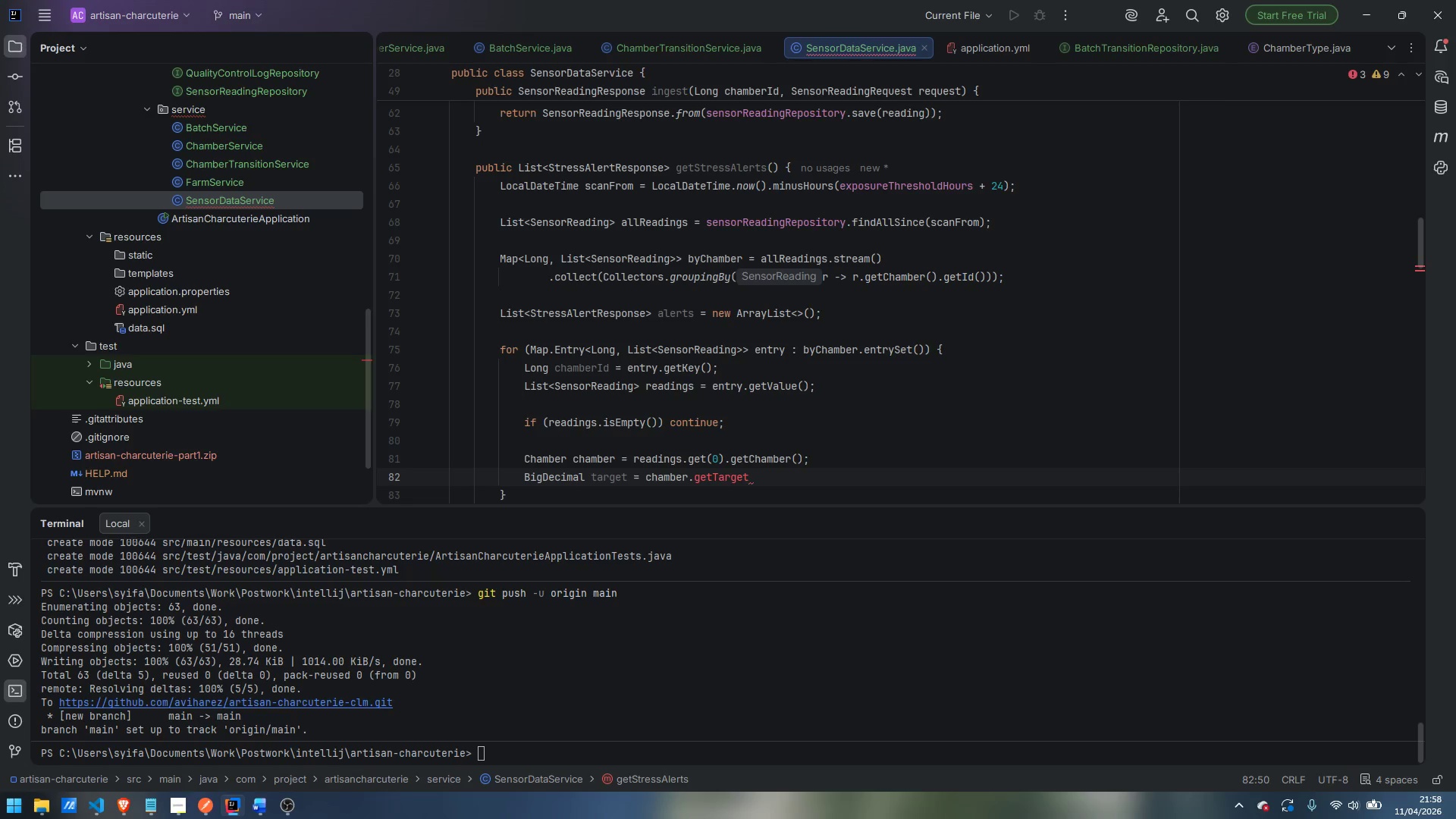 
type(Tem)
 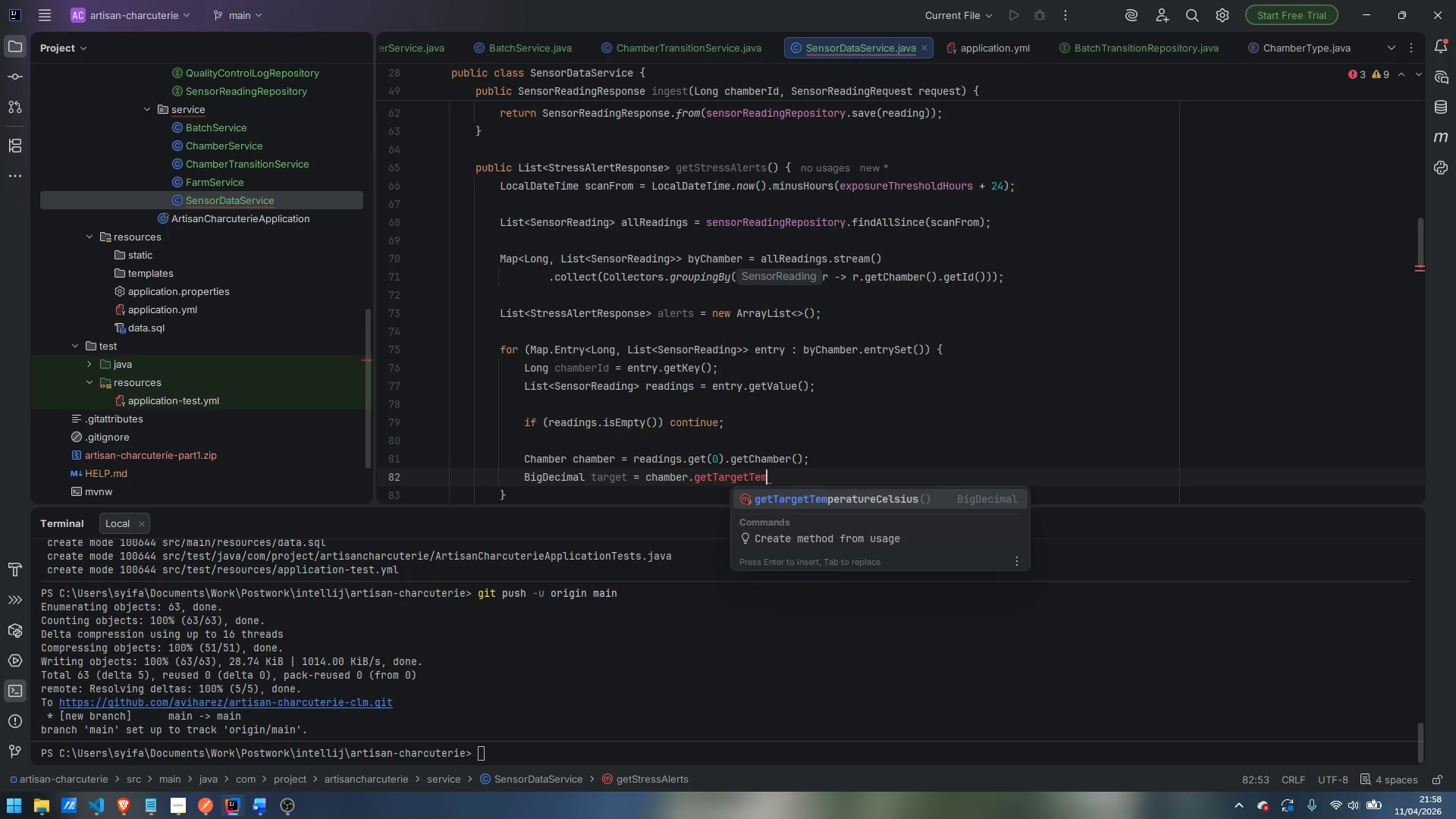 
key(Enter)
 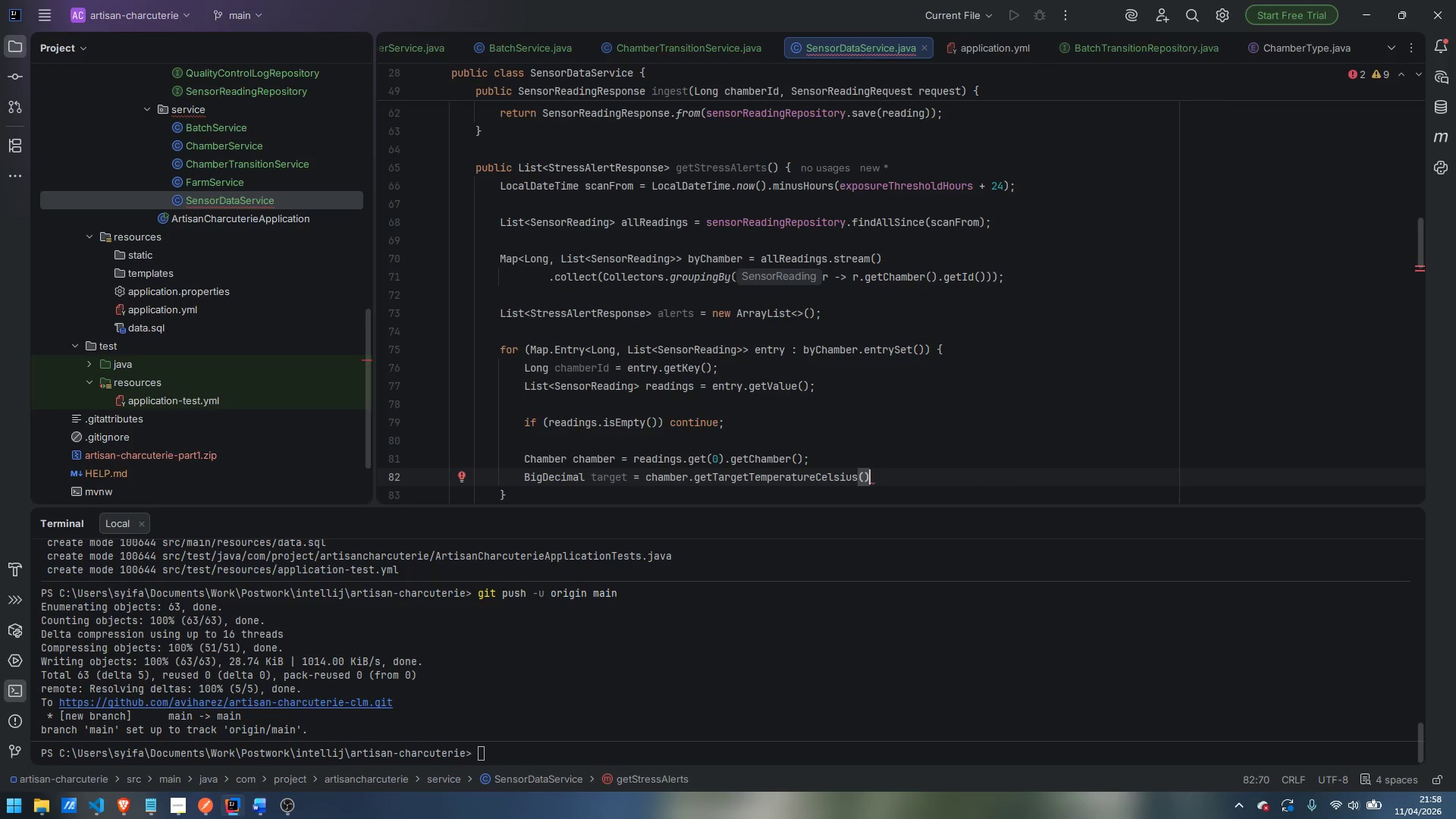 
key(Semicolon)
 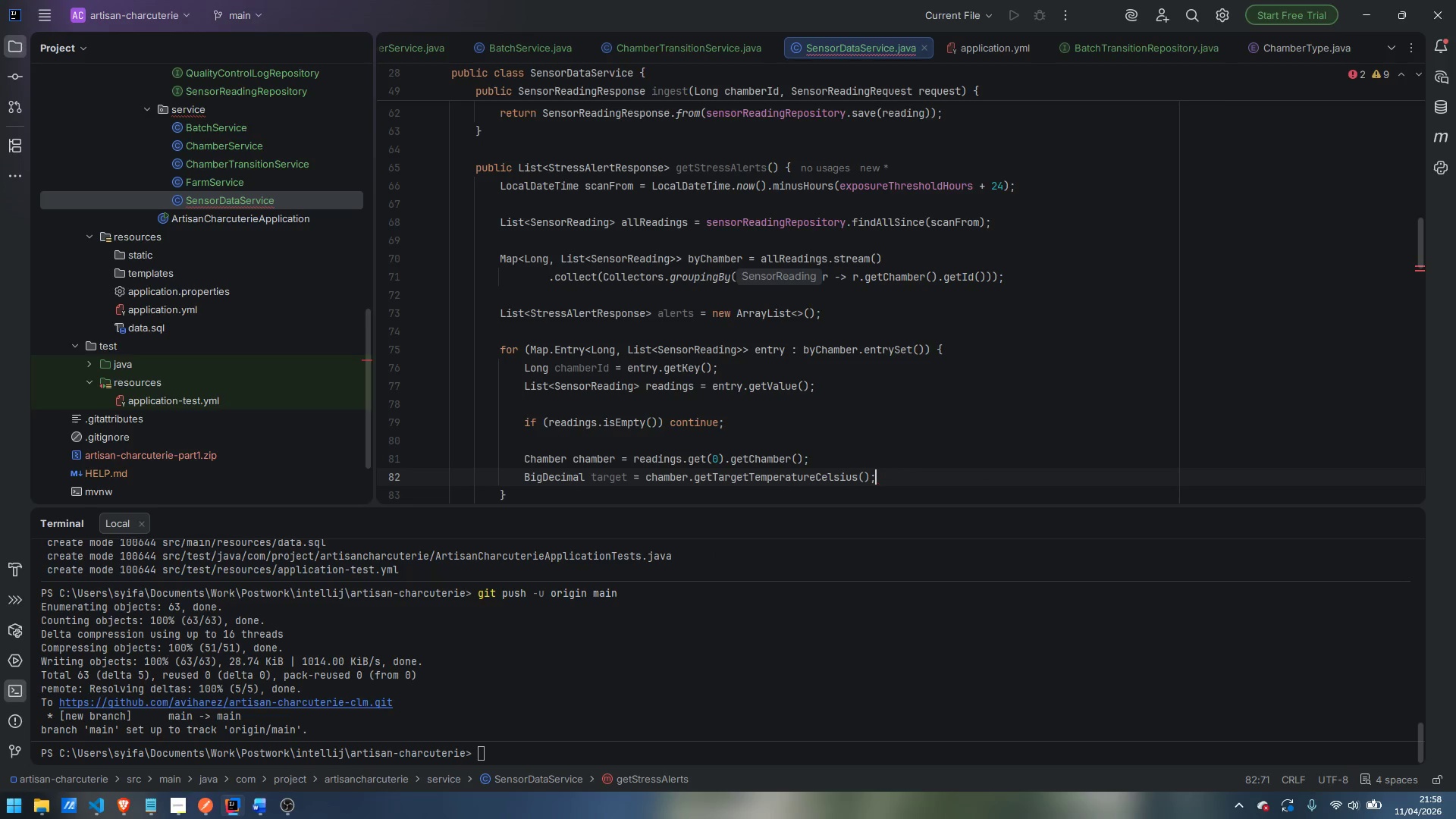 
key(Enter)
 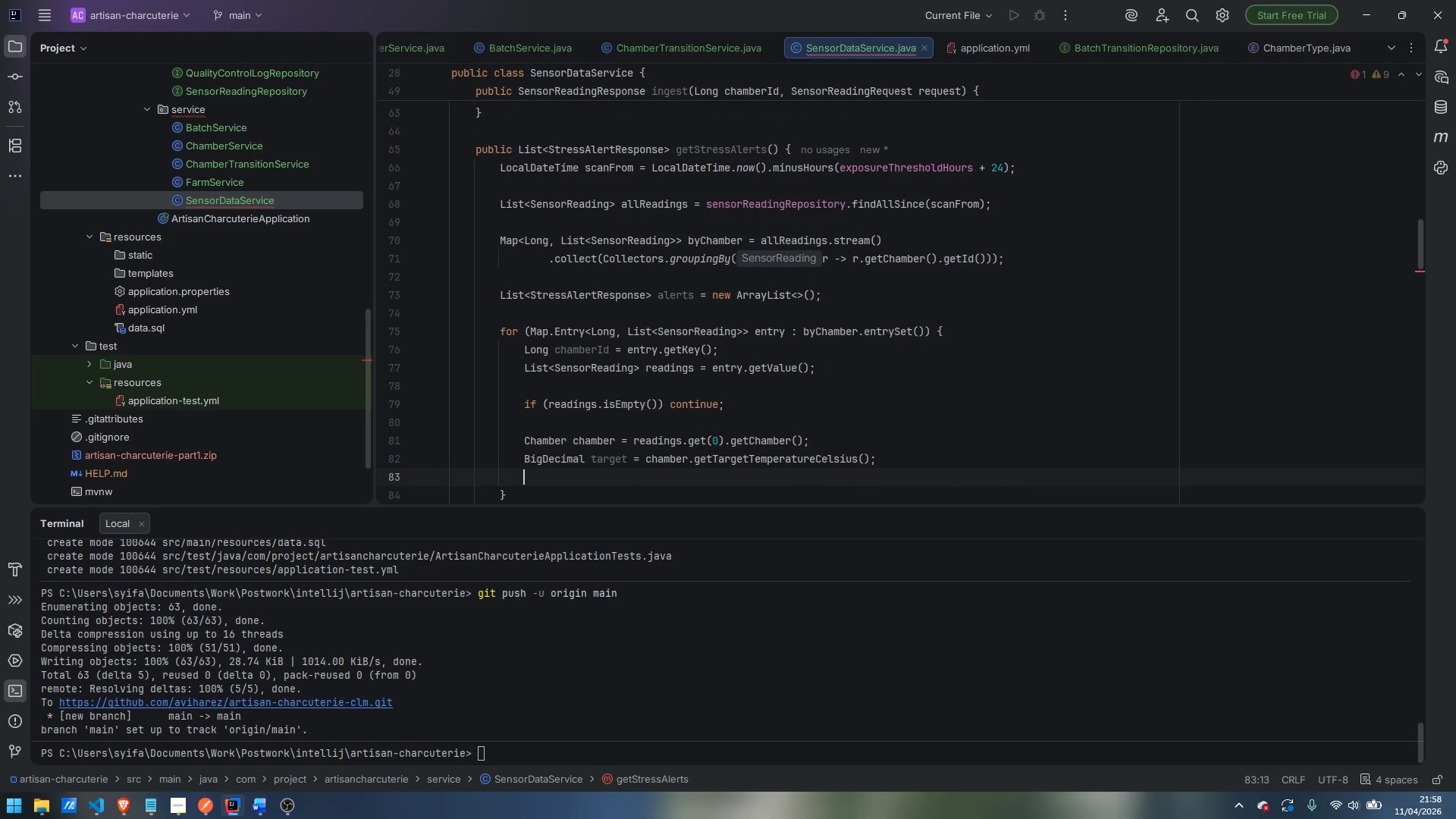 
type(BigDecimal tolec)
key(Backspace)
type(rance )
key(Backspace)
type(  = )
 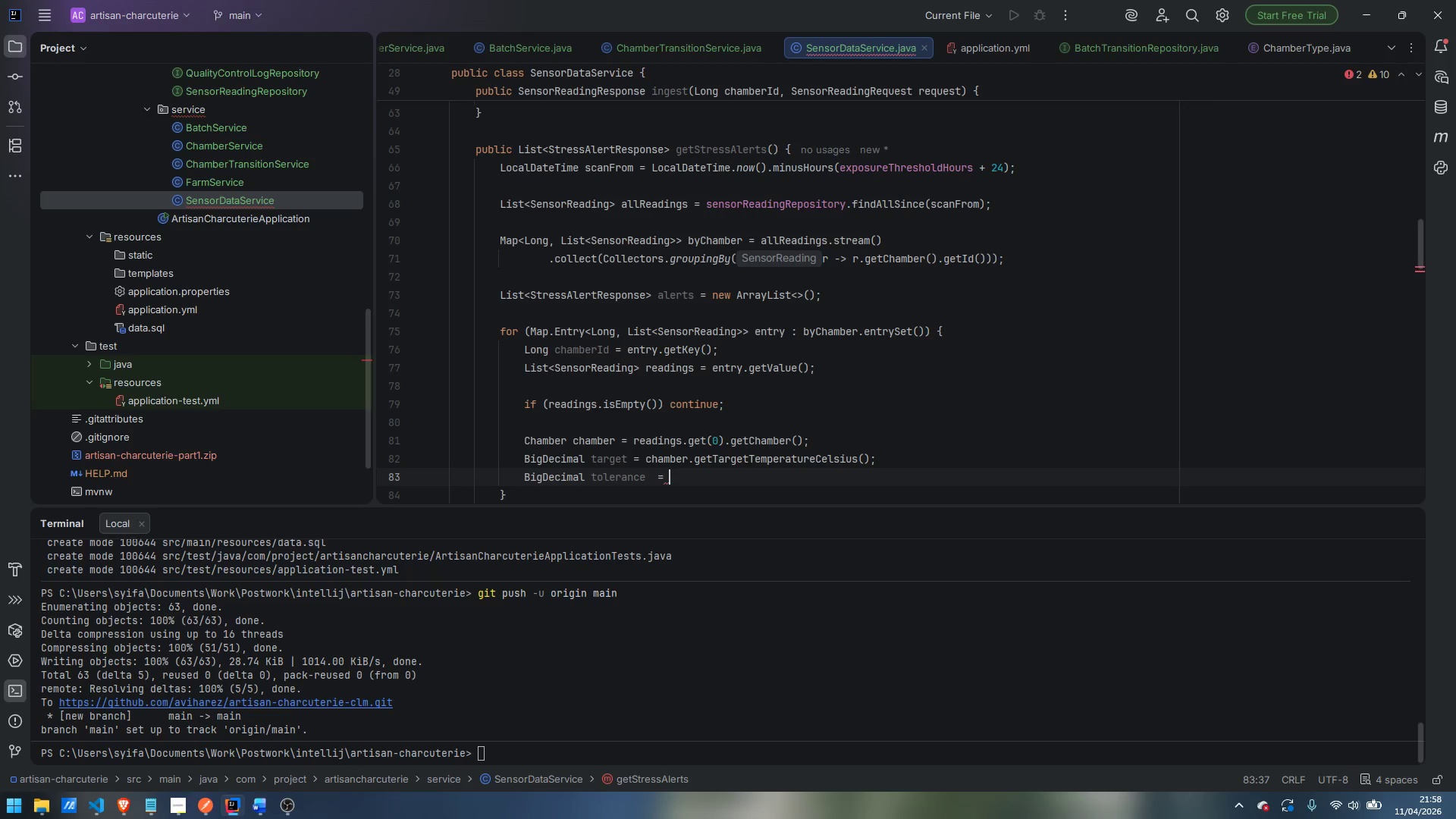 
key(Control+ArrowLeft)
 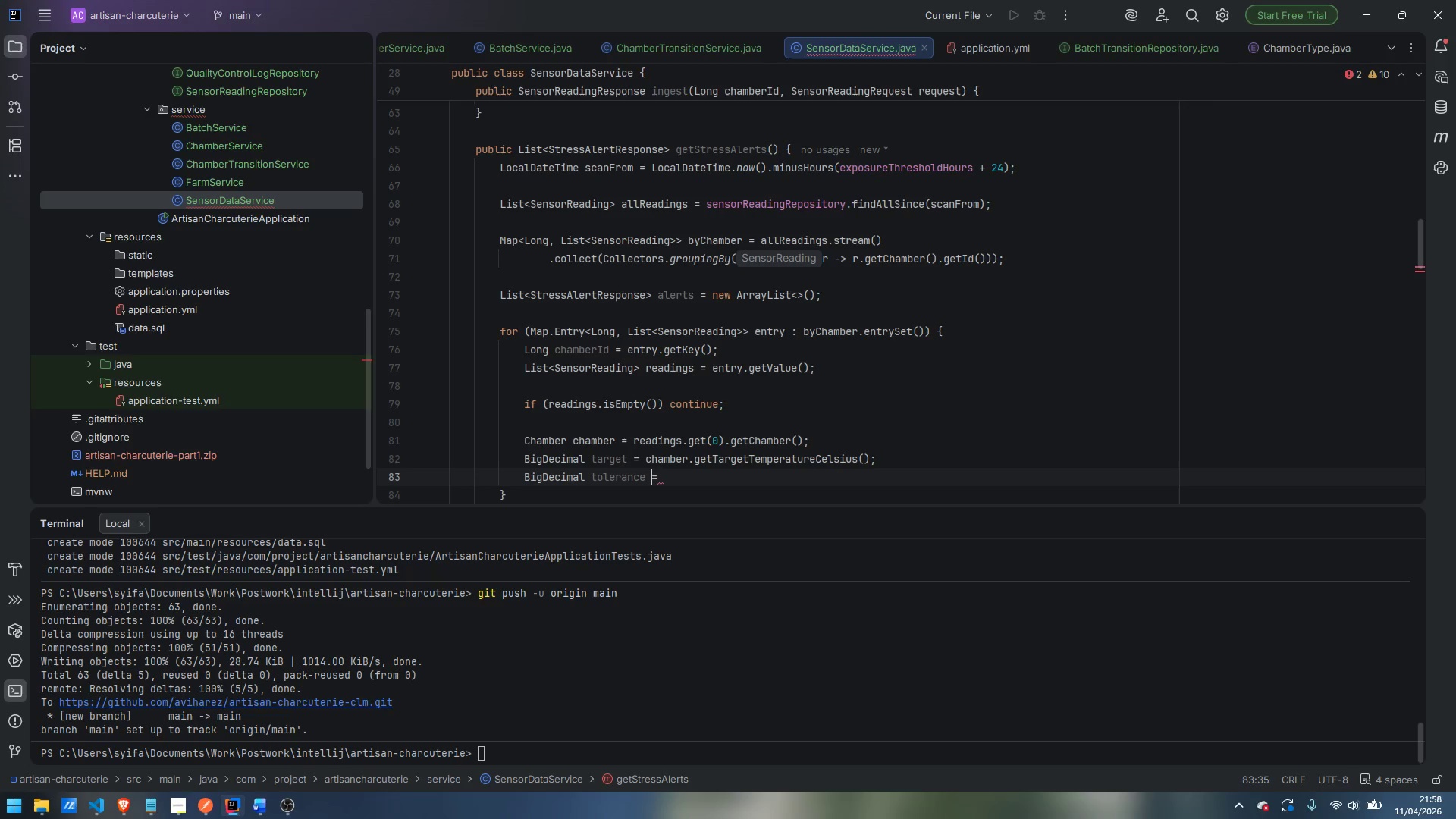 
key(Backspace)
 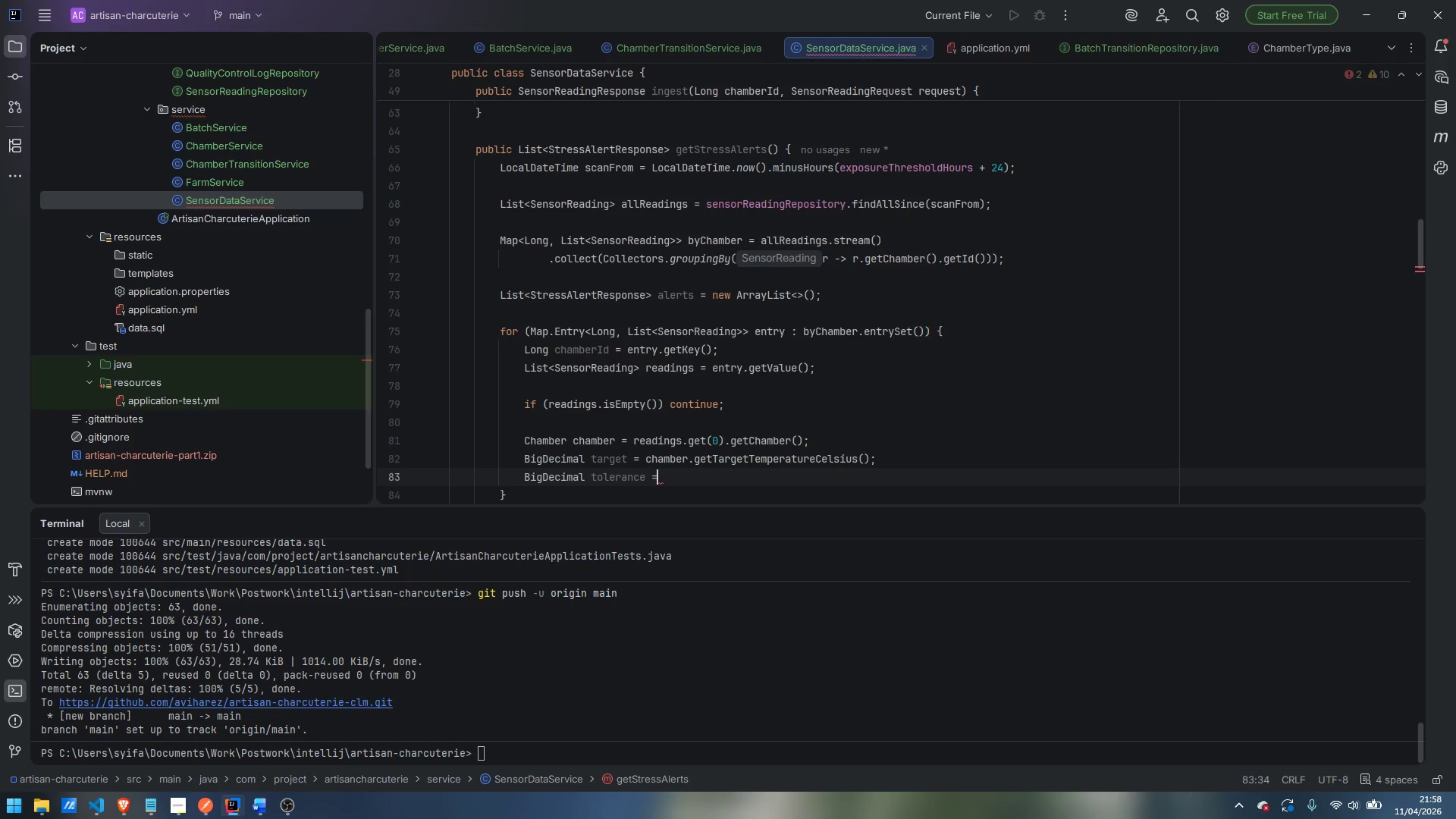 
key(ArrowRight)
 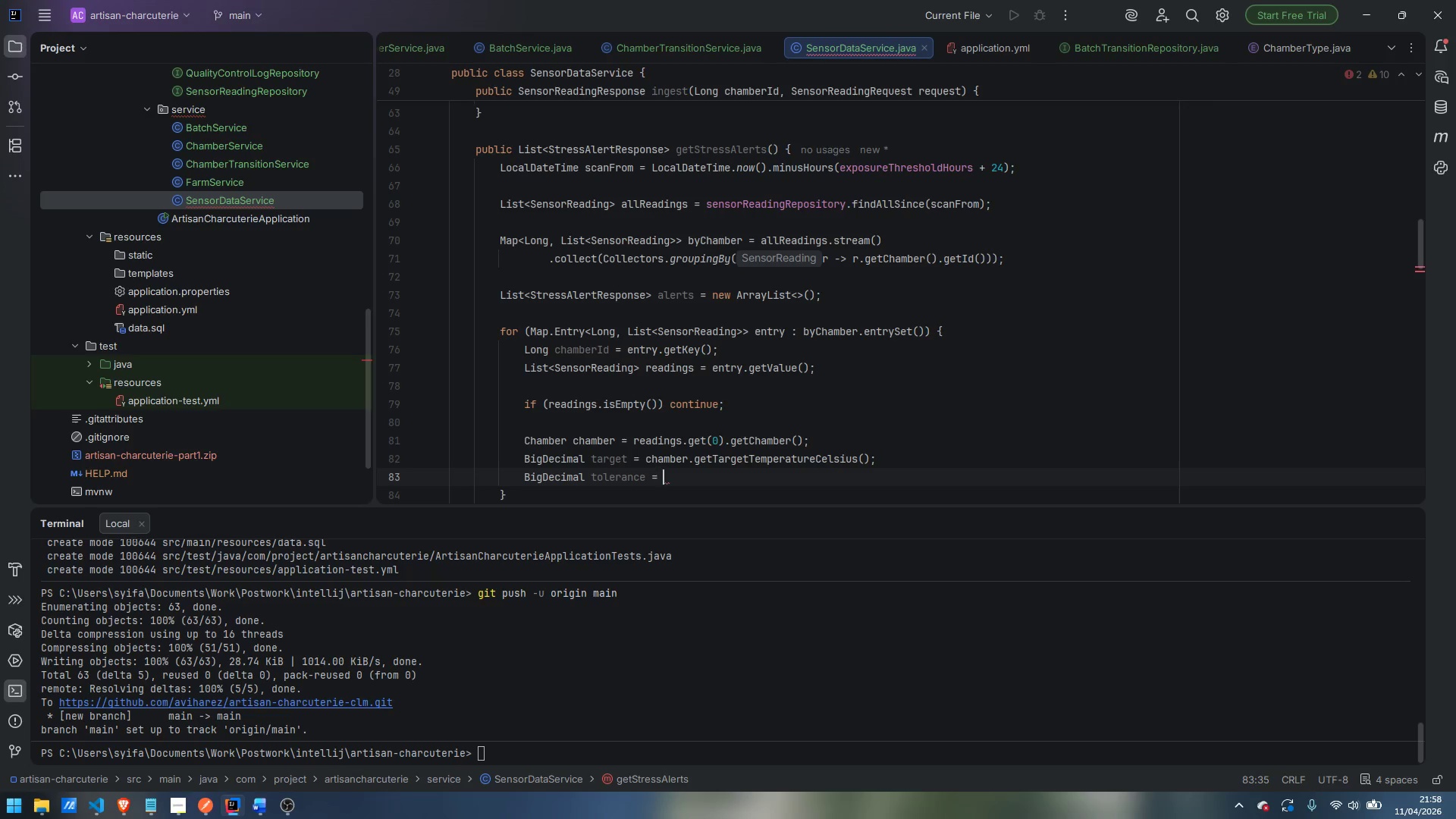 
type( cha)
 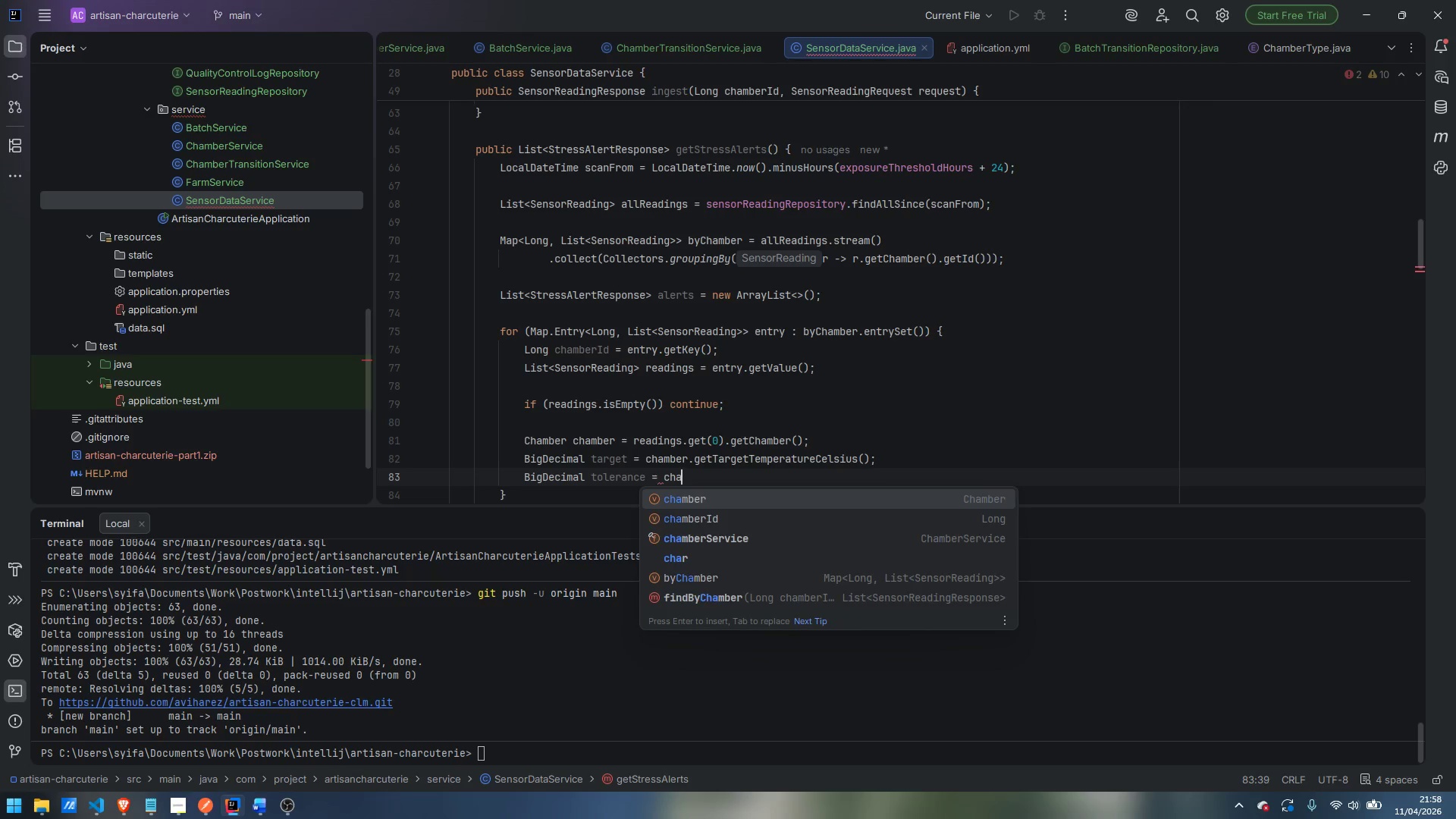 
key(Control+ControlLeft)
 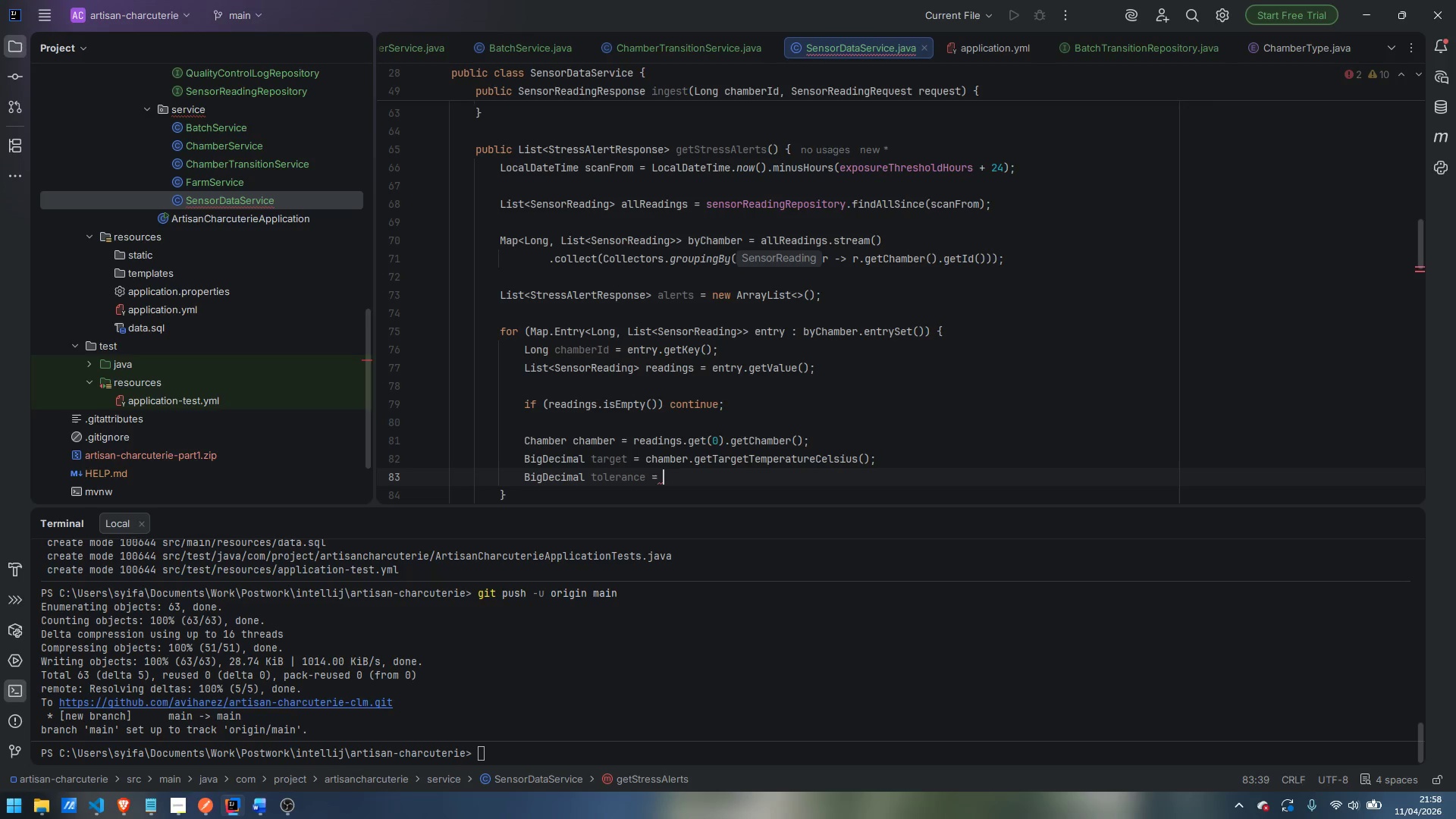 
key(Control+Backspace)
 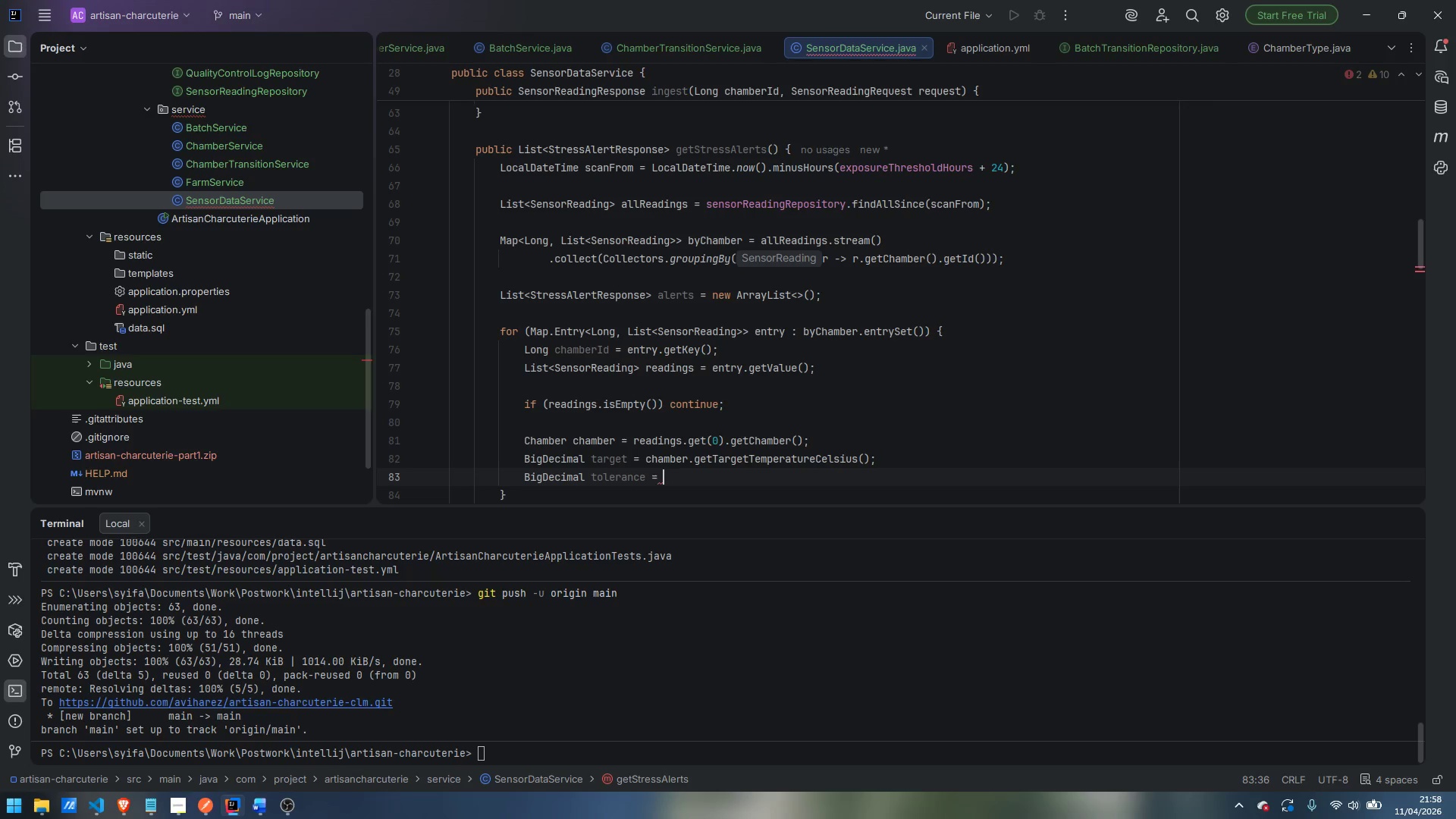 
type(Biu)
key(Backspace)
type(gDecimal)
 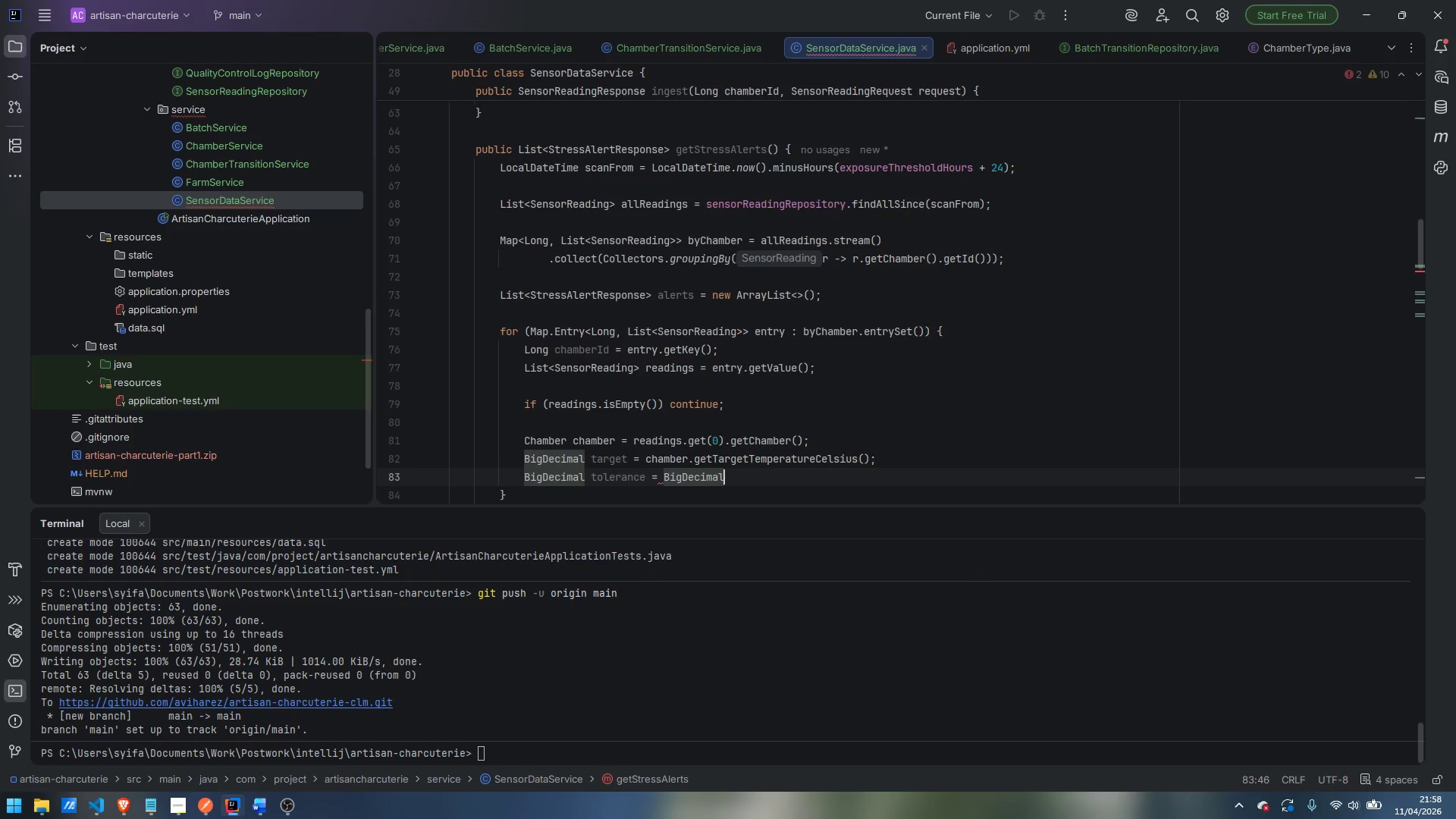 
 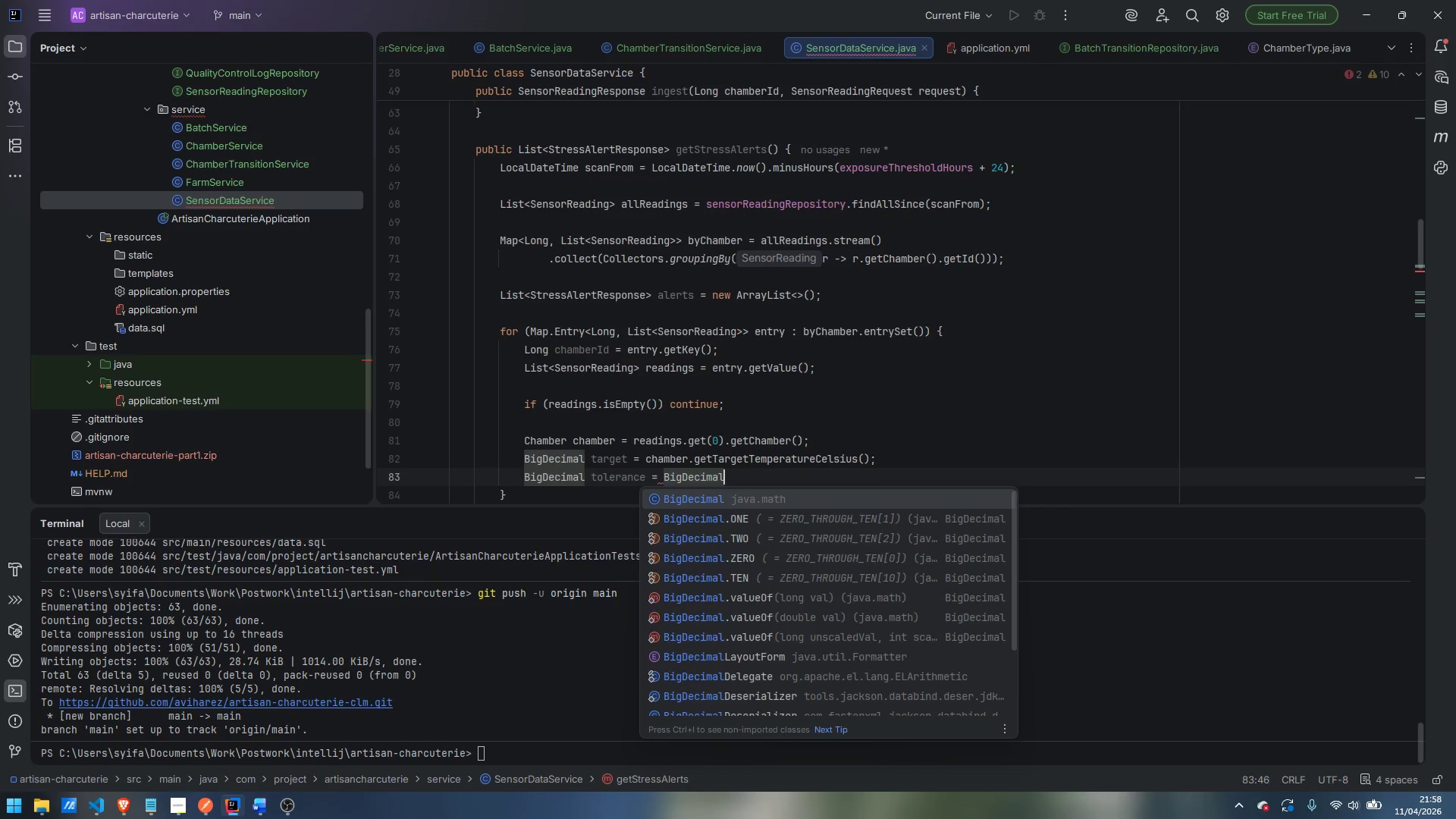 
key(Enter)
 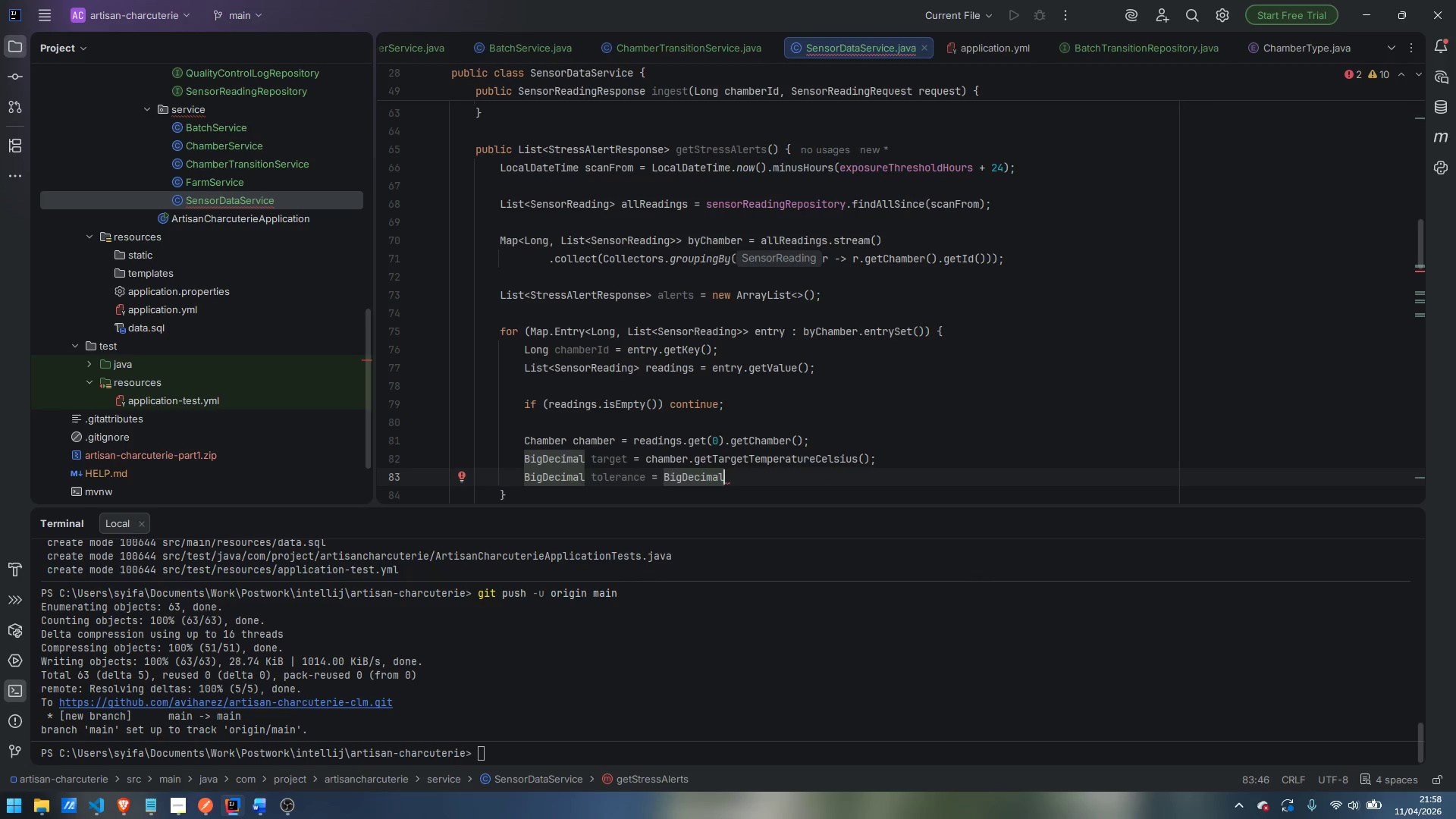 
type(.valueOf)
 